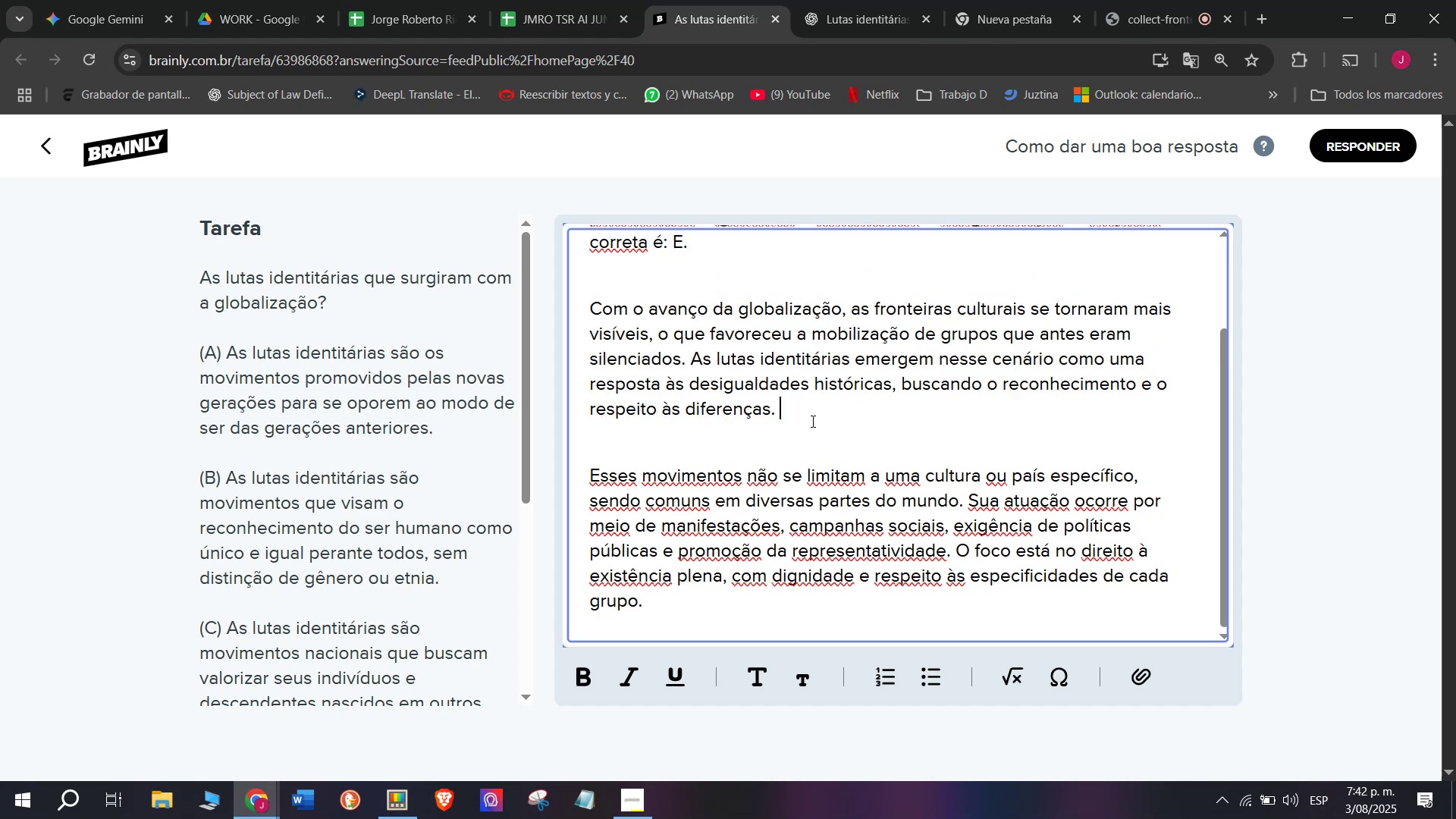 
scroll: coordinate [813, 440], scroll_direction: up, amount: 4.0
 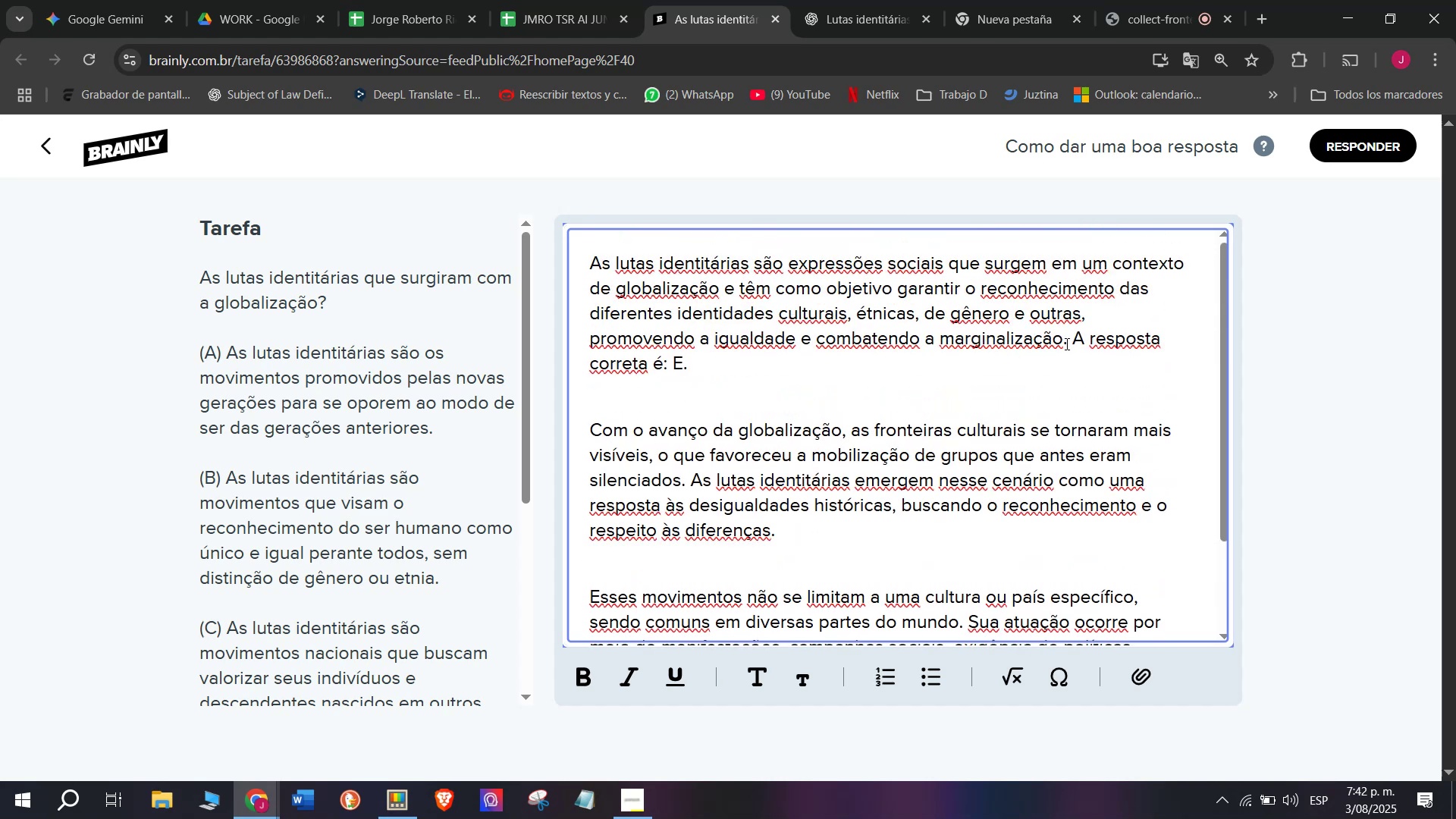 
left_click_drag(start_coordinate=[1070, 338], to_coordinate=[1103, 406])
 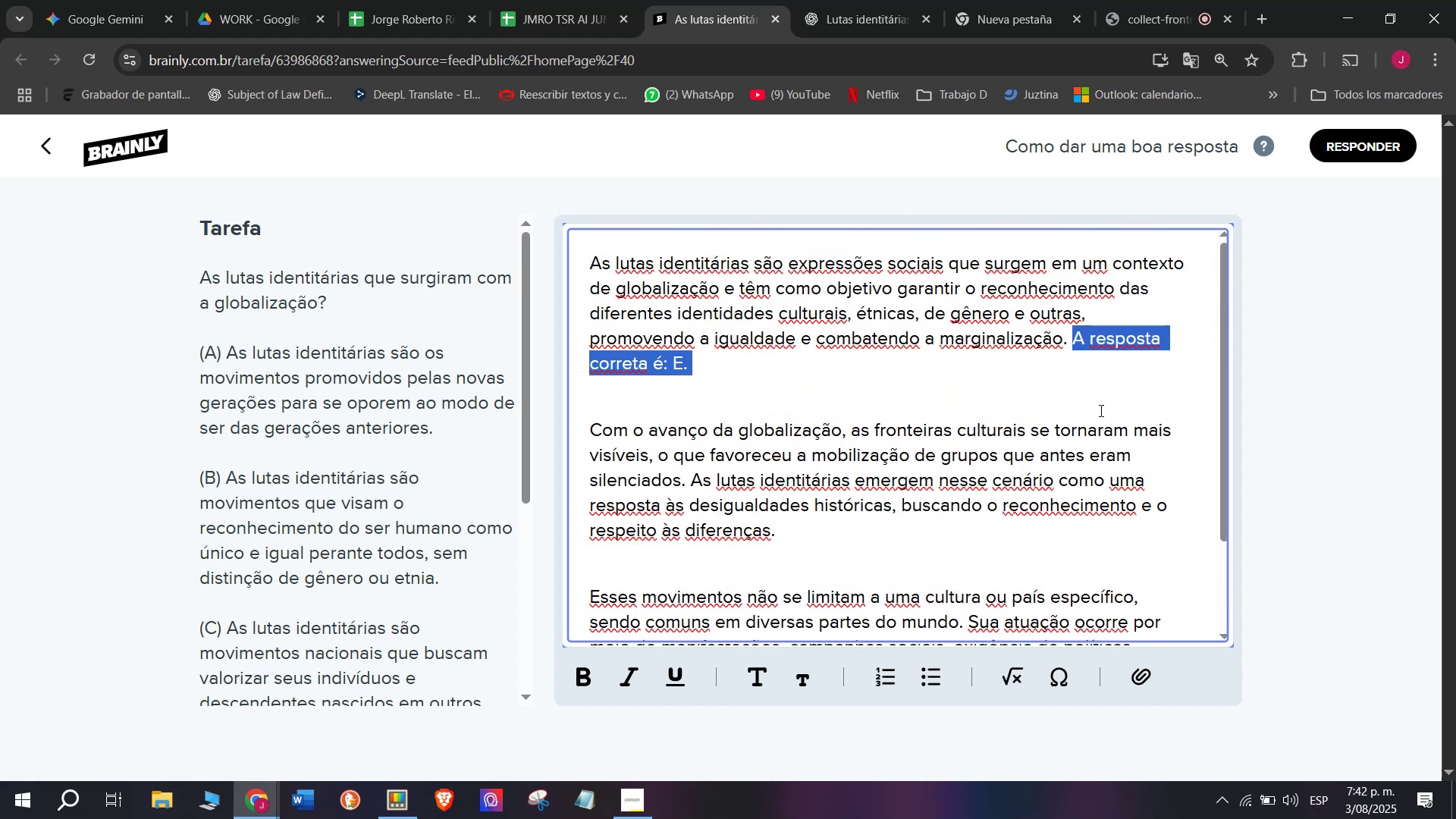 
key(Control+B)
 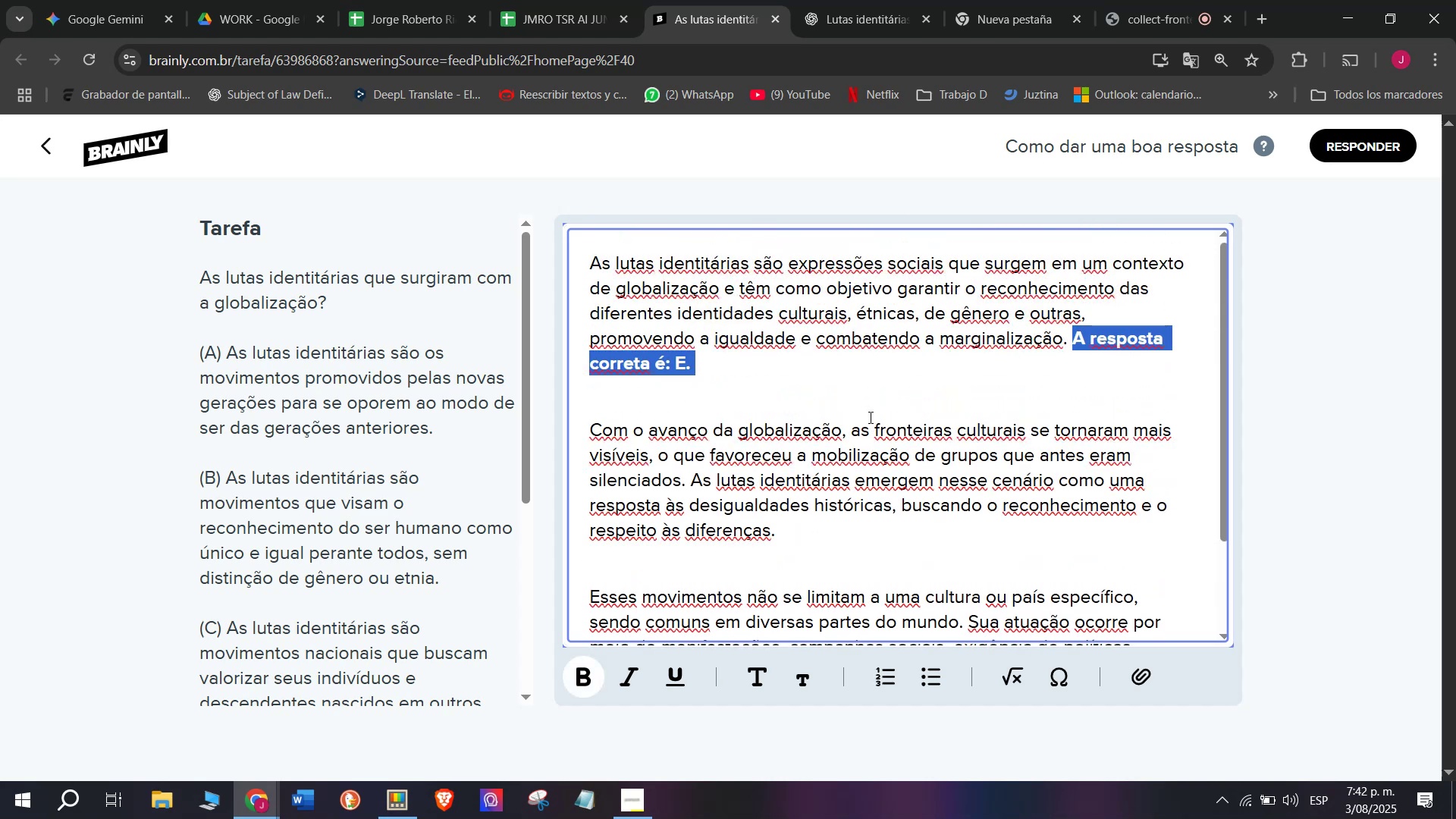 
left_click([869, 417])
 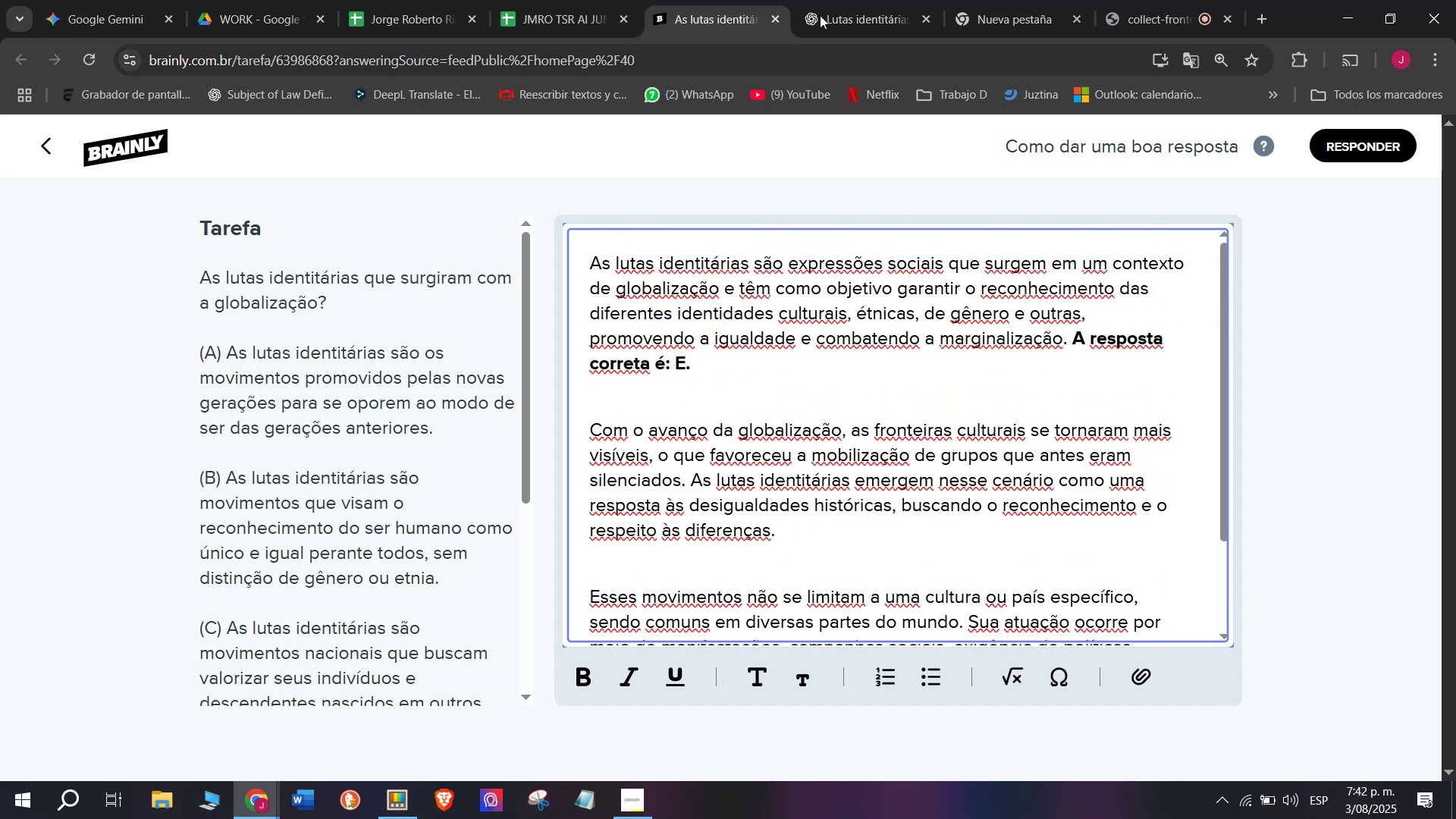 
left_click([855, 0])
 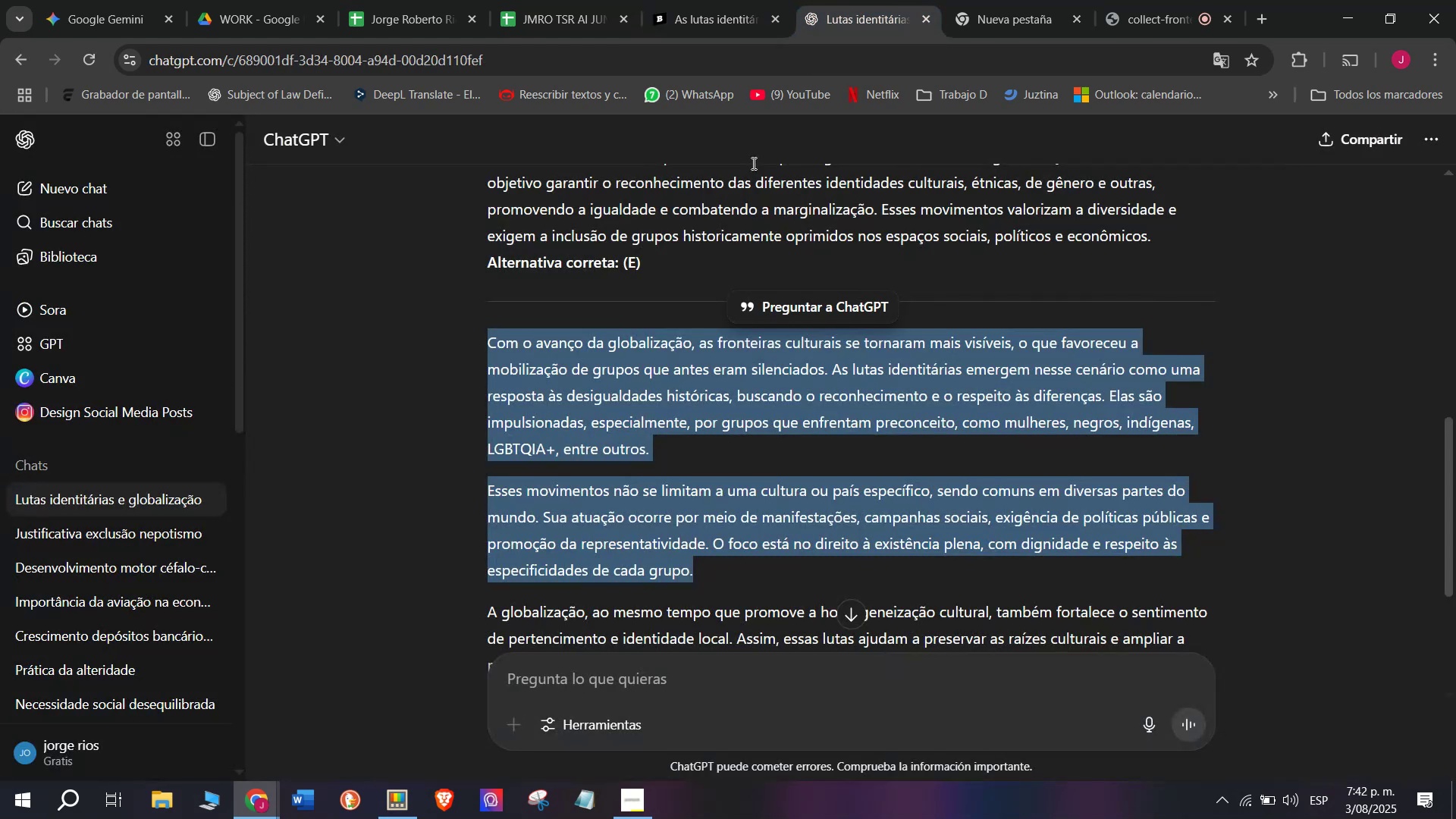 
left_click([742, 0])
 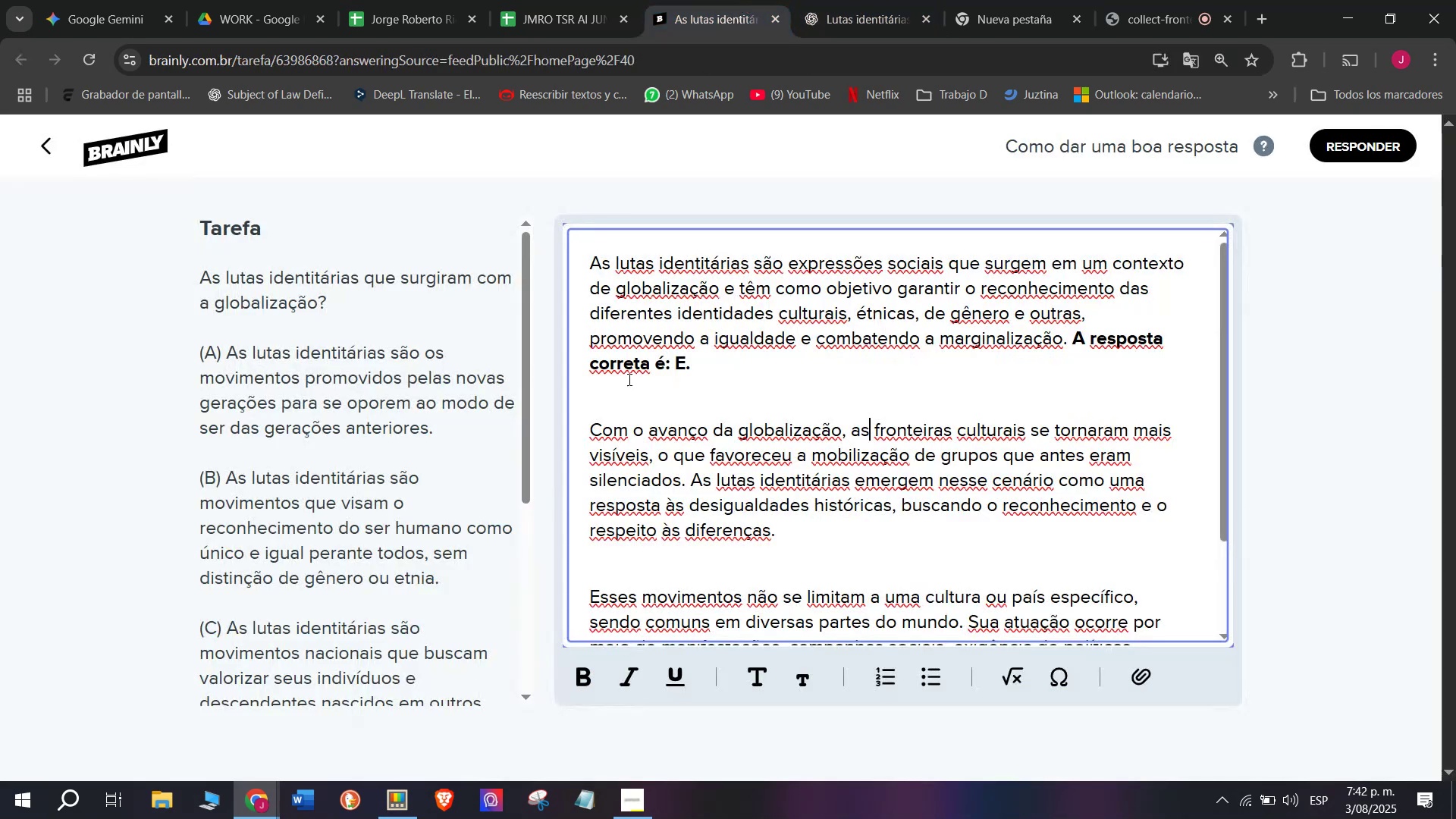 
scroll: coordinate [619, 422], scroll_direction: down, amount: 2.0
 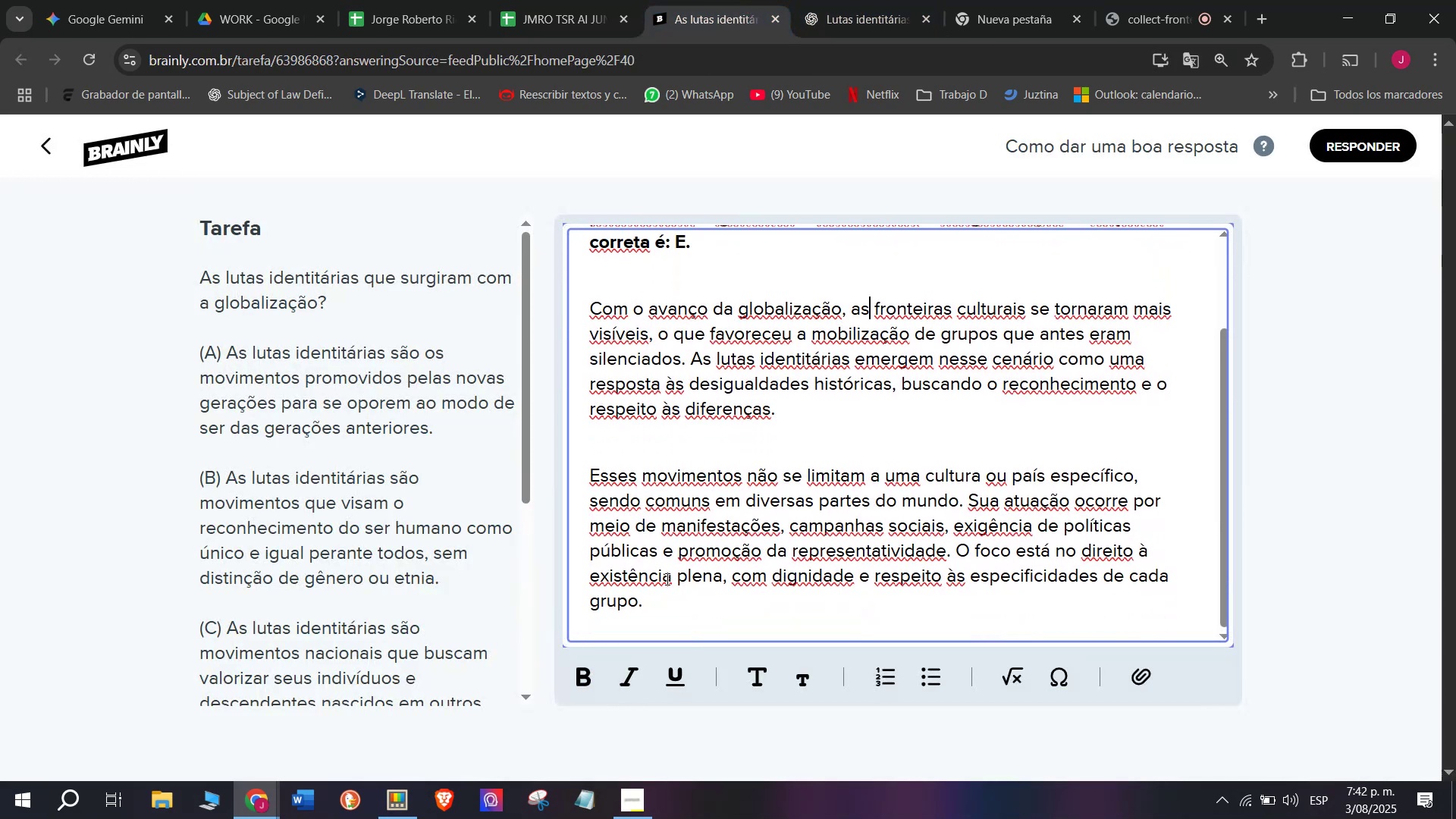 
left_click_drag(start_coordinate=[668, 604], to_coordinate=[460, 166])
 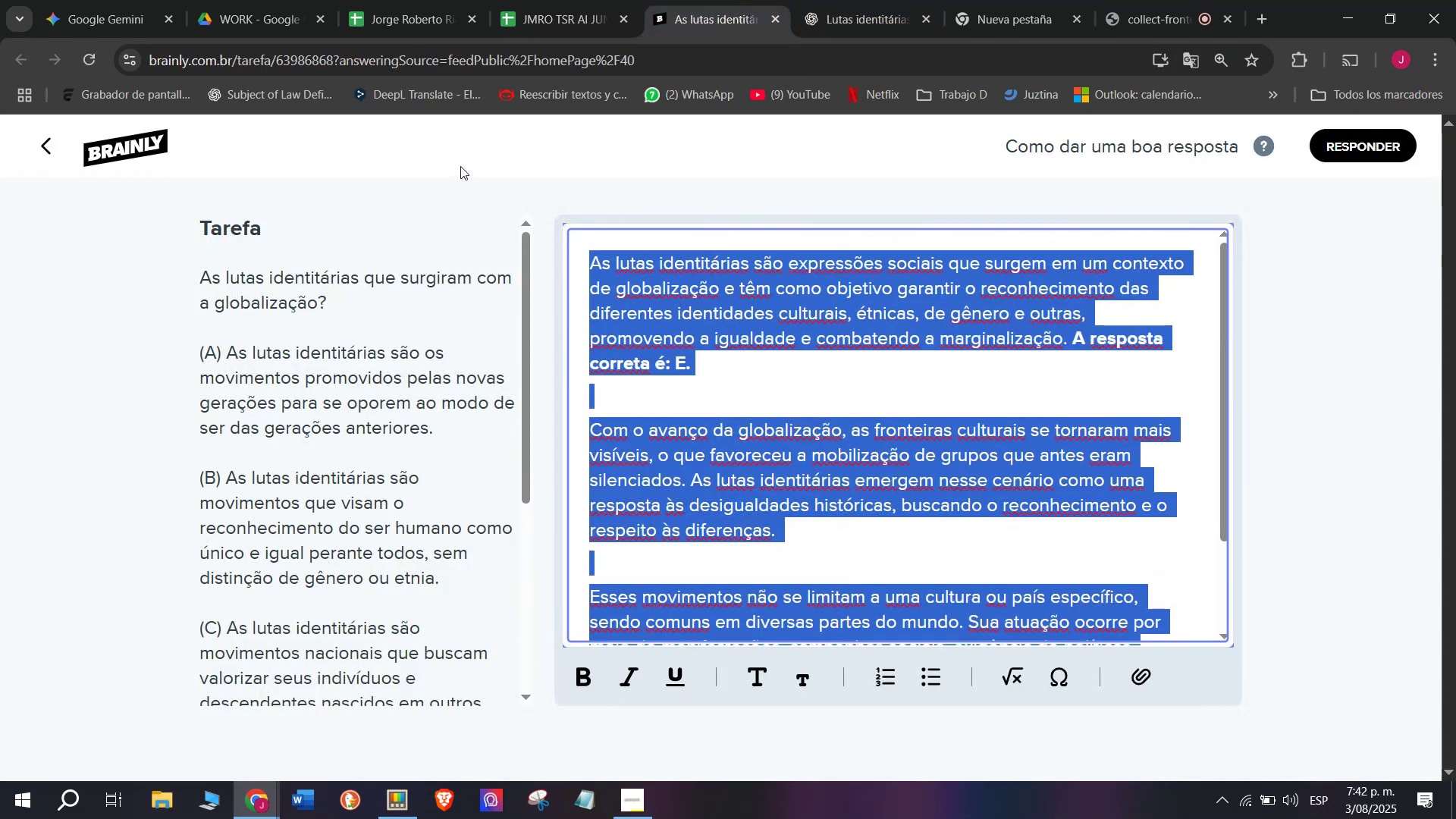 
key(Control+C)
 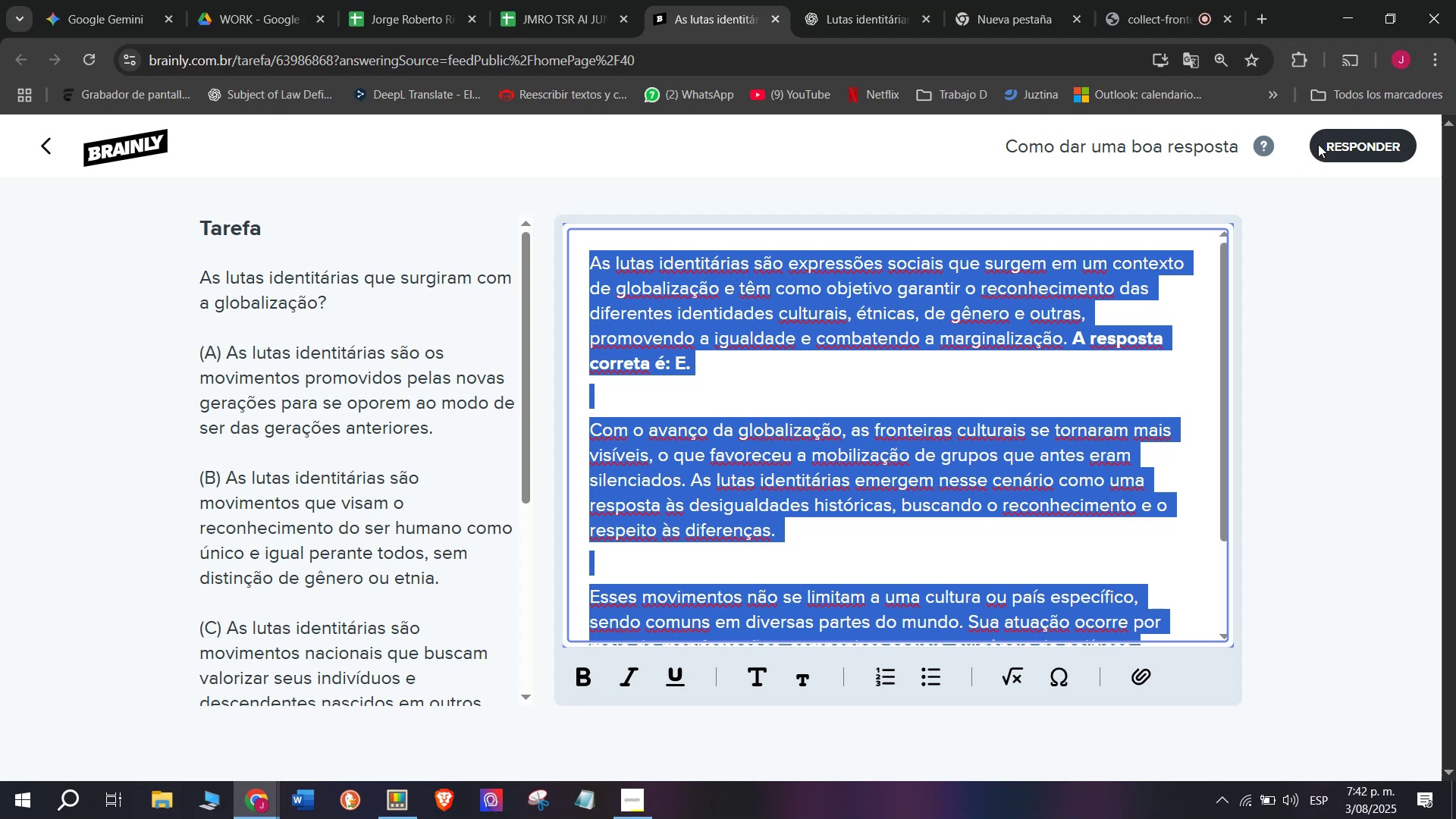 
left_click([569, 0])
 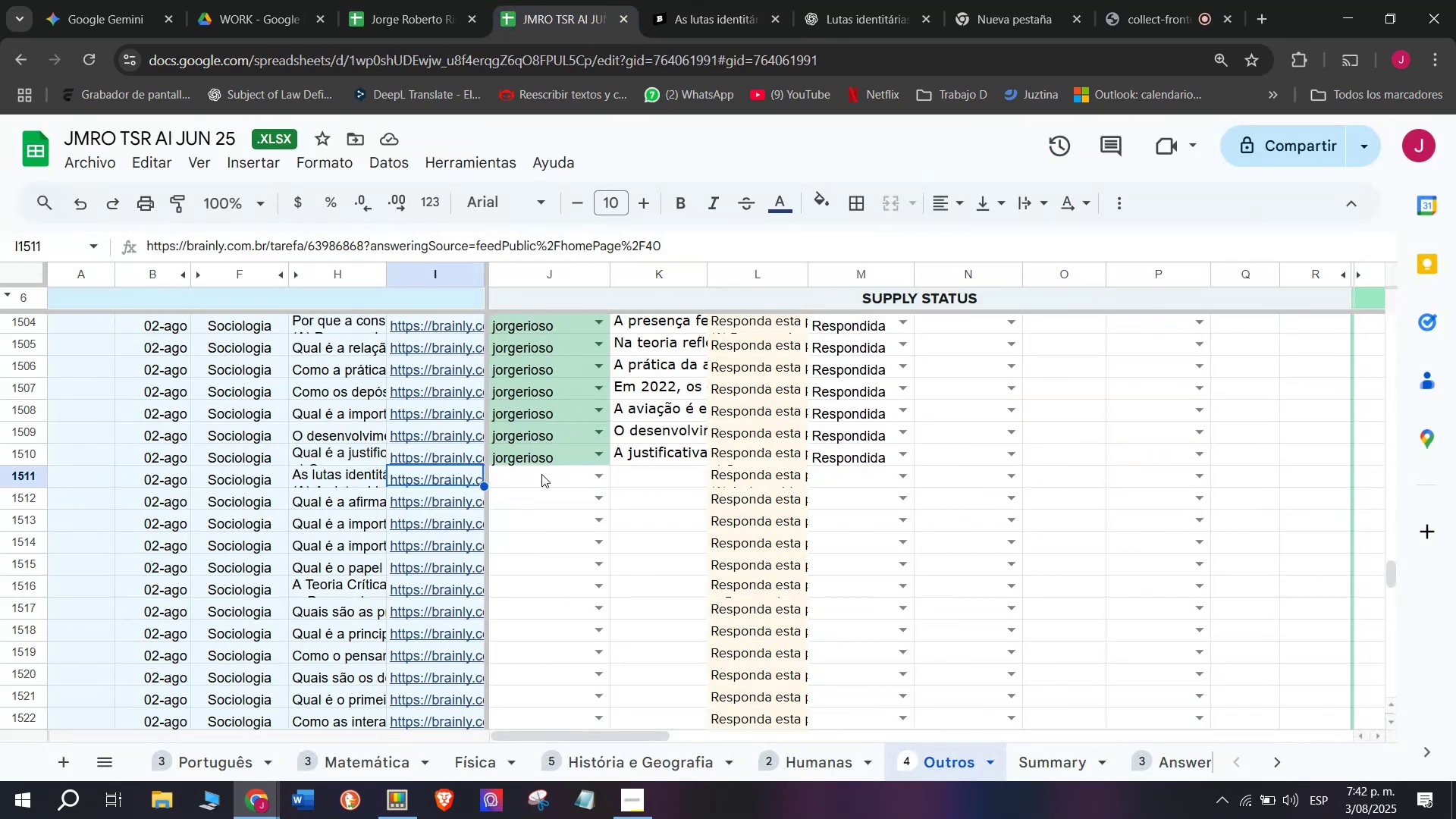 
left_click([538, 480])
 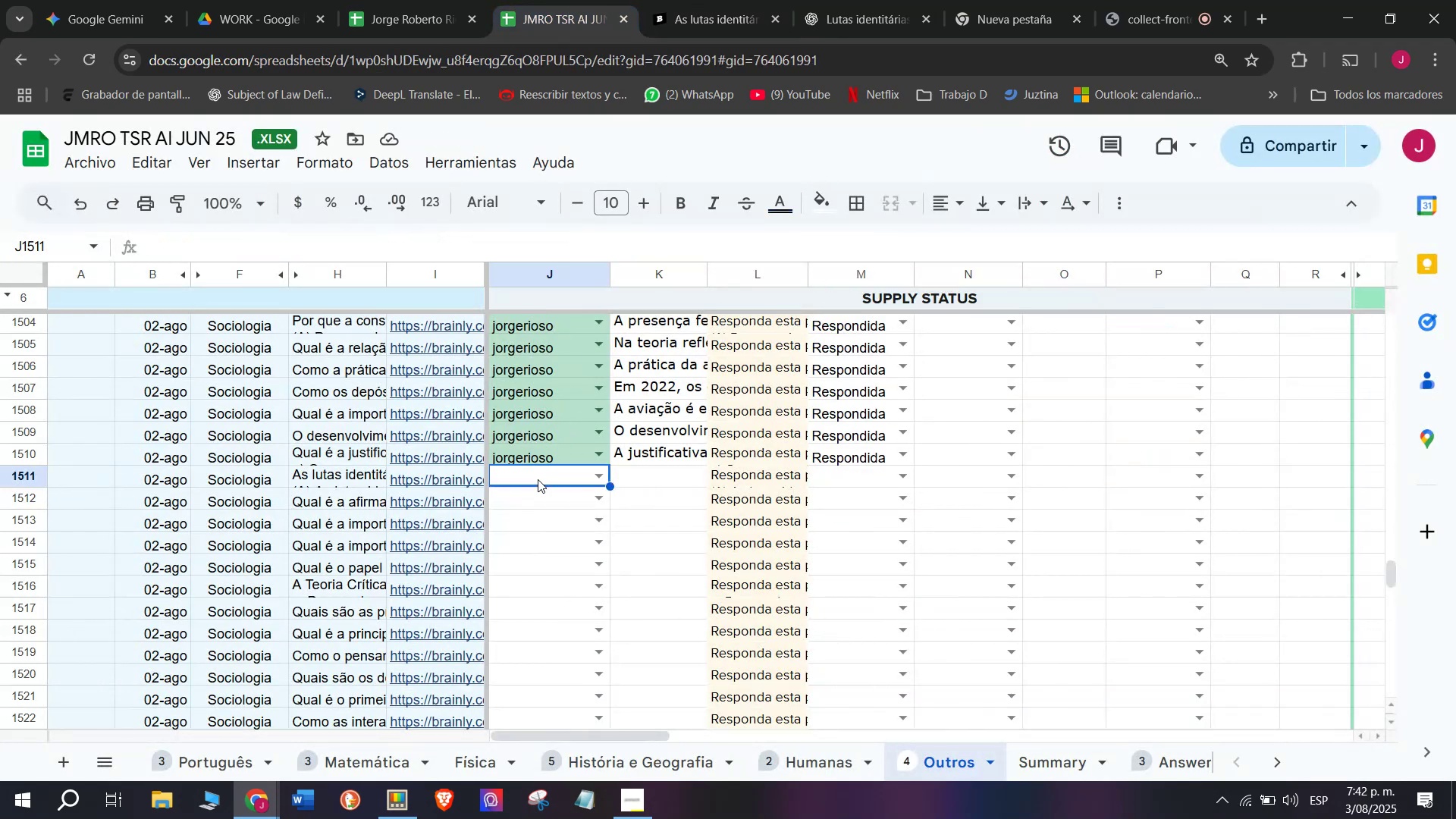 
key(J)
 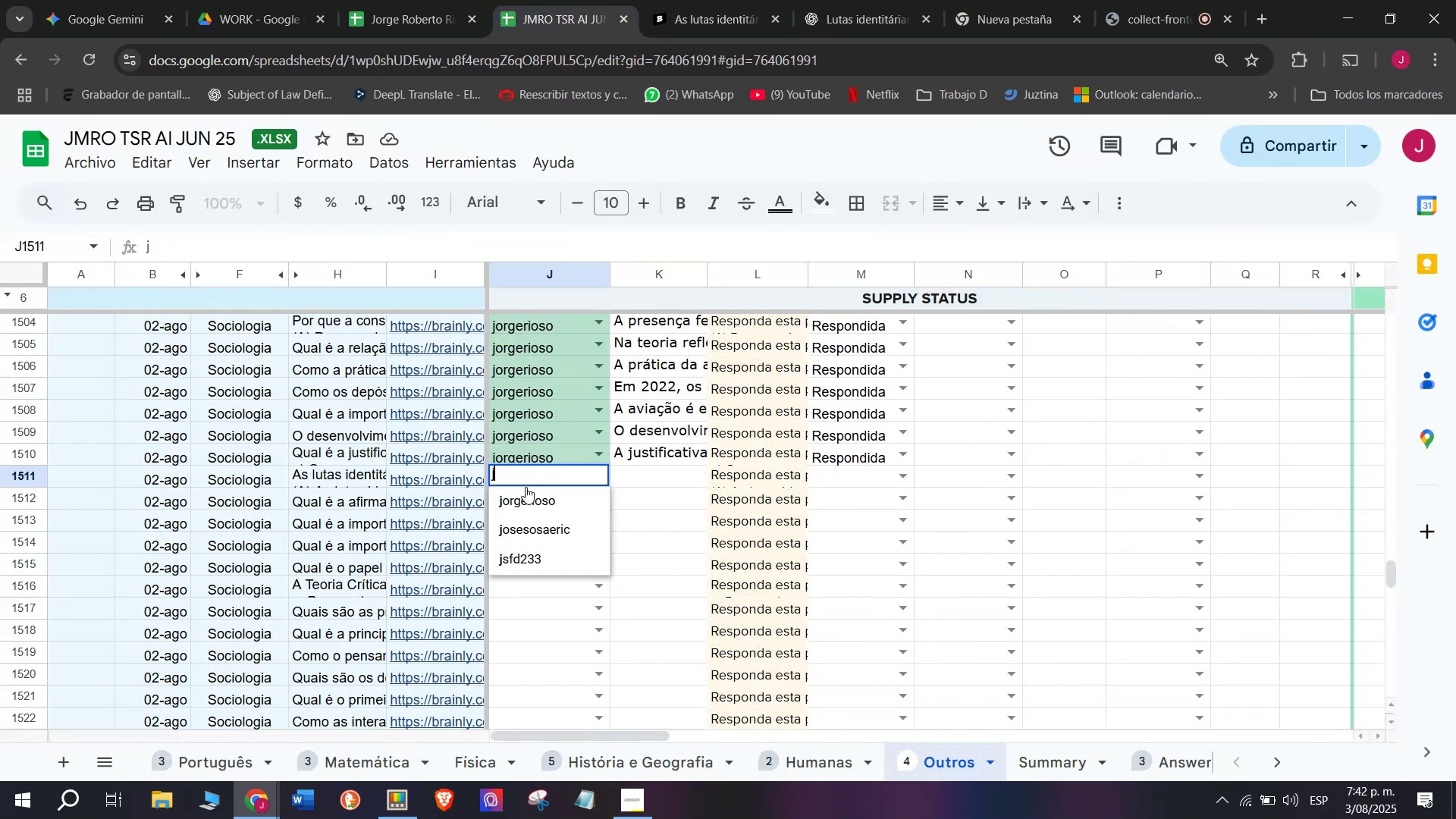 
left_click([525, 495])
 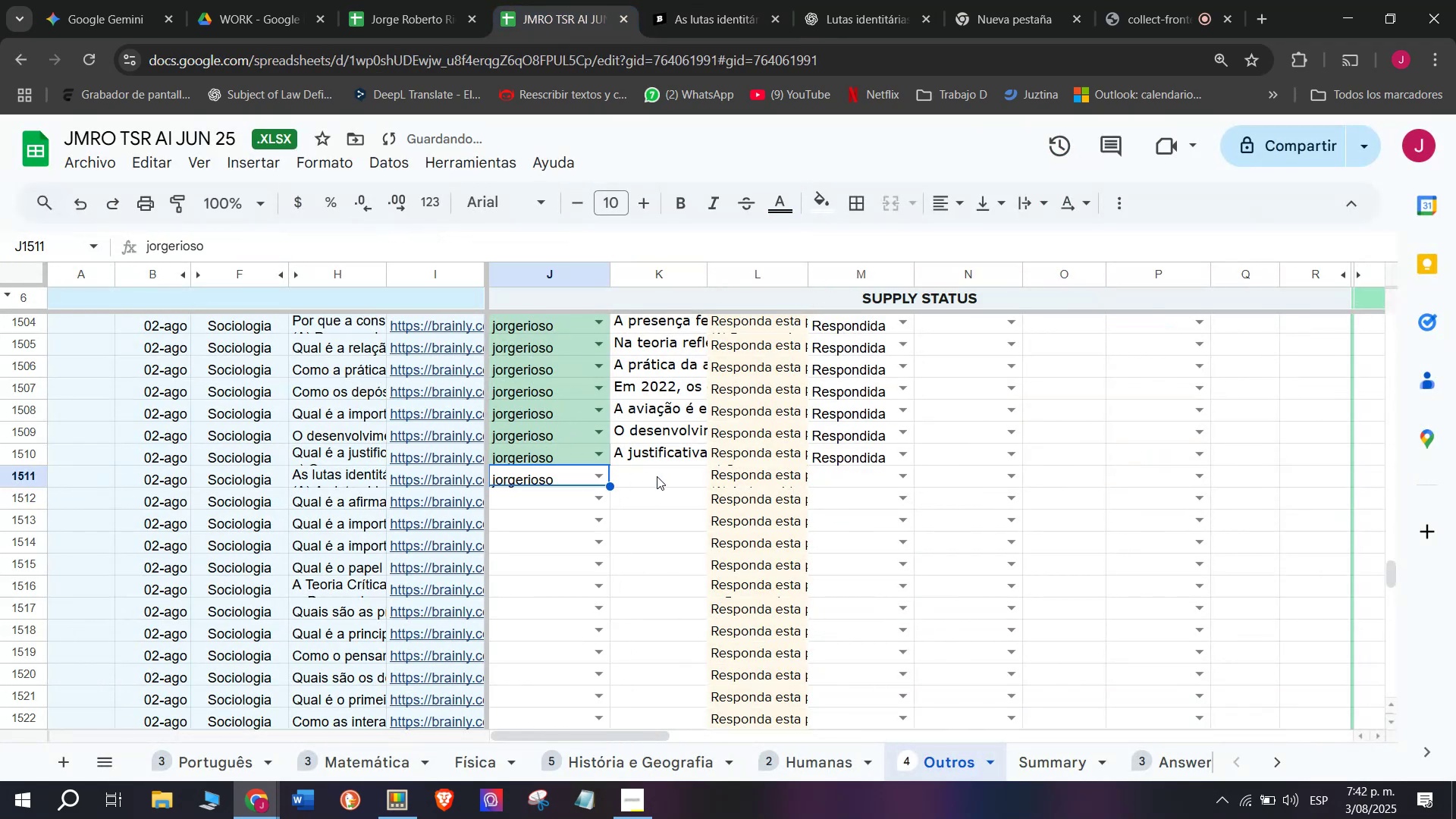 
double_click([657, 476])
 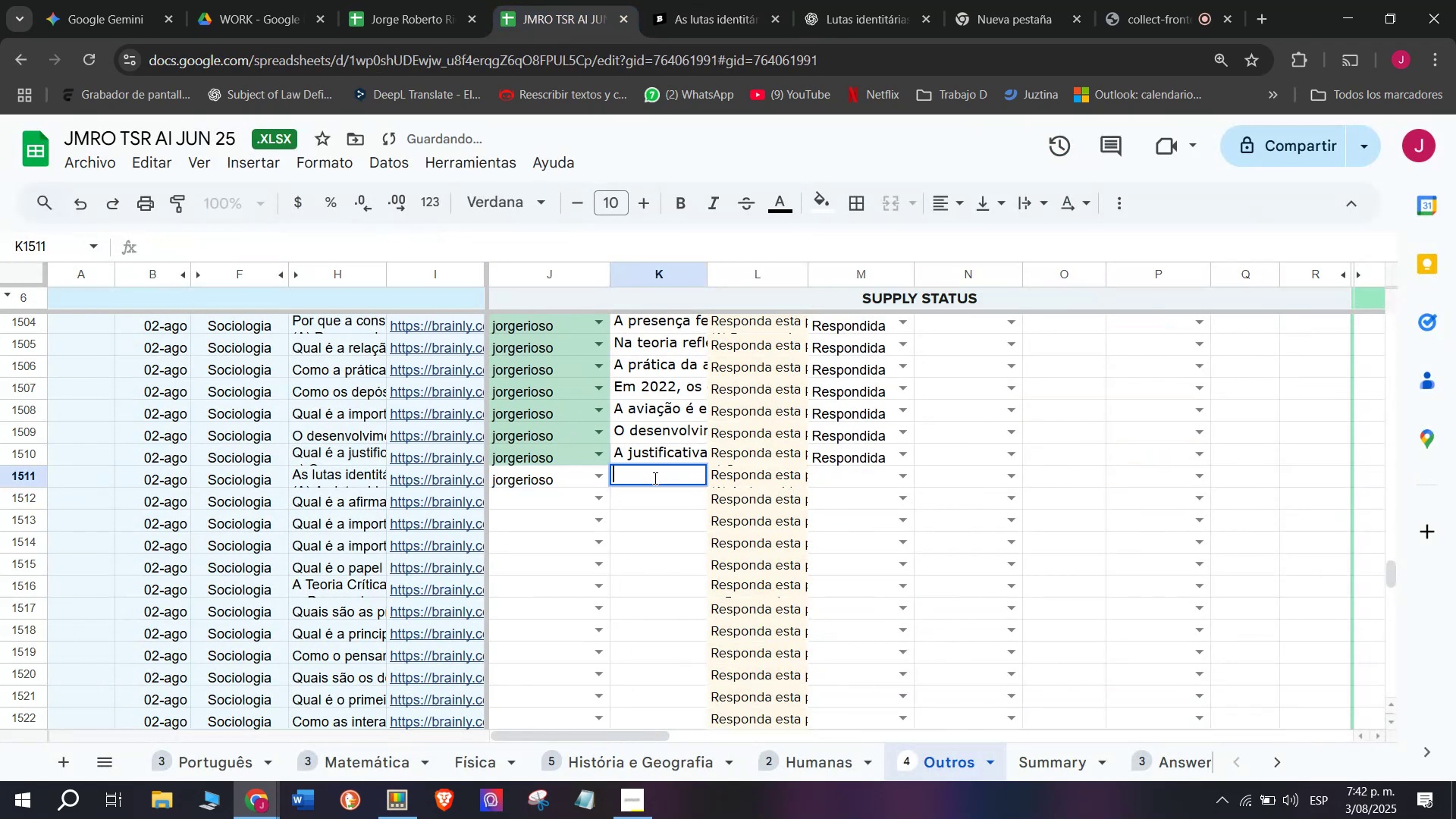 
key(Control+V)
 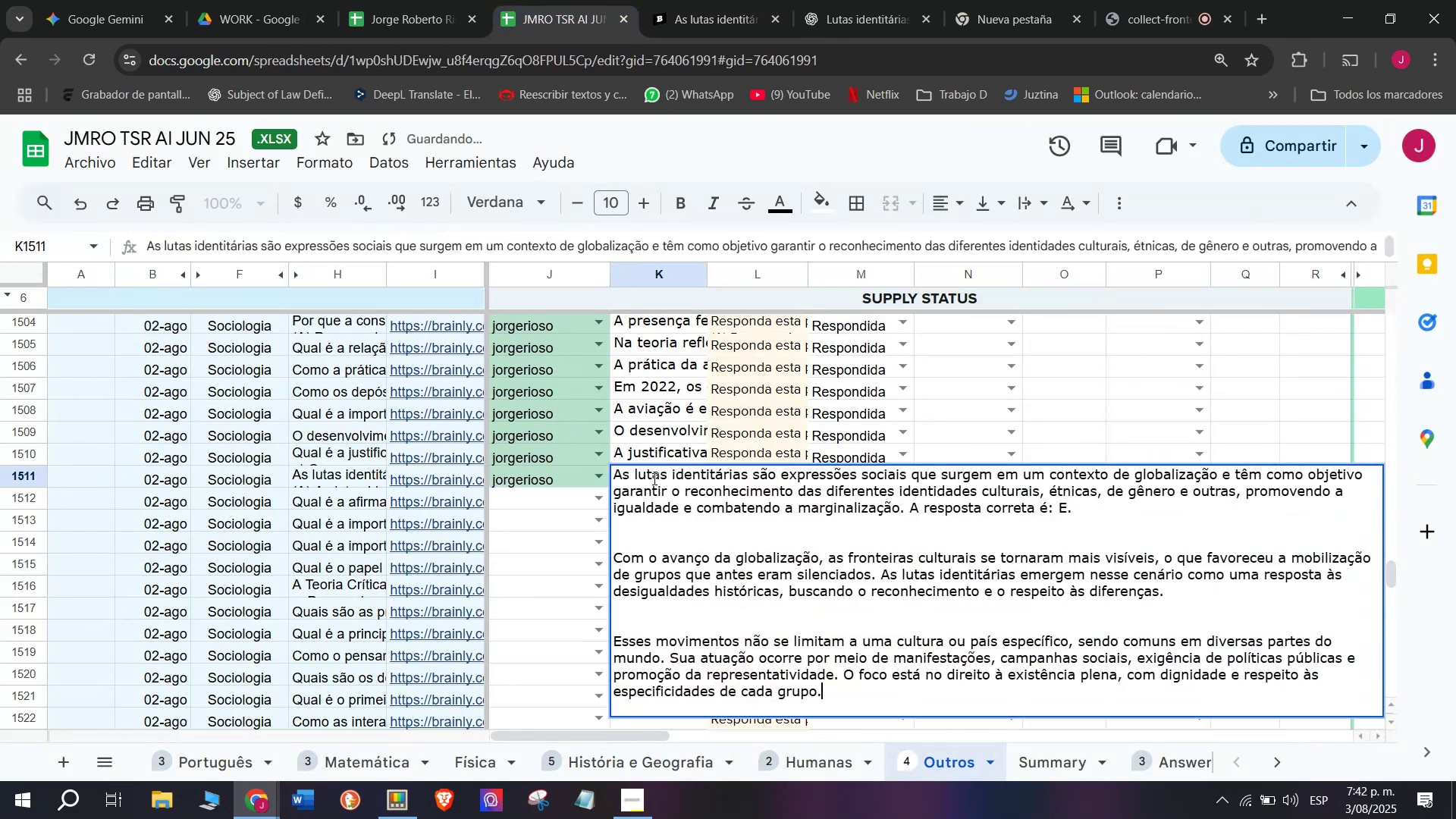 
key(Enter)
 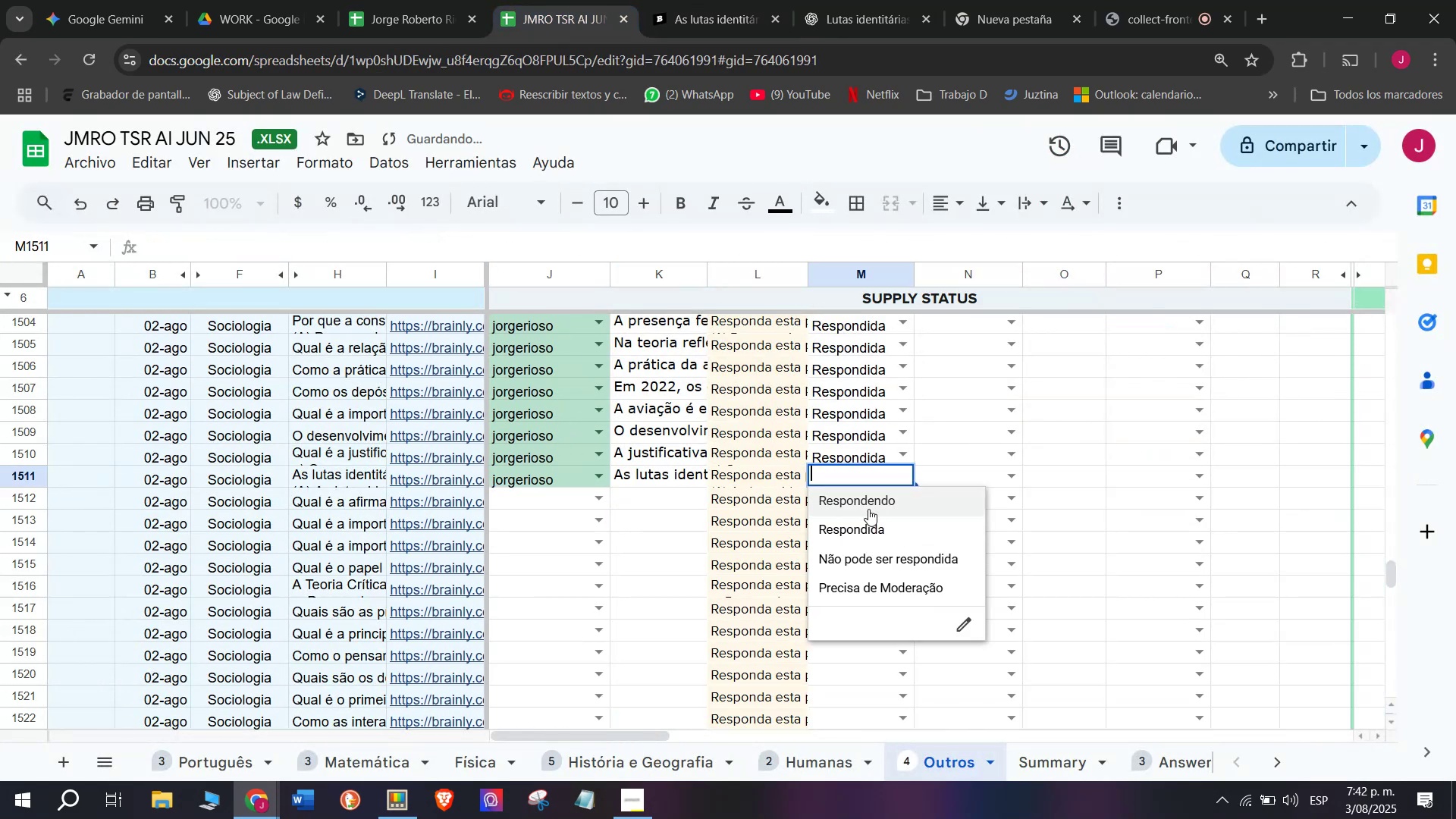 
left_click([858, 524])
 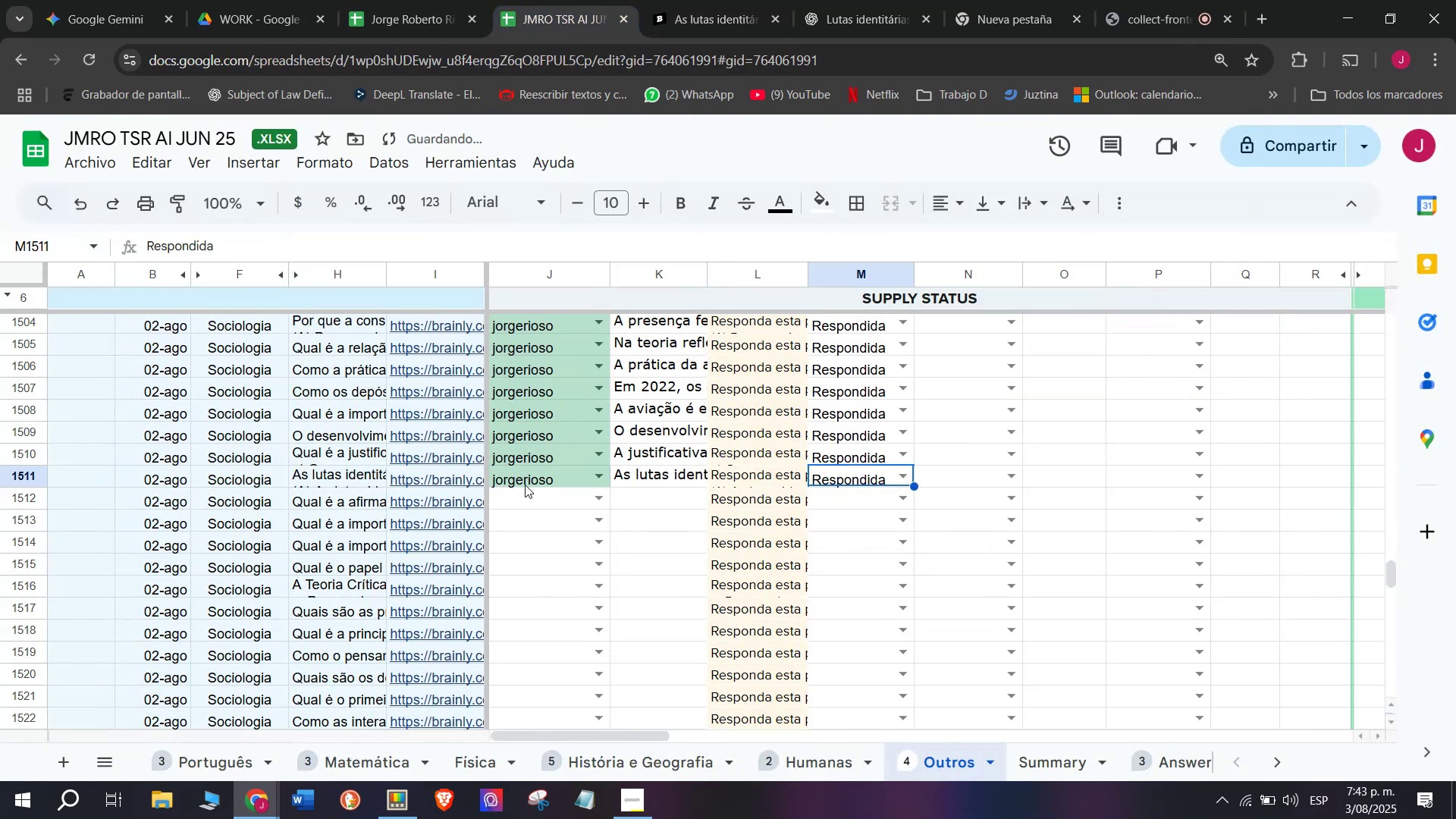 
left_click([472, 494])
 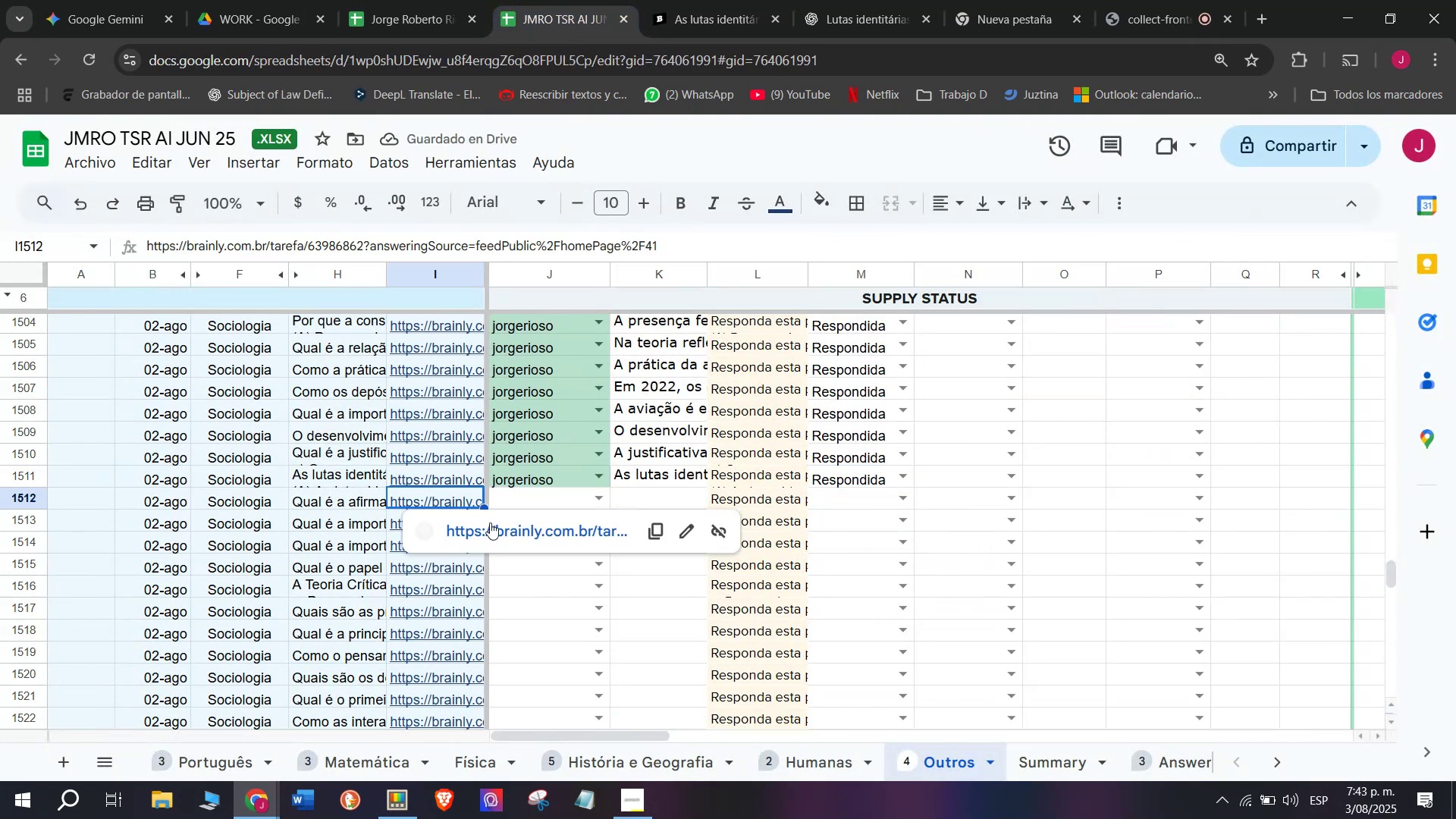 
left_click([490, 522])
 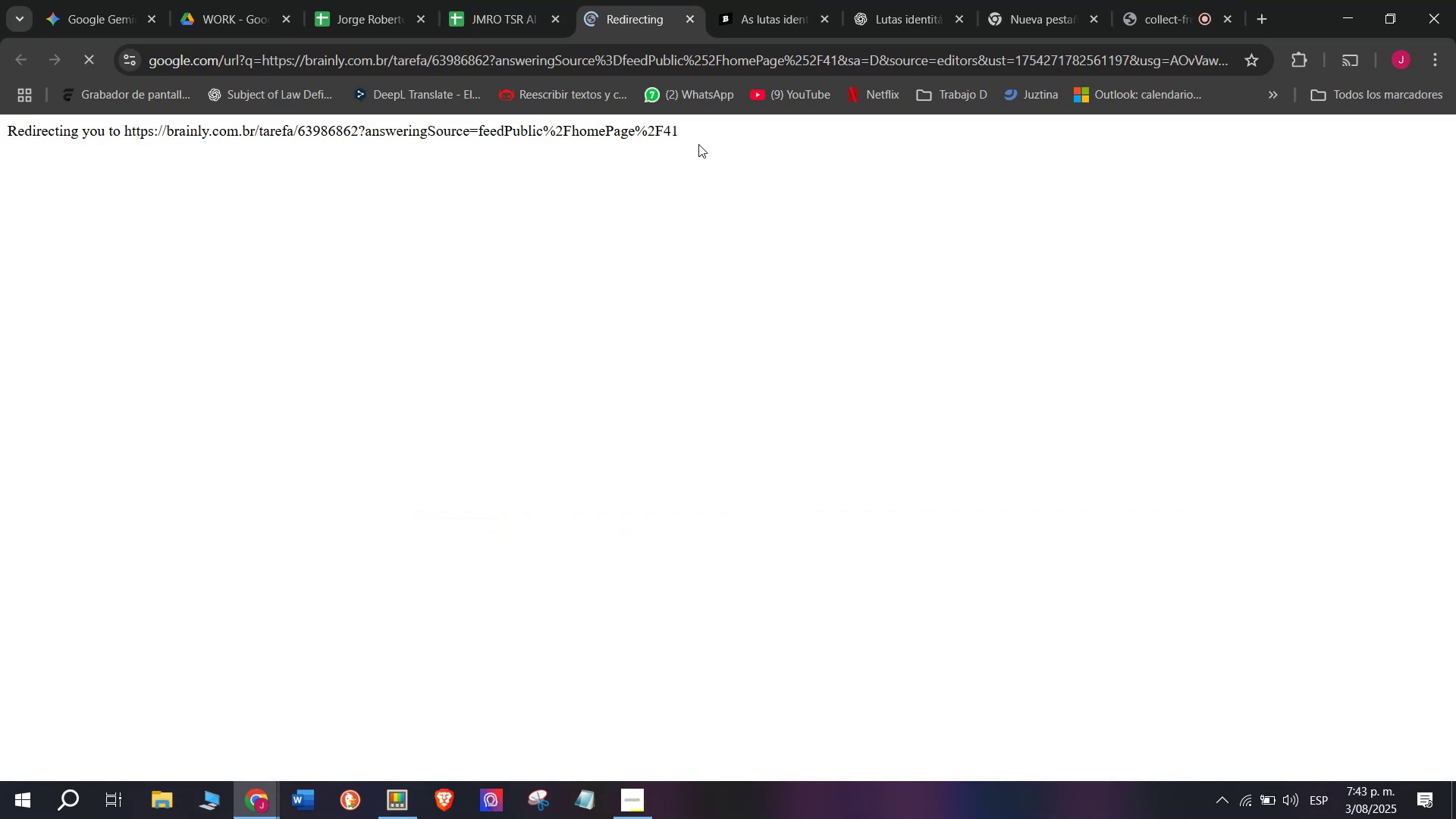 
left_click([764, 0])
 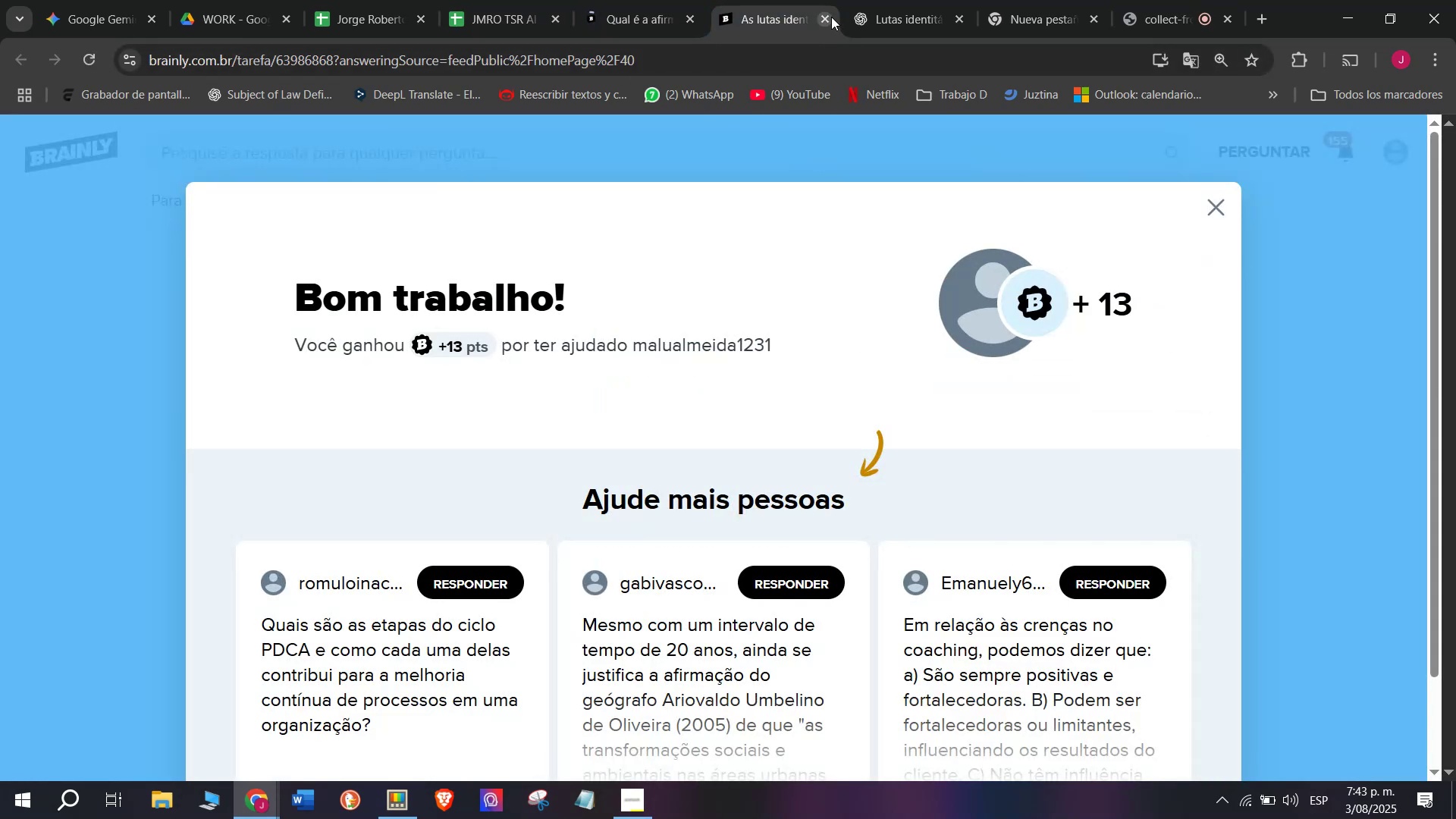 
double_click([605, 0])
 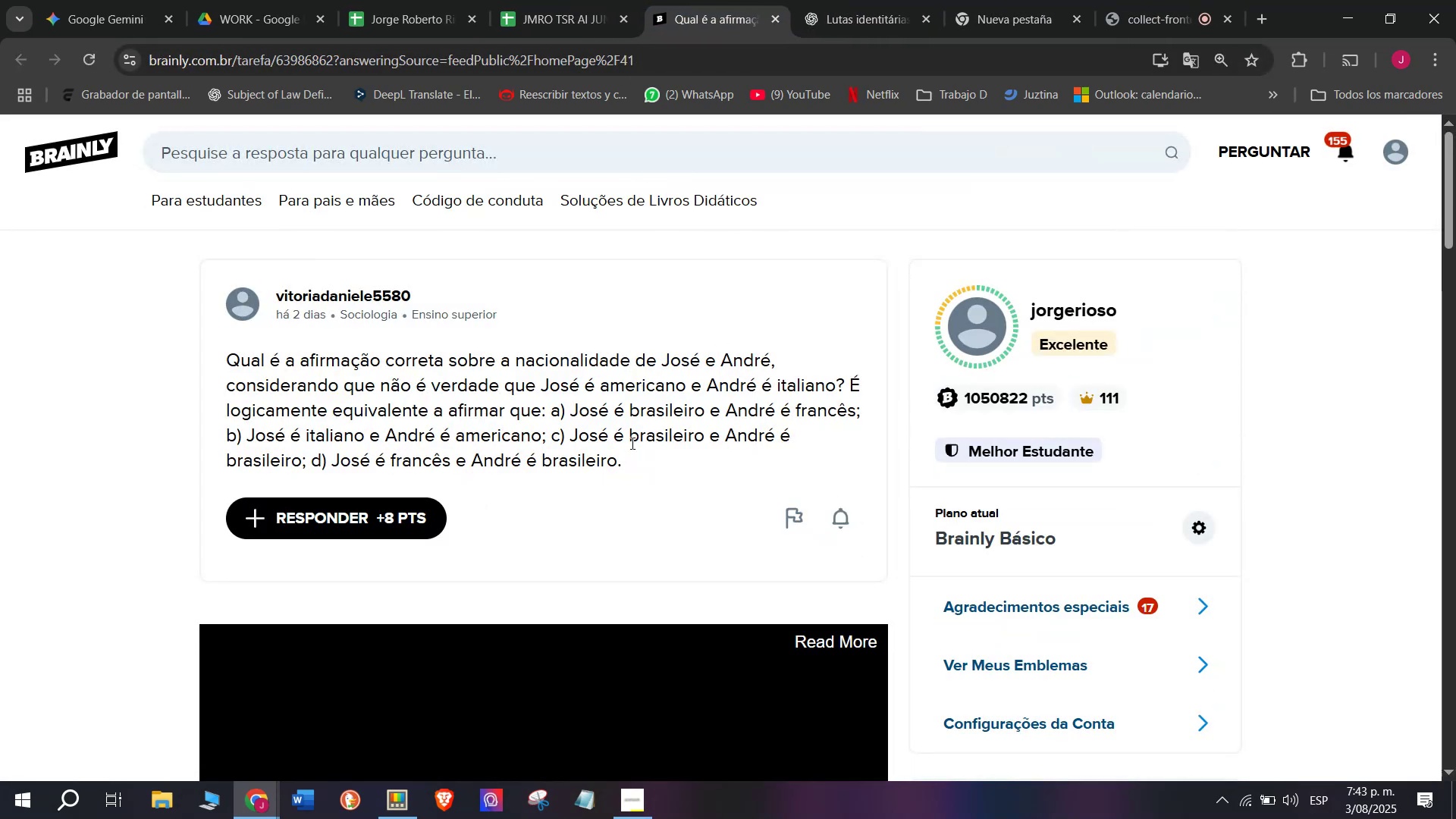 
left_click_drag(start_coordinate=[630, 465], to_coordinate=[184, 358])
 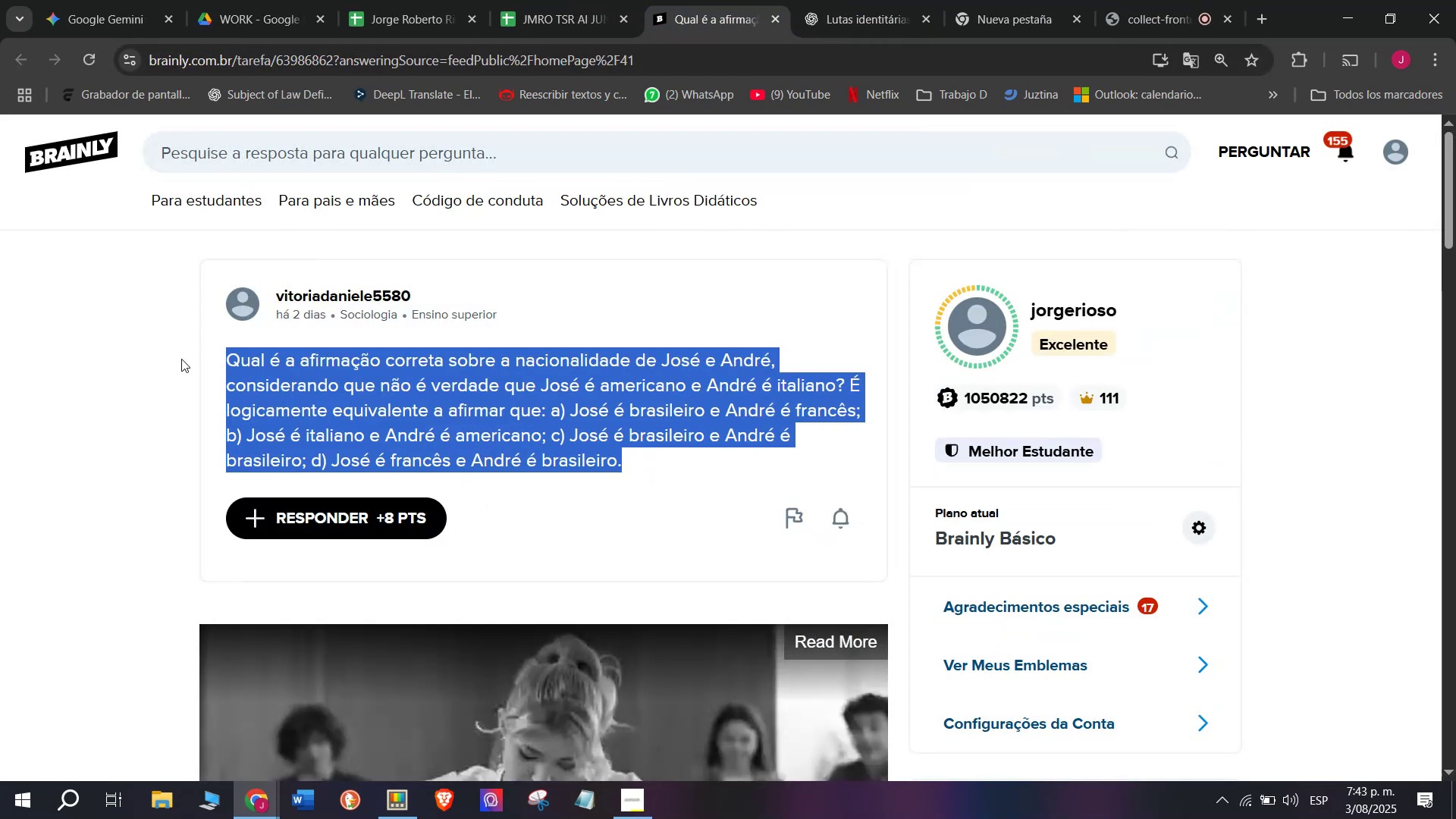 
key(Control+C)
 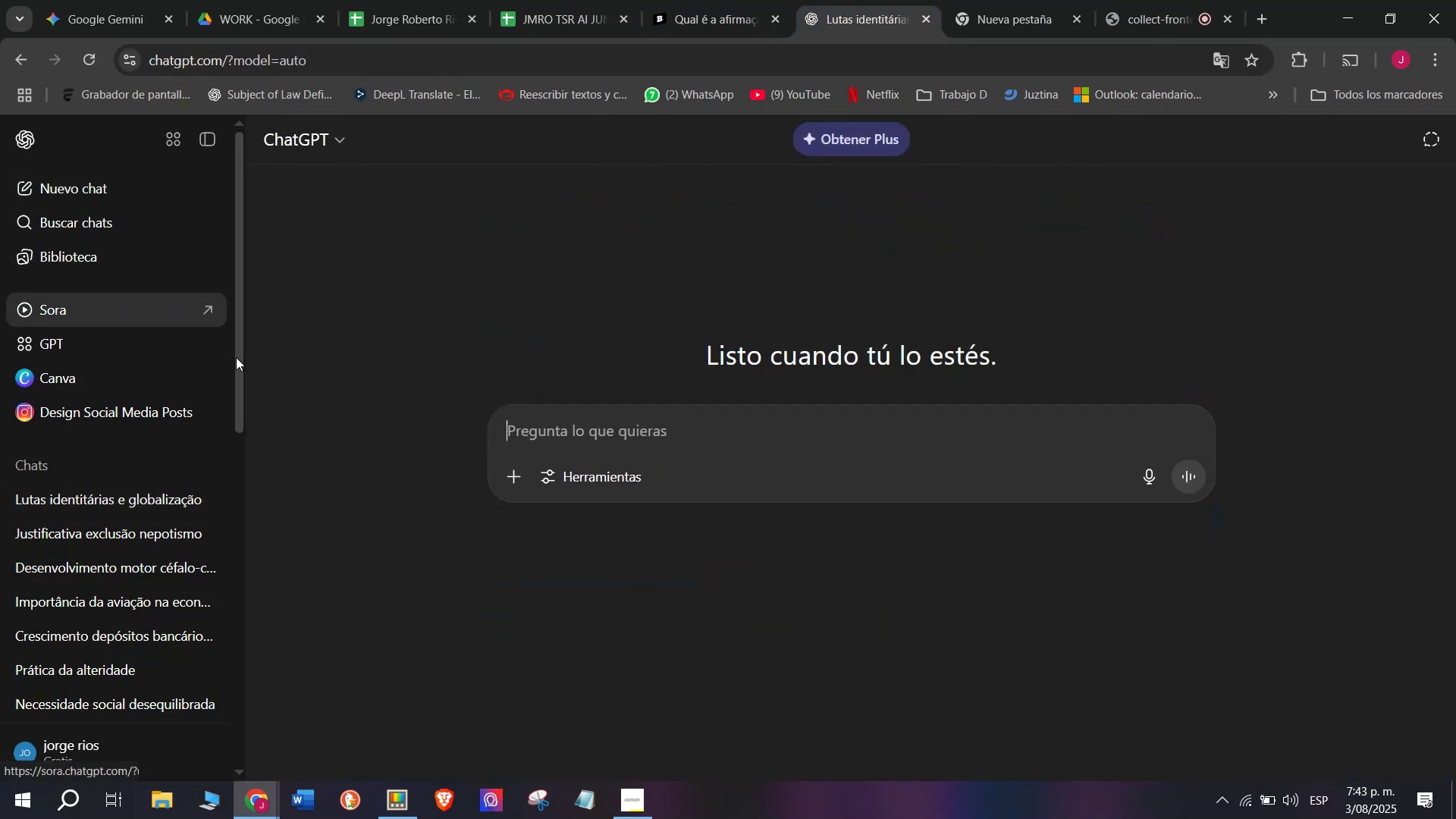 
key(Meta+MetaLeft)
 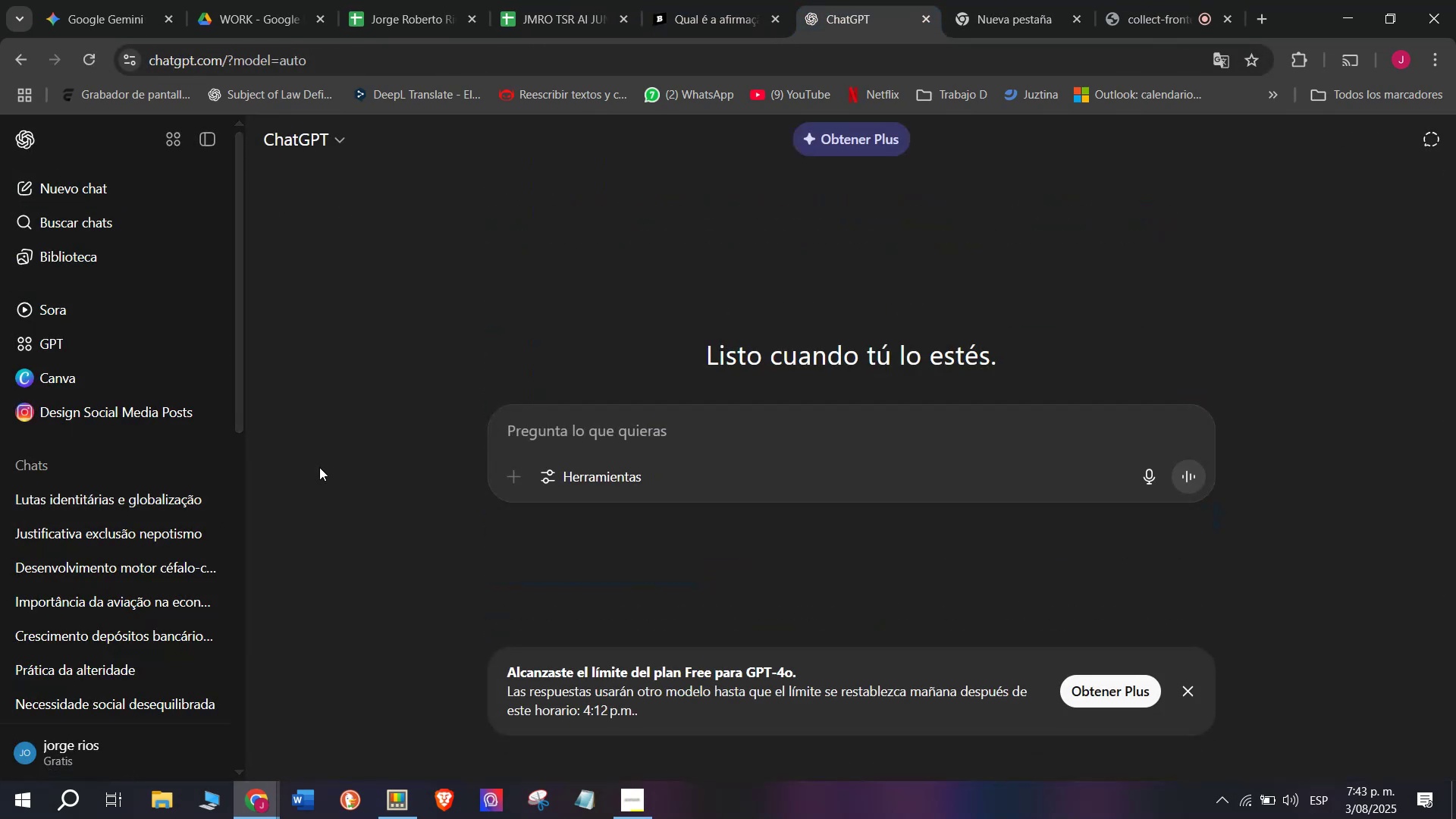 
key(Meta+V)
 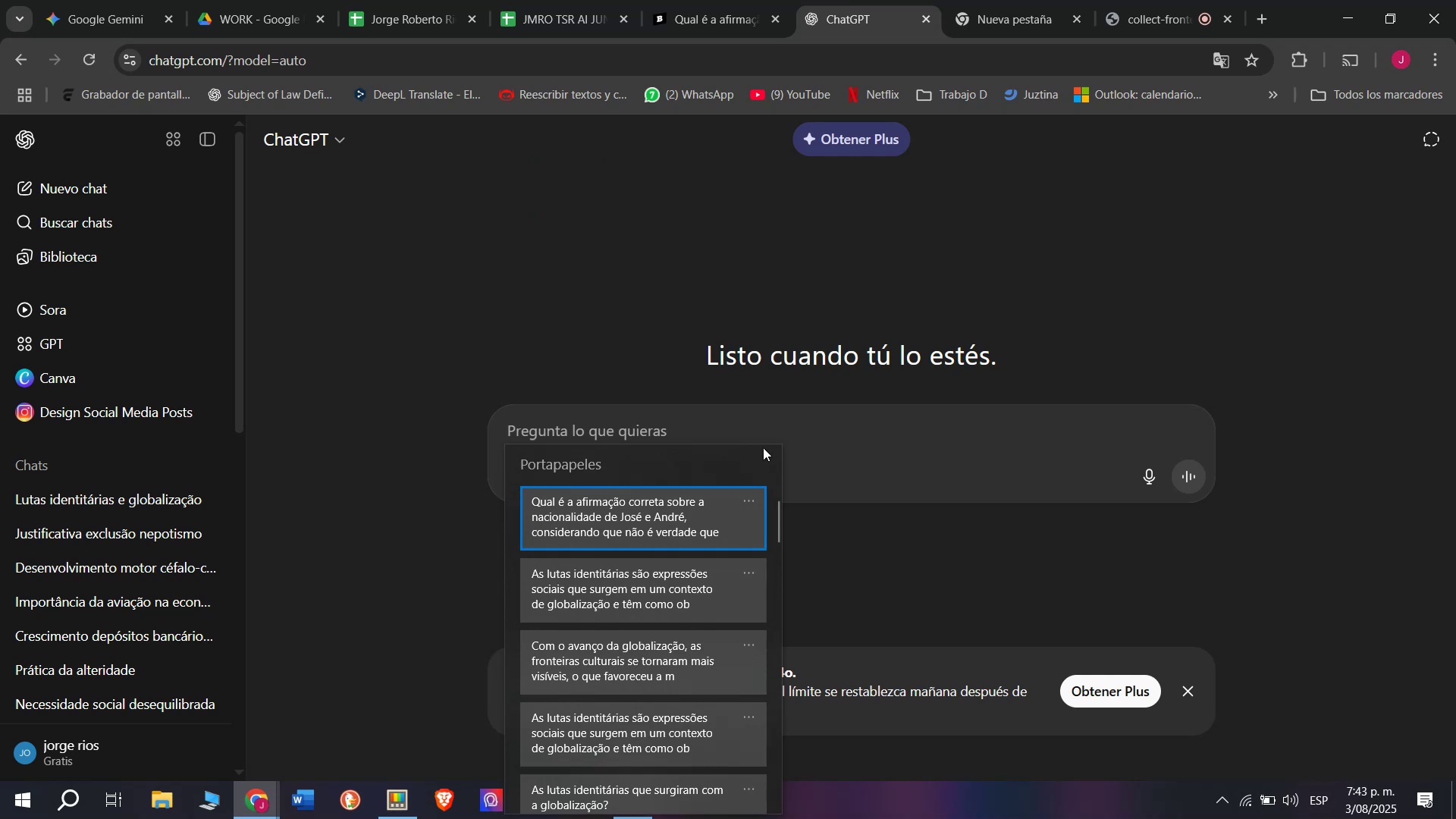 
left_click_drag(start_coordinate=[775, 522], to_coordinate=[774, 818])
 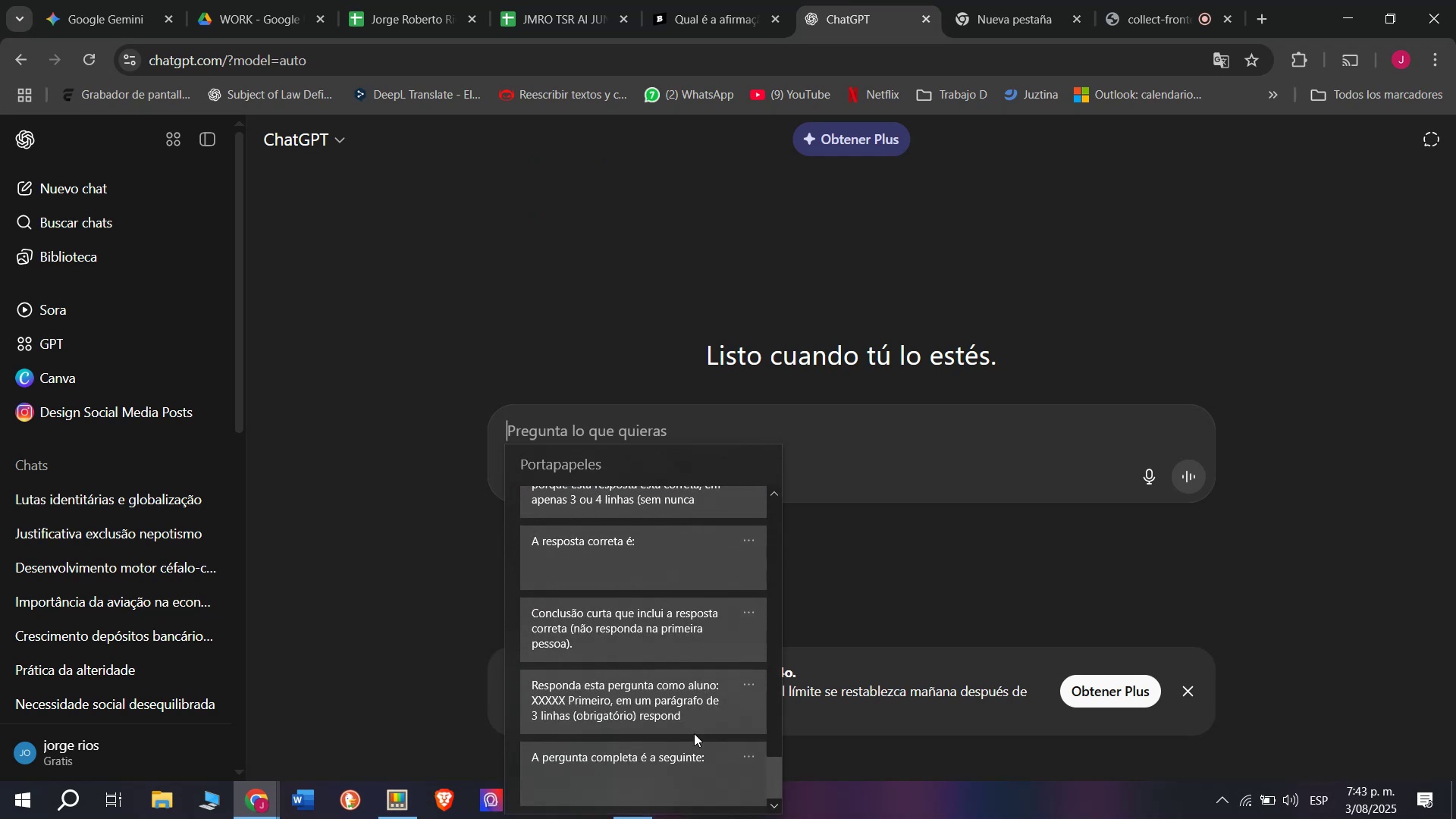 
left_click_drag(start_coordinate=[687, 720], to_coordinate=[687, 717])
 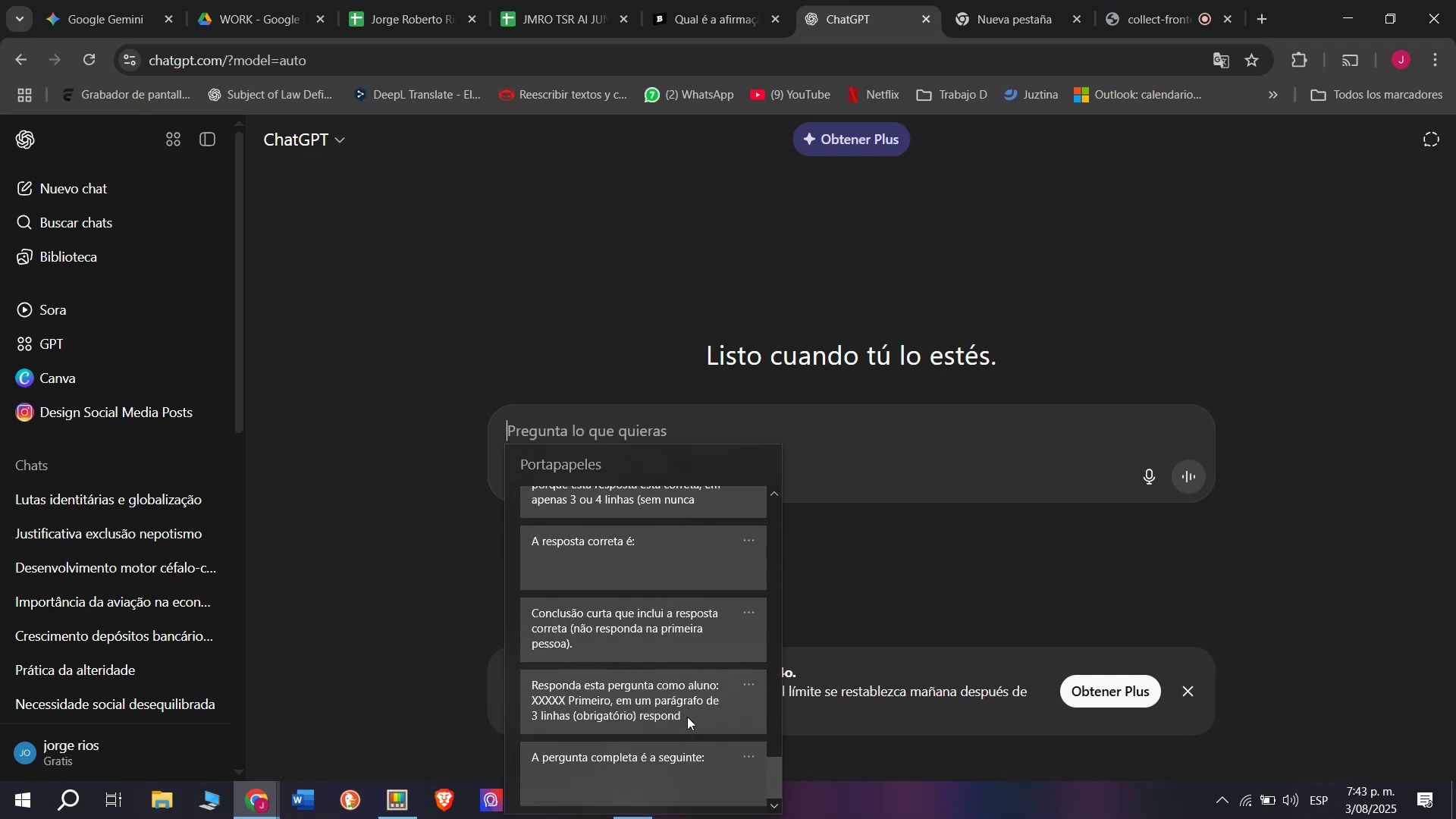 
key(Control+ControlLeft)
 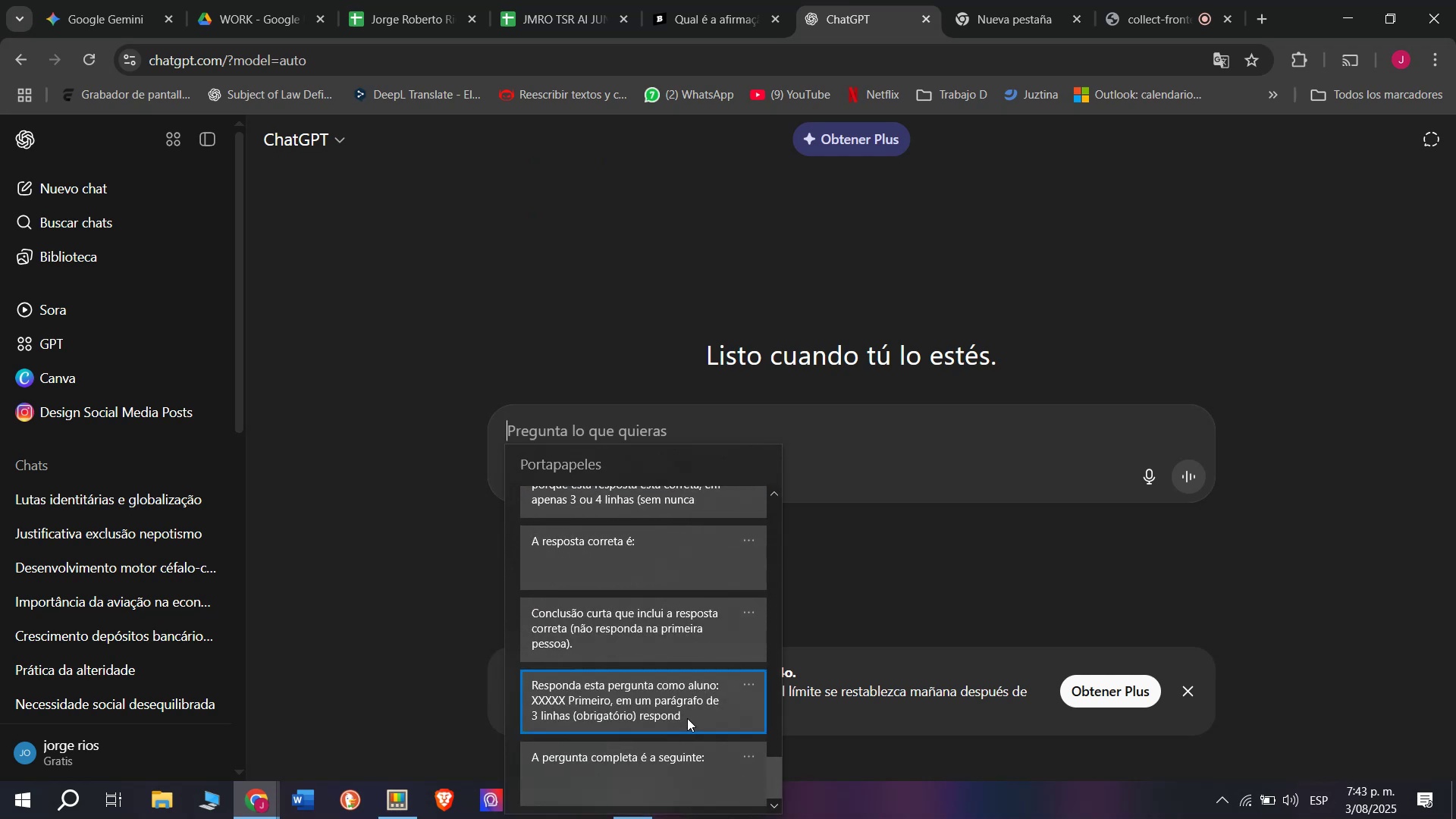 
key(Control+V)
 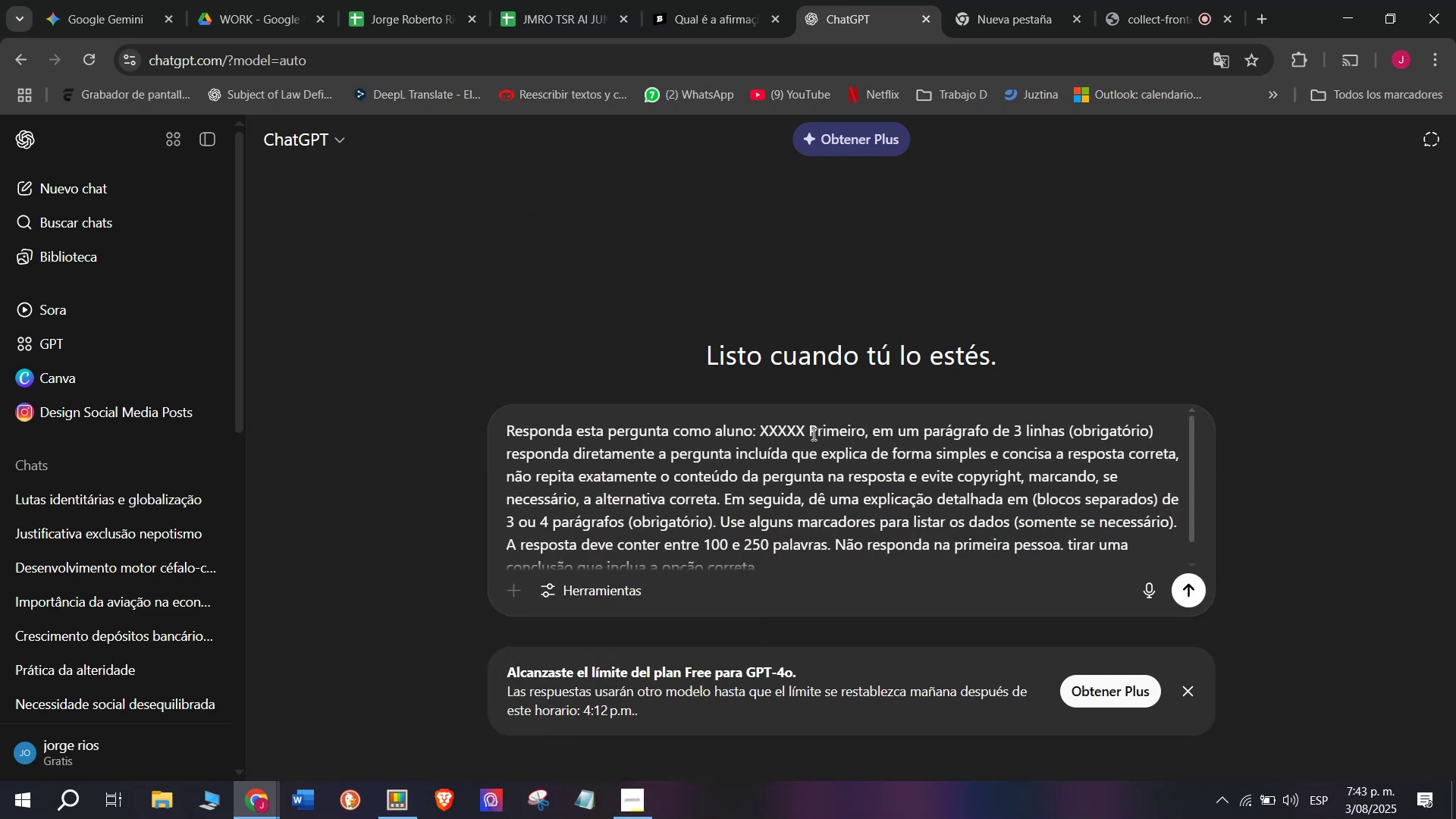 
left_click_drag(start_coordinate=[807, 431], to_coordinate=[761, 431])
 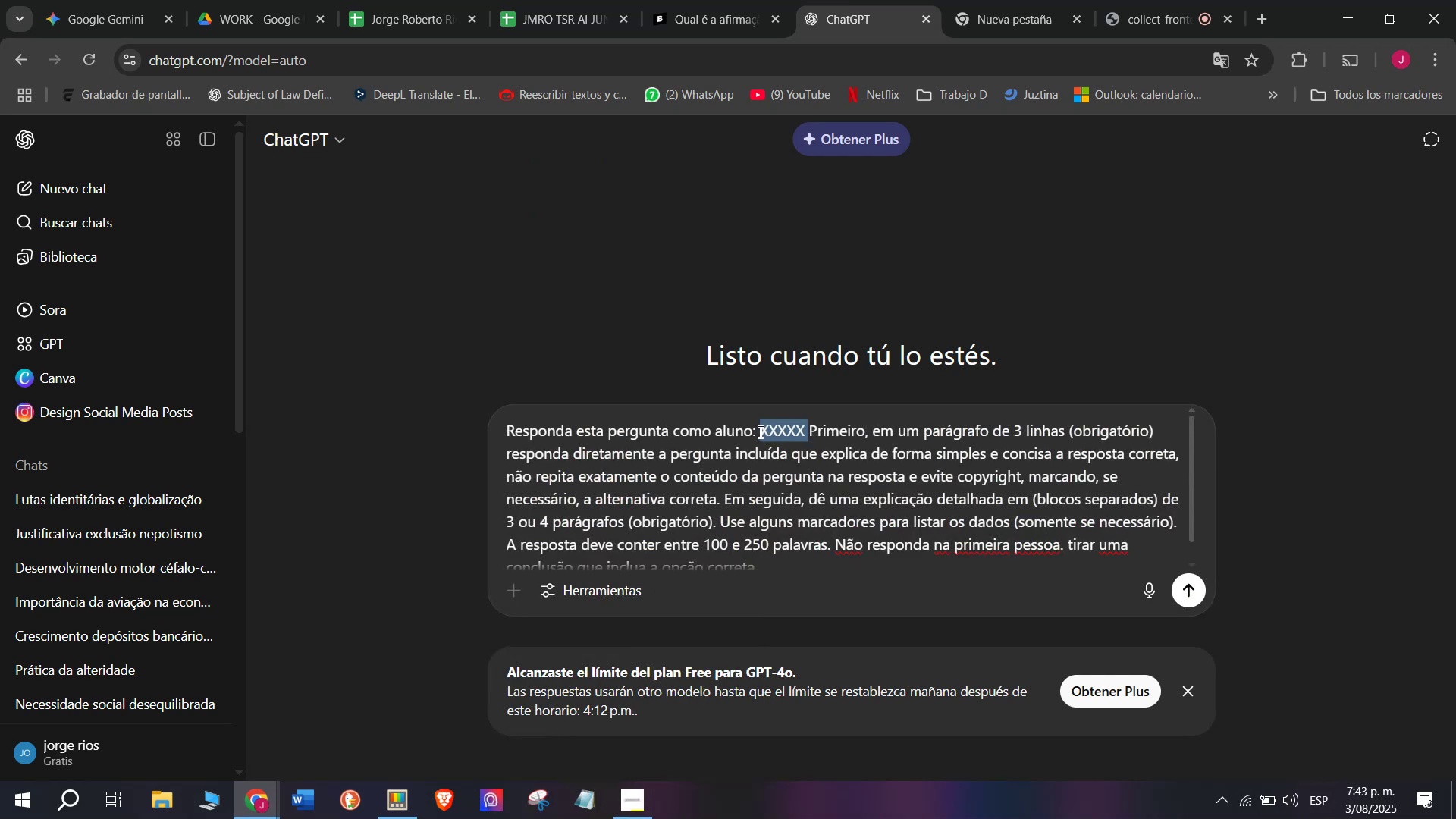 
key(Meta+V)
 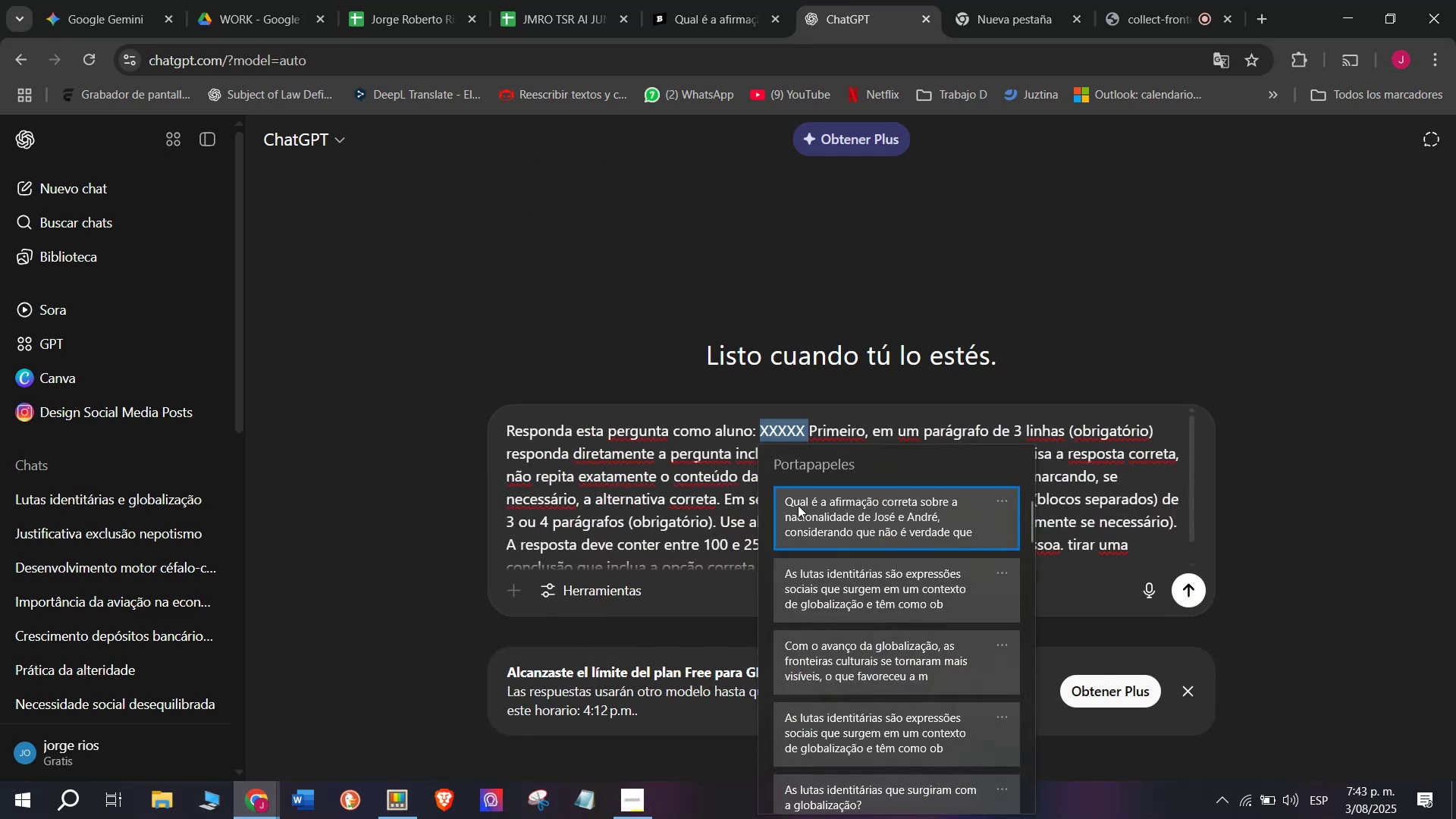 
left_click([800, 511])
 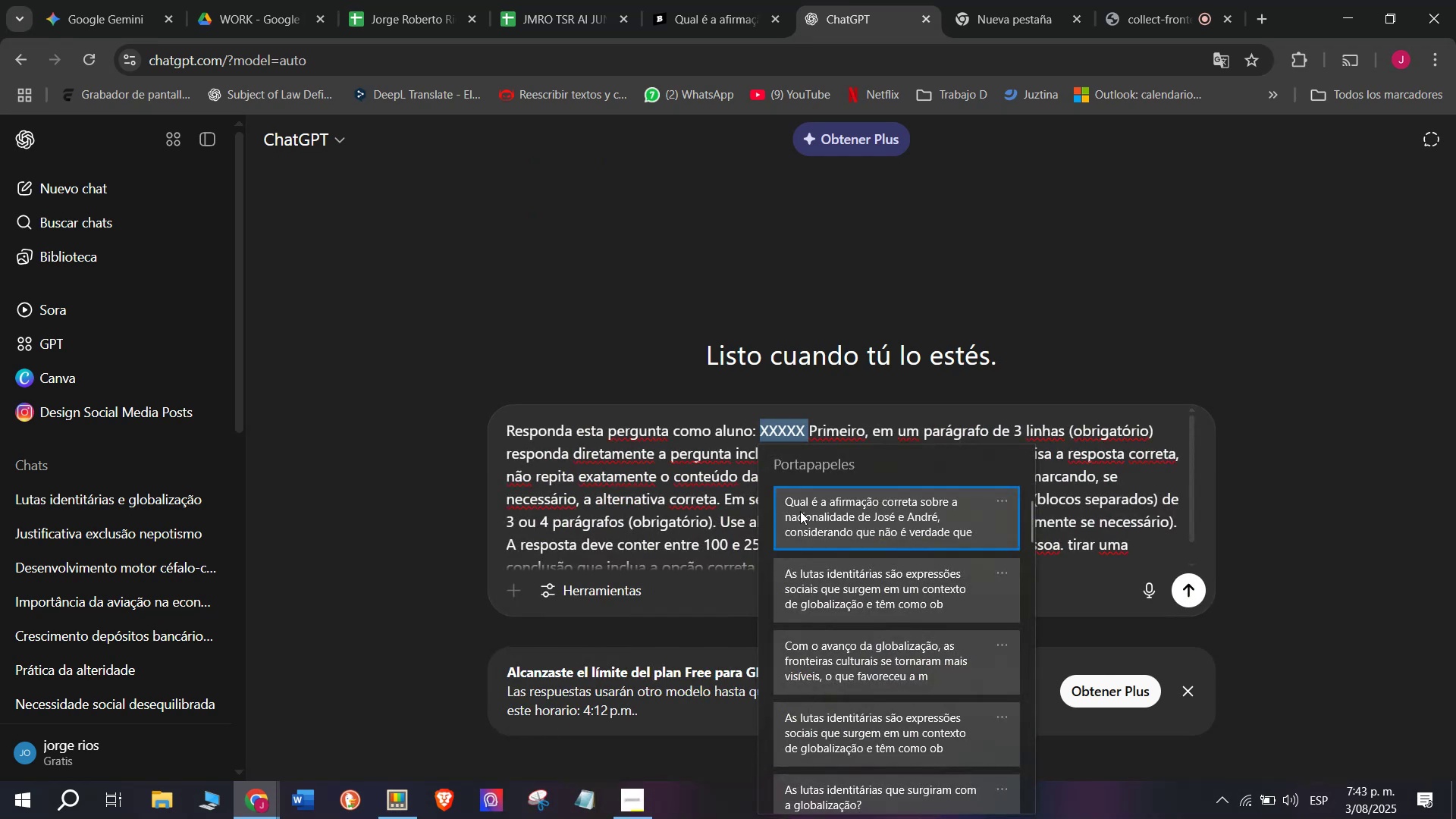 
key(Control+ControlLeft)
 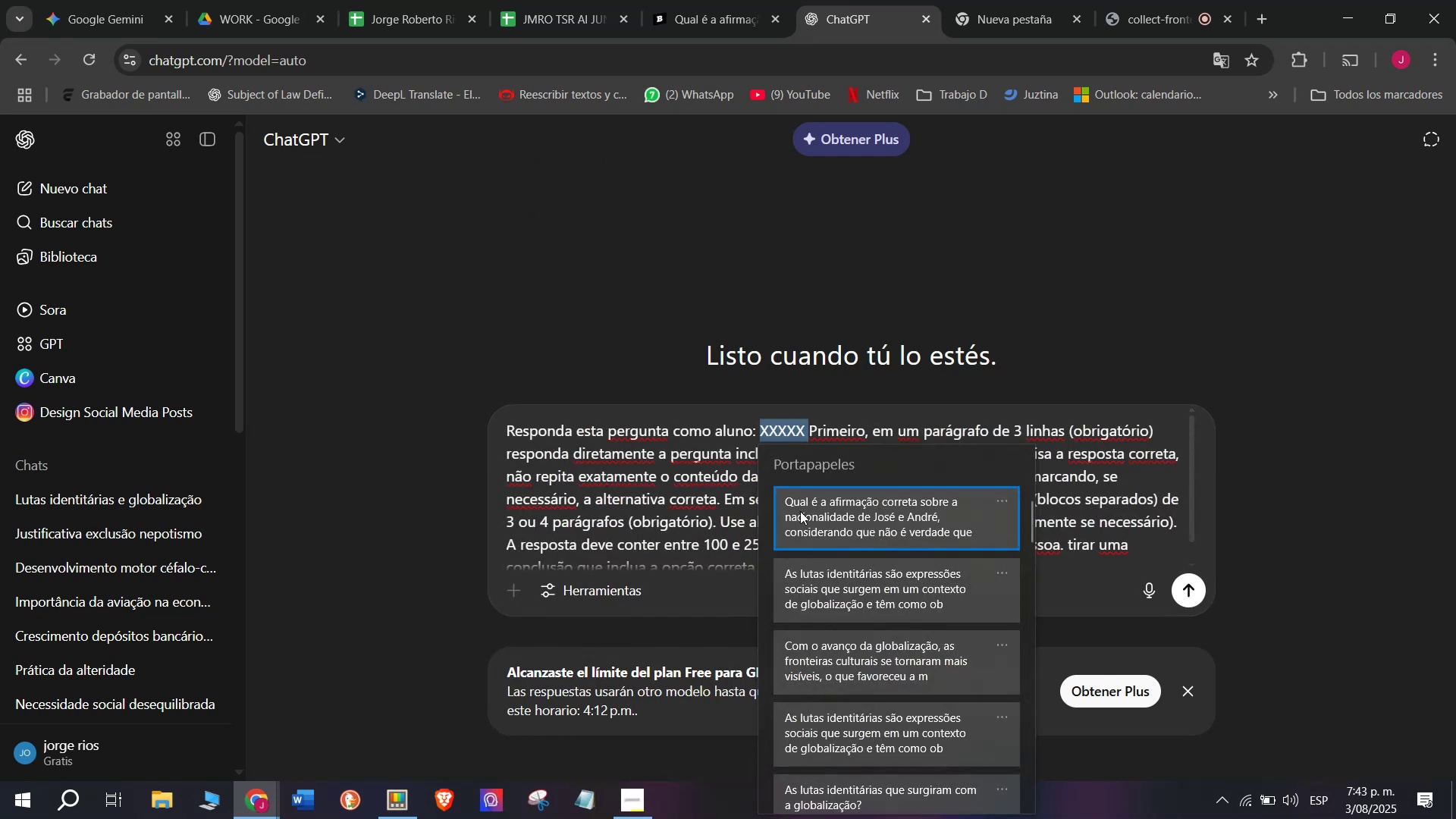 
key(Control+V)
 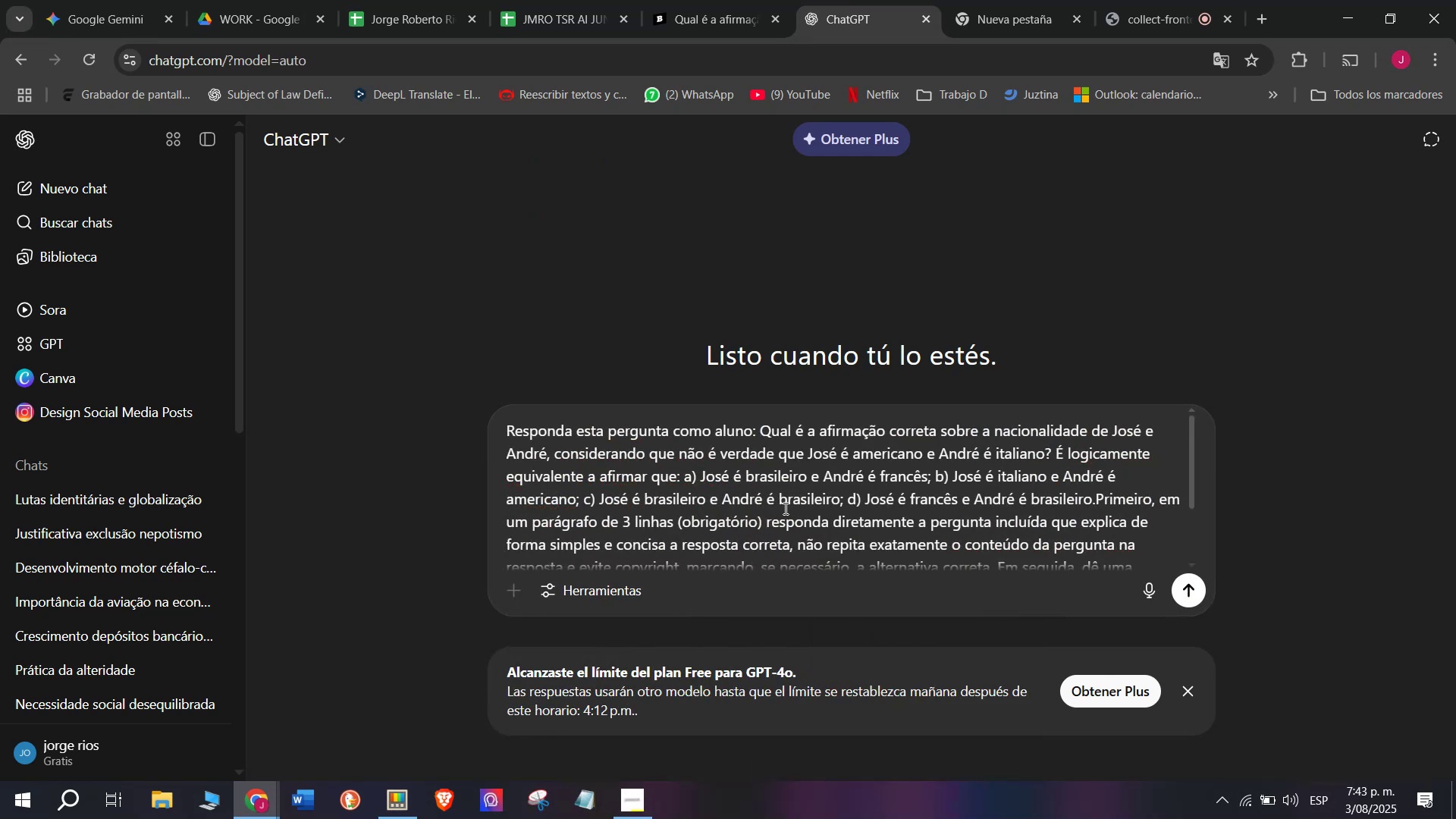 
key(Enter)
 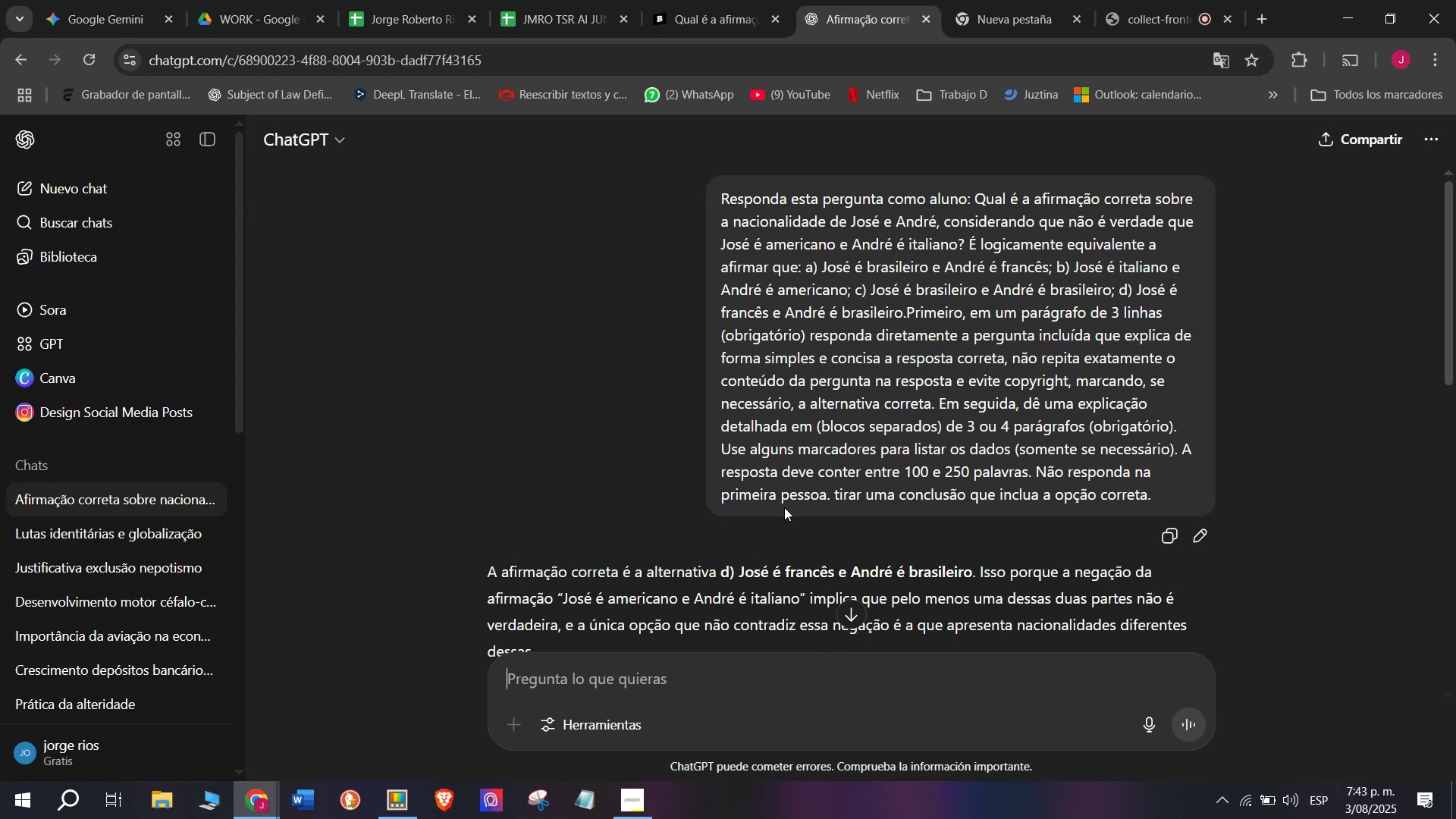 
wait(16.8)
 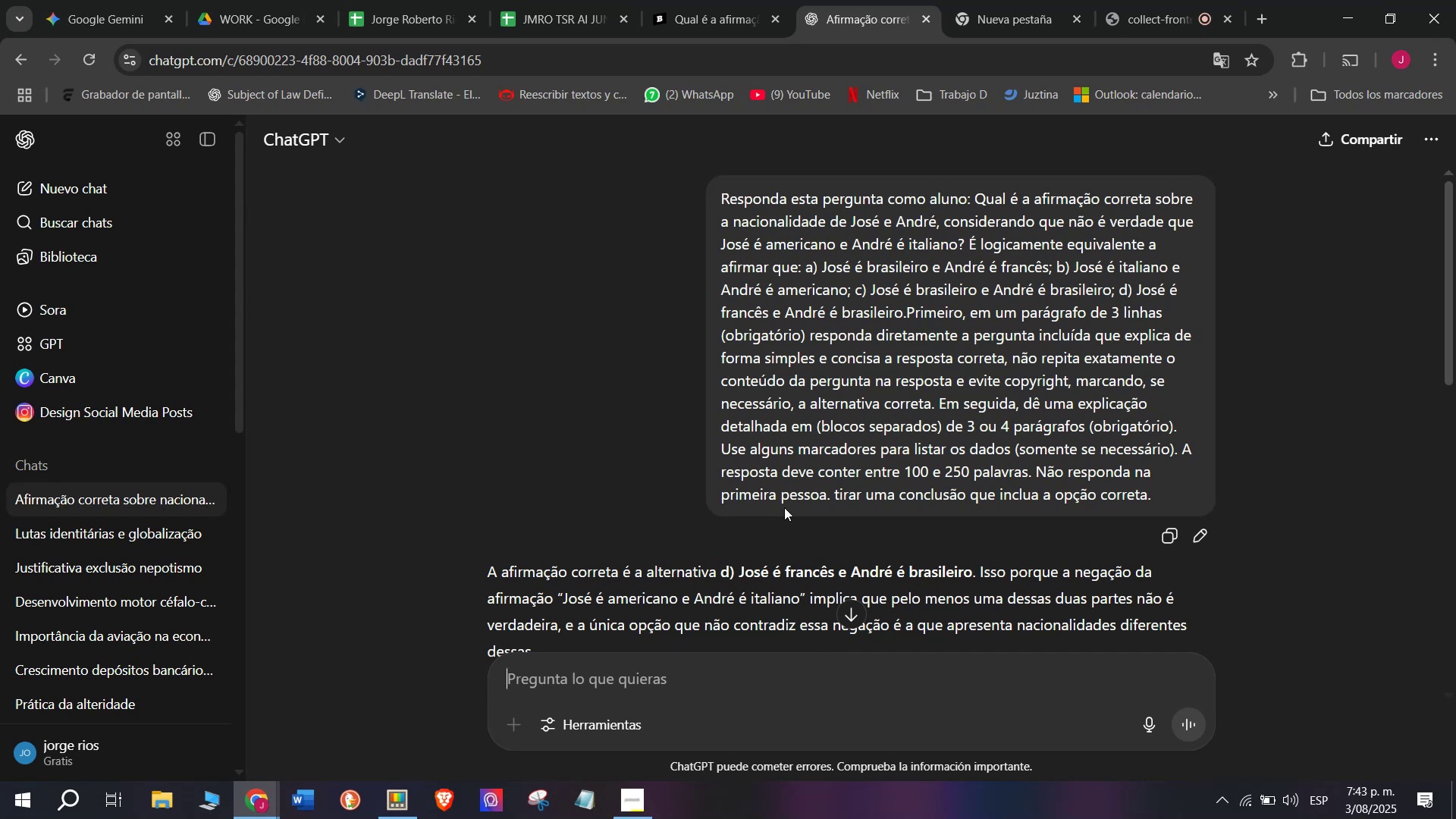 
left_click([717, 7])
 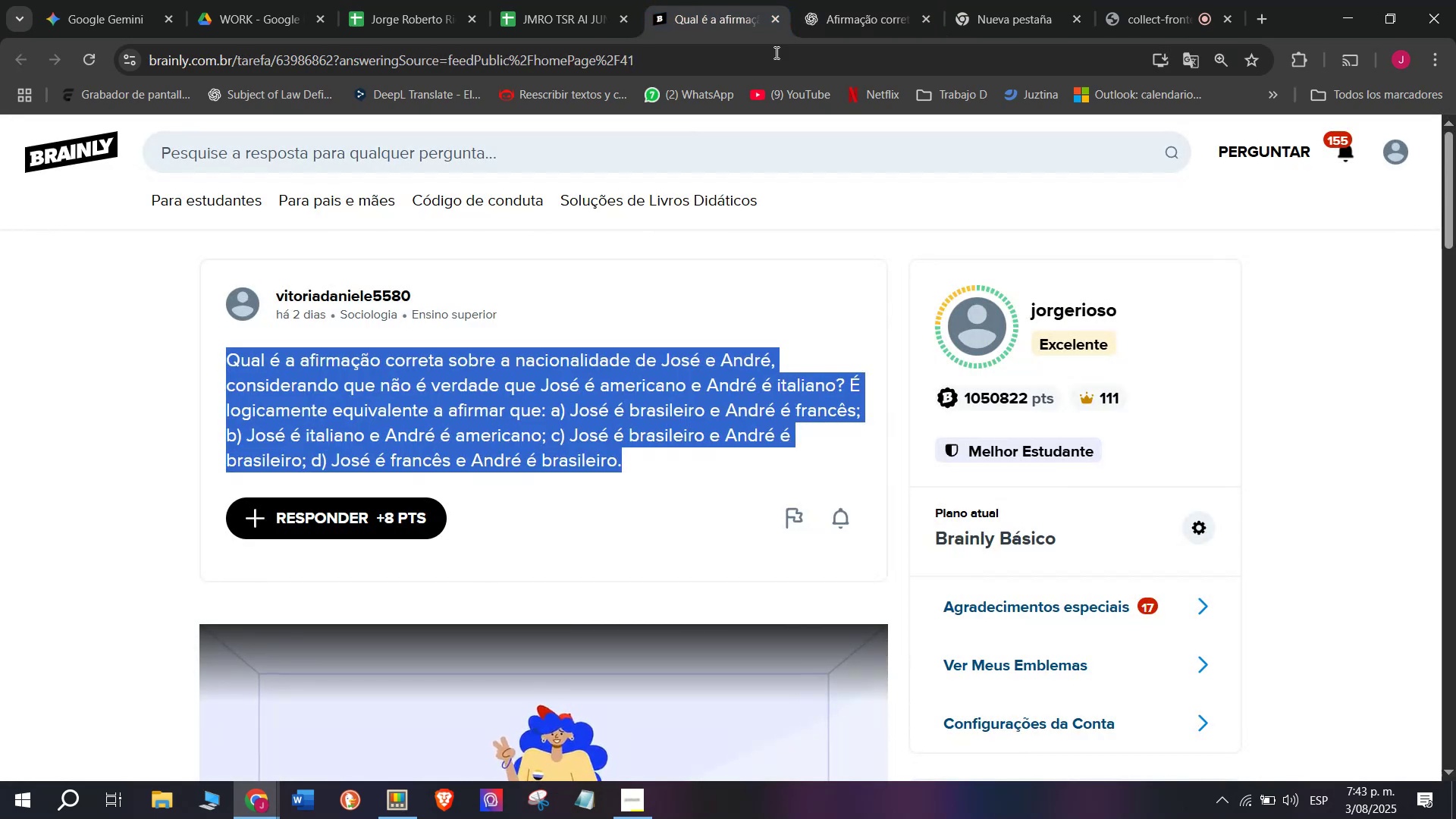 
left_click([865, 0])
 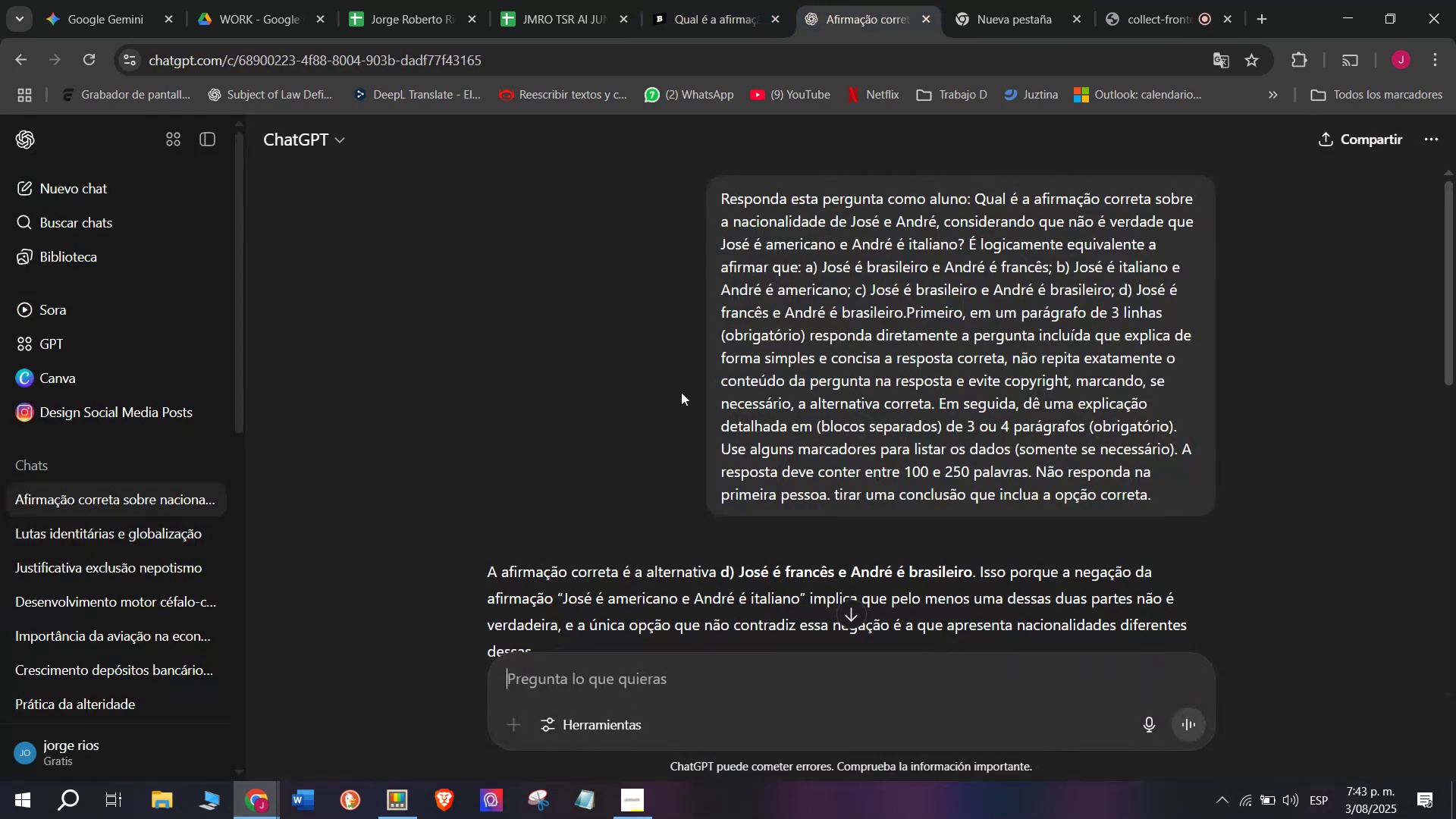 
scroll: coordinate [681, 391], scroll_direction: down, amount: 1.0
 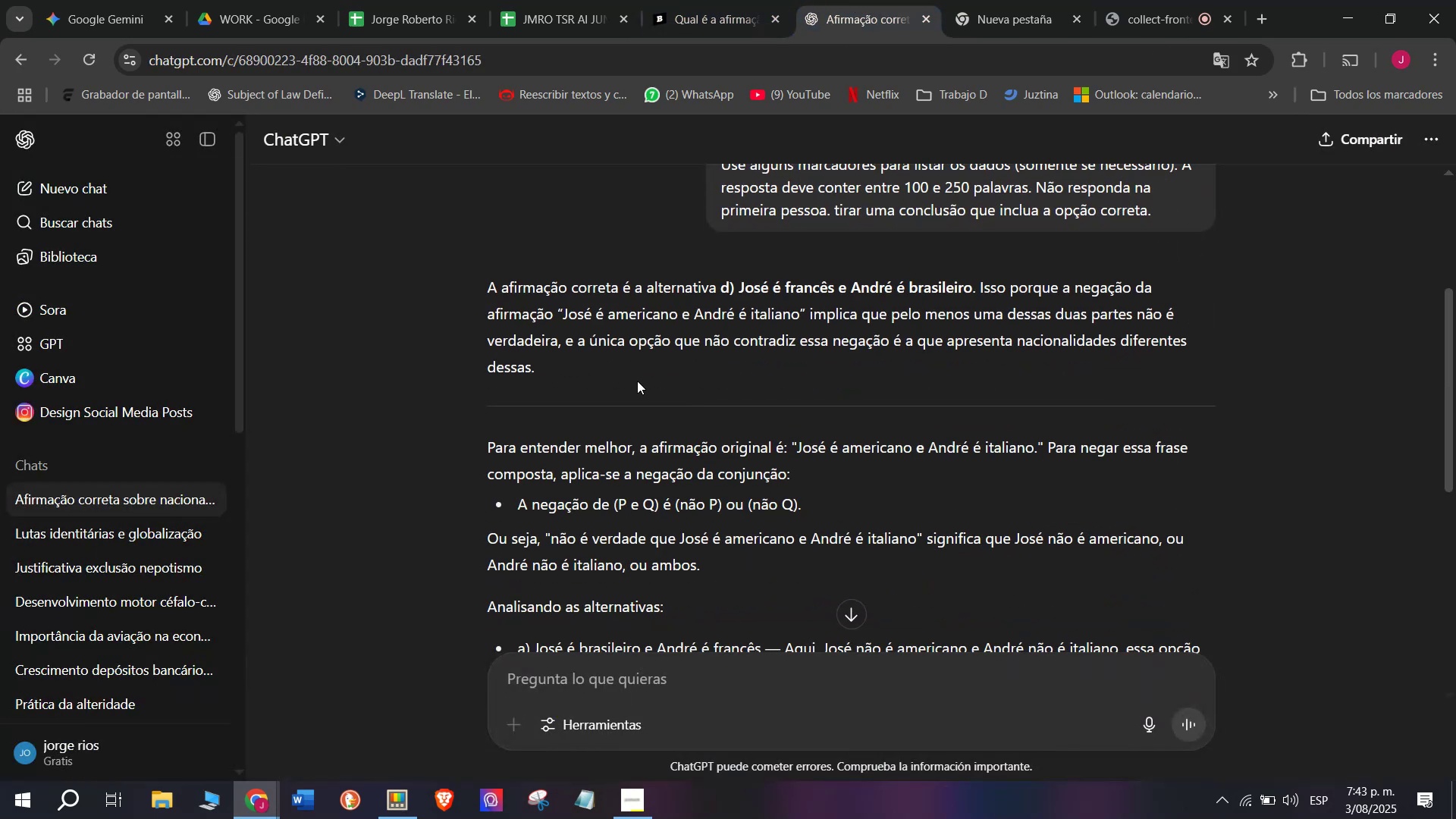 
left_click_drag(start_coordinate=[474, 278], to_coordinate=[923, 368])
 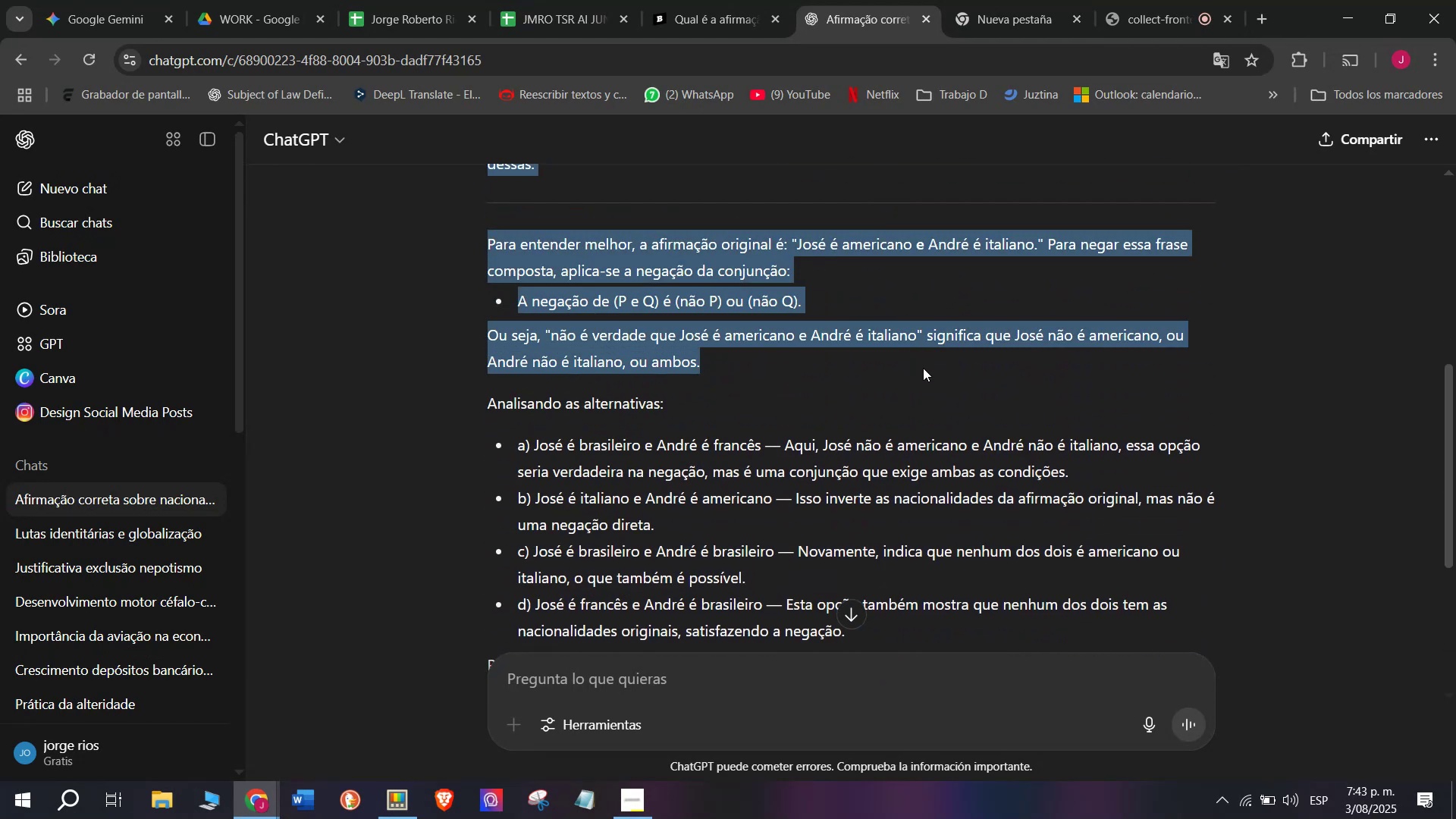 
key(Control+C)
 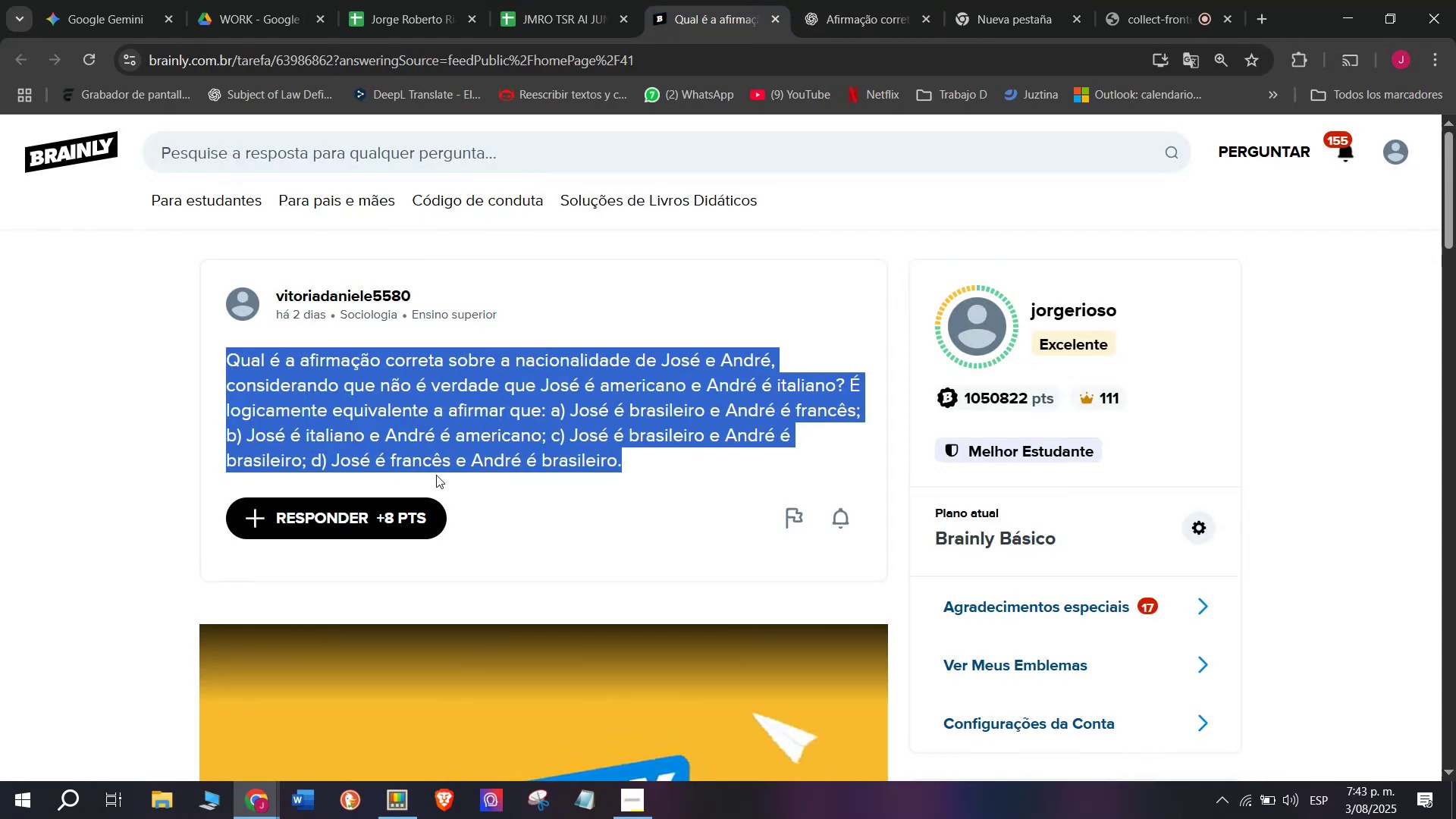 
left_click([392, 540])
 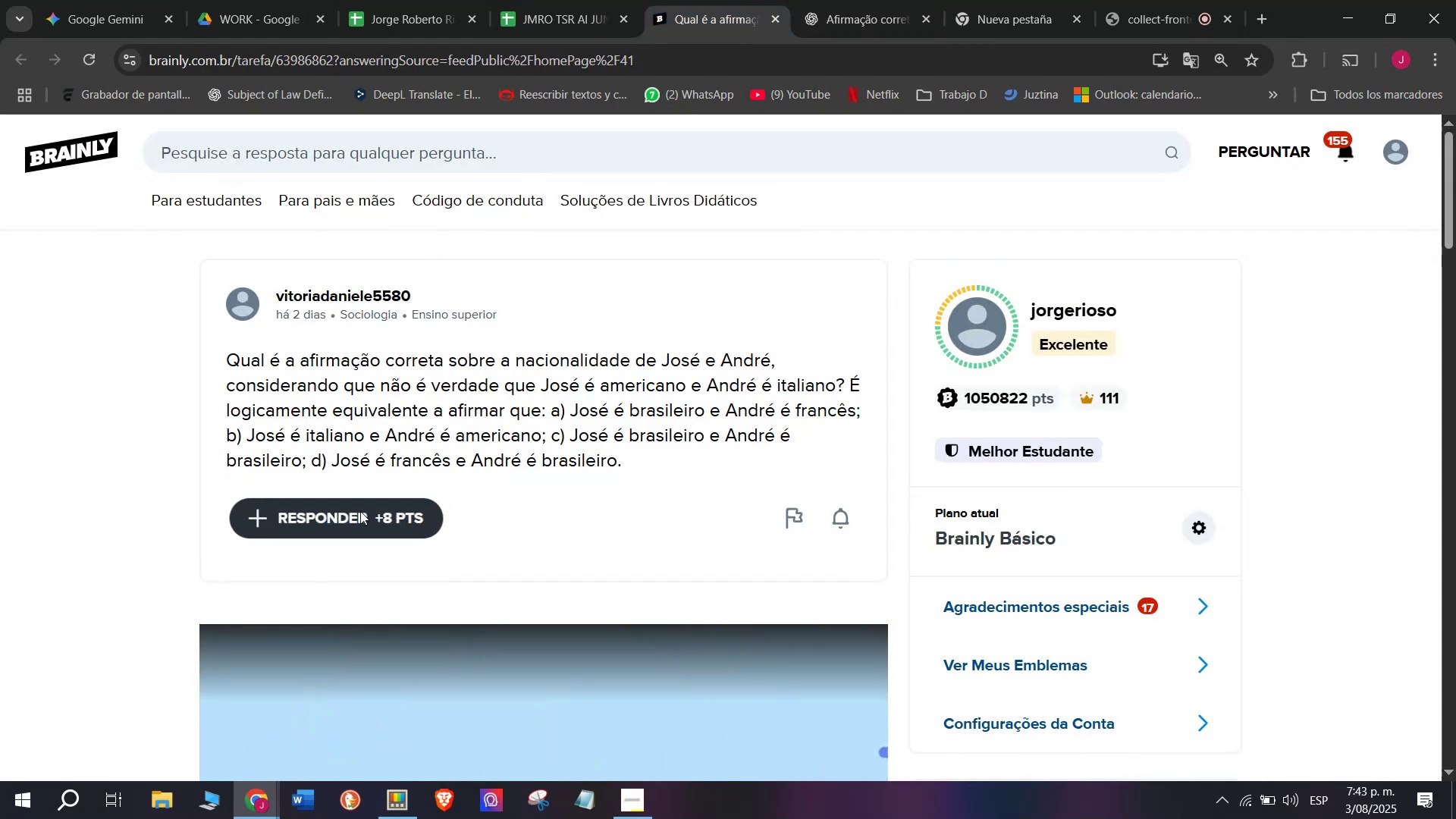 
left_click_drag(start_coordinate=[719, 457], to_coordinate=[425, 224])
 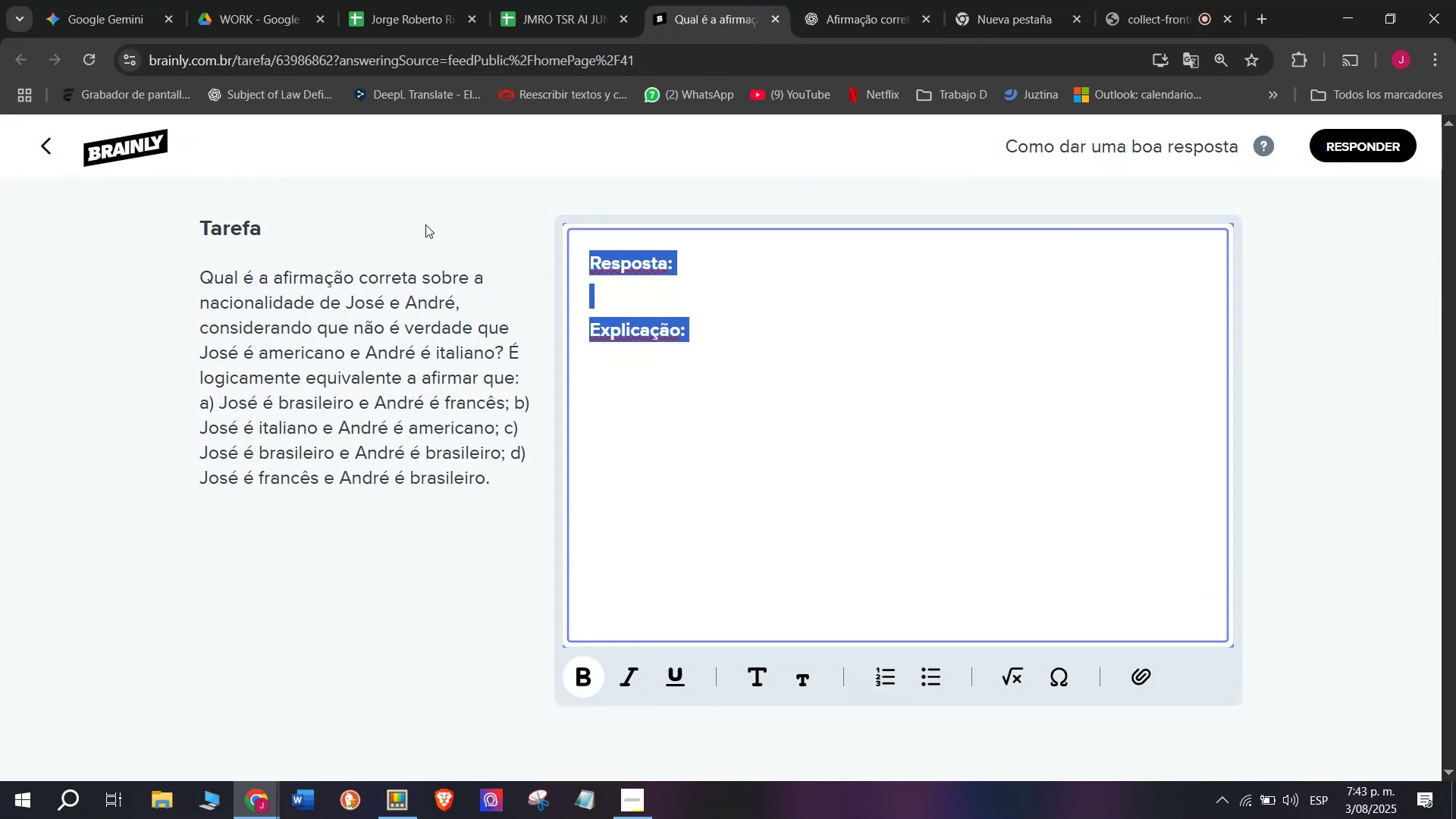 
key(Control+V)
 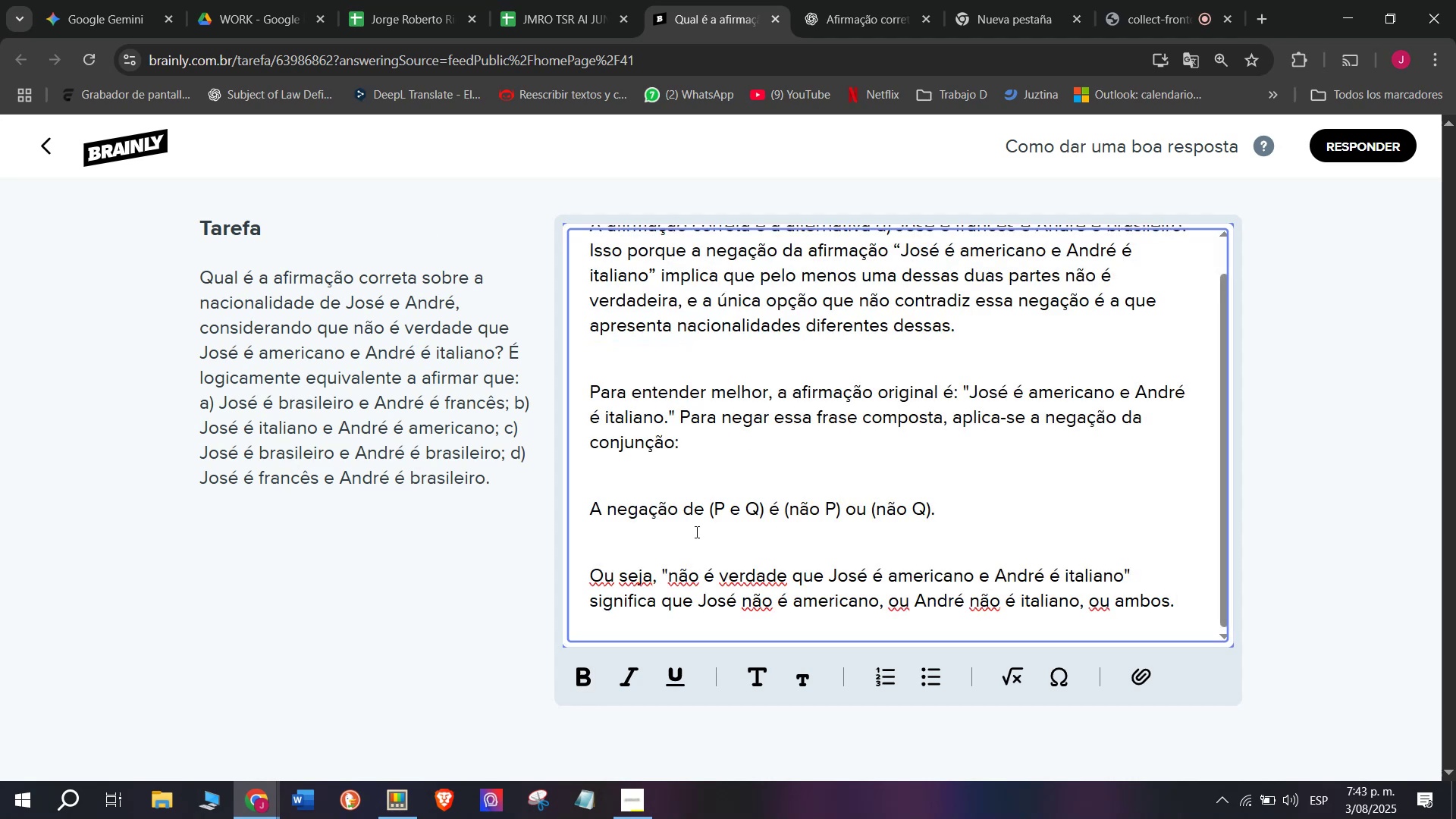 
left_click([686, 544])
 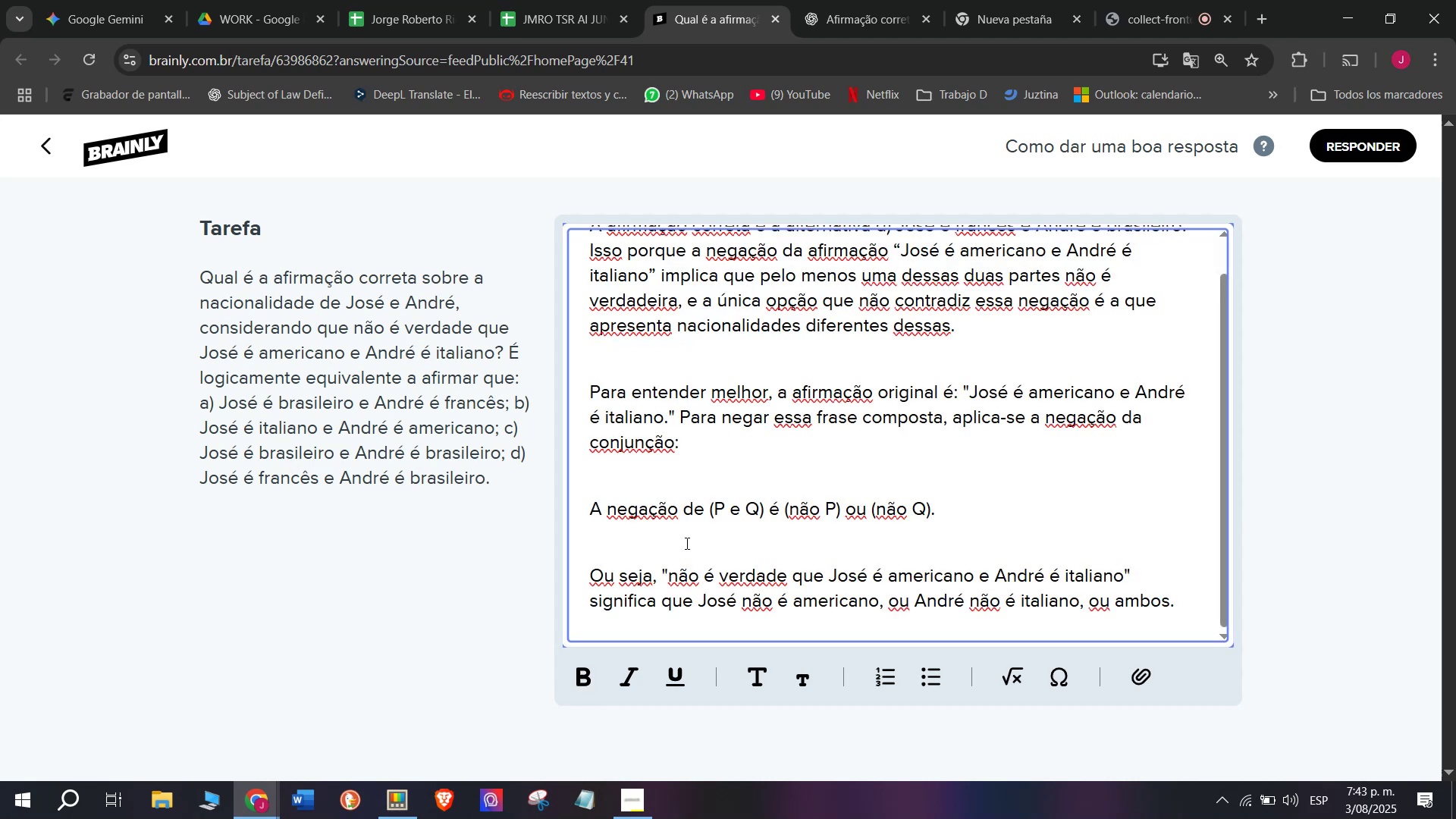 
key(Backspace)
 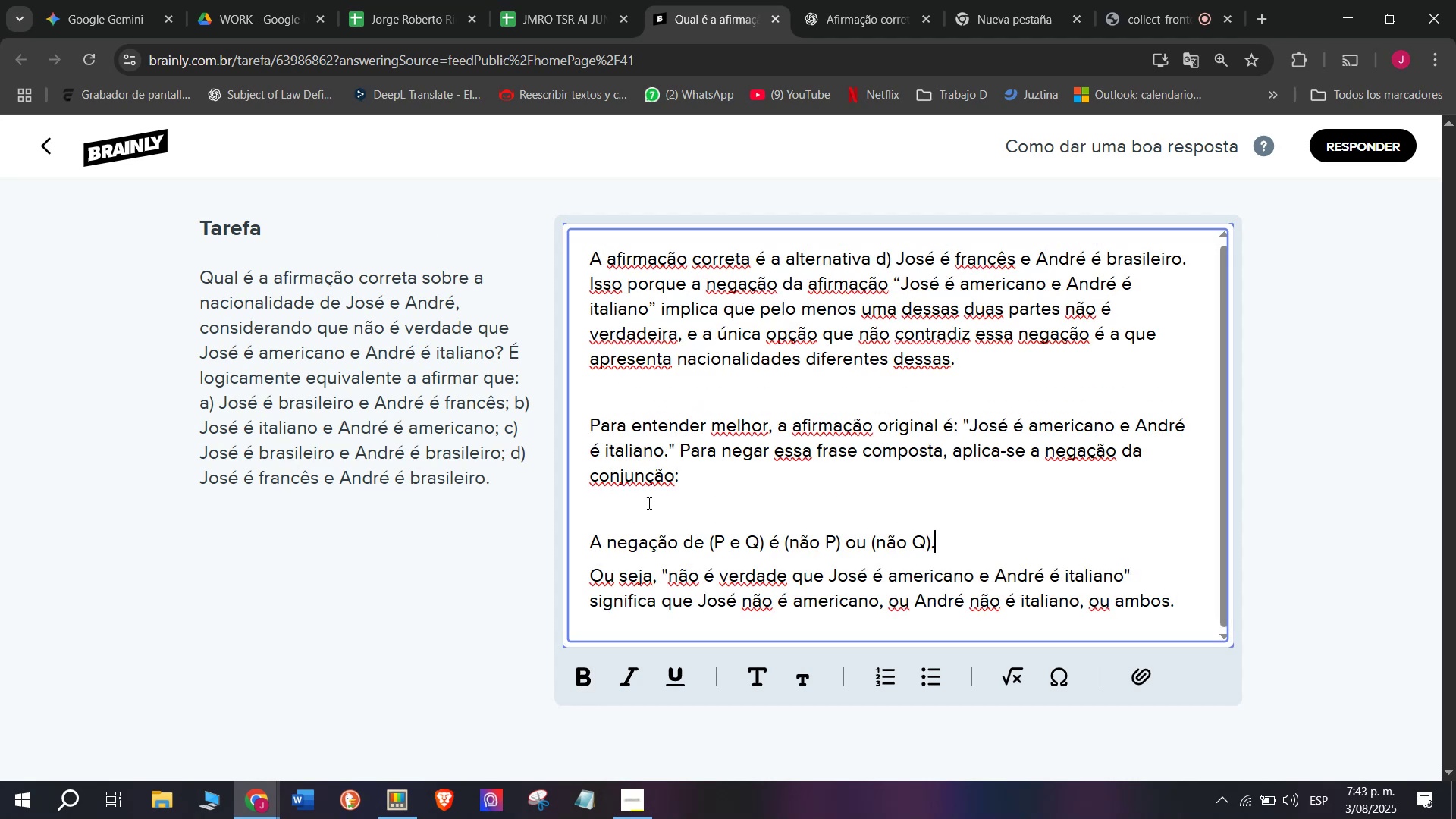 
key(Backspace)
 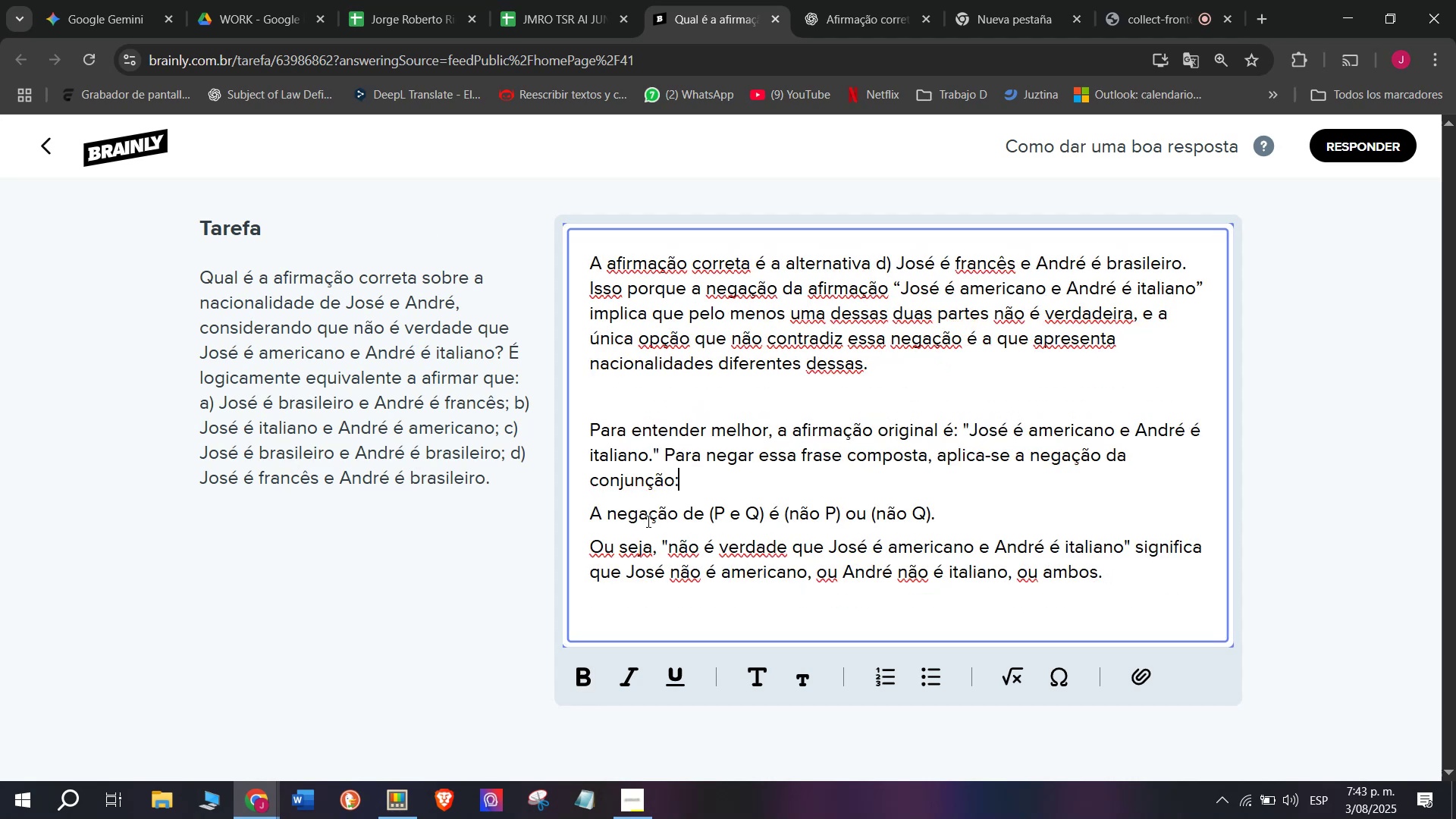 
left_click_drag(start_coordinate=[647, 522], to_coordinate=[652, 578])
 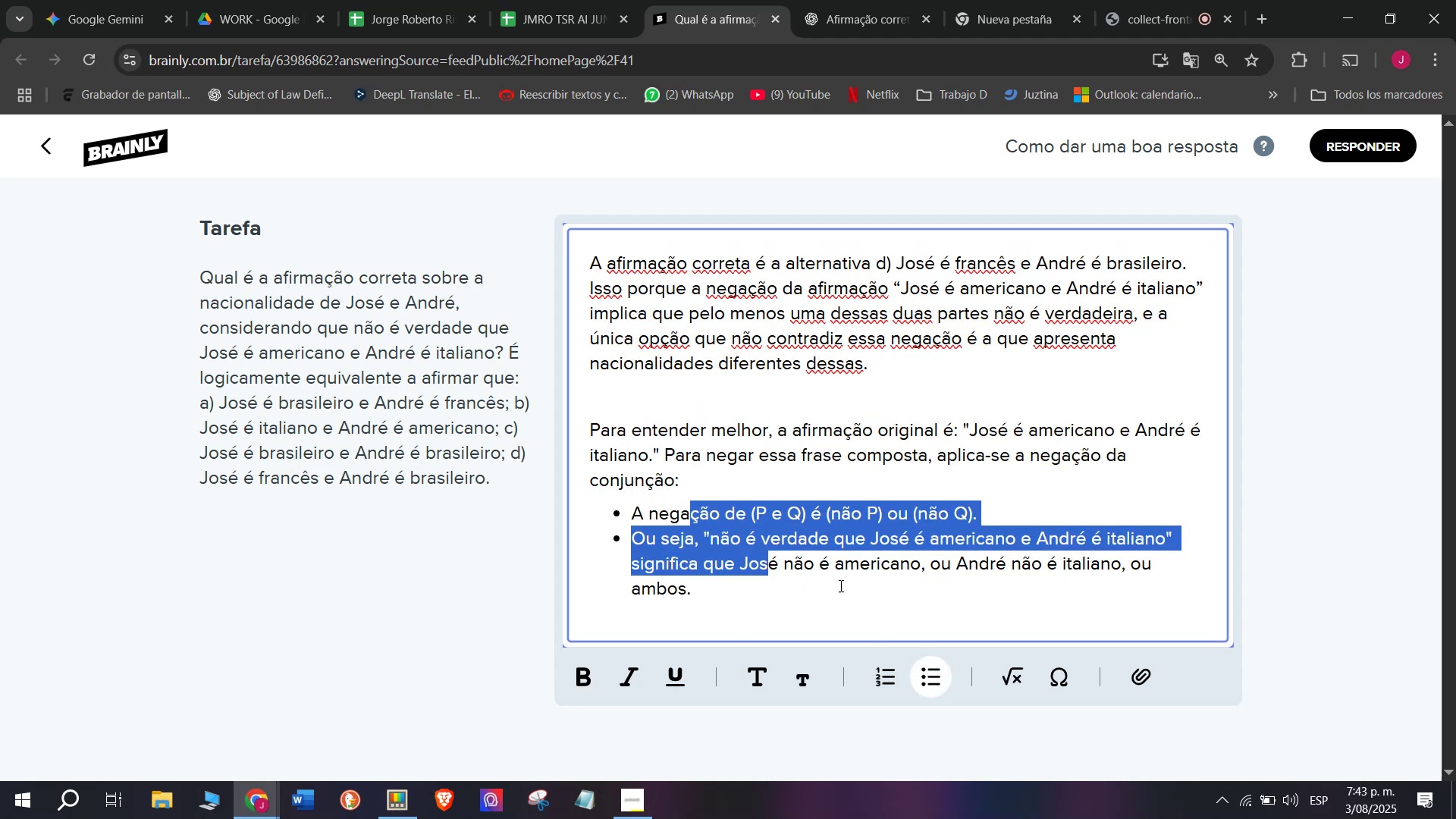 
scroll: coordinate [905, 358], scroll_direction: up, amount: 6.0
 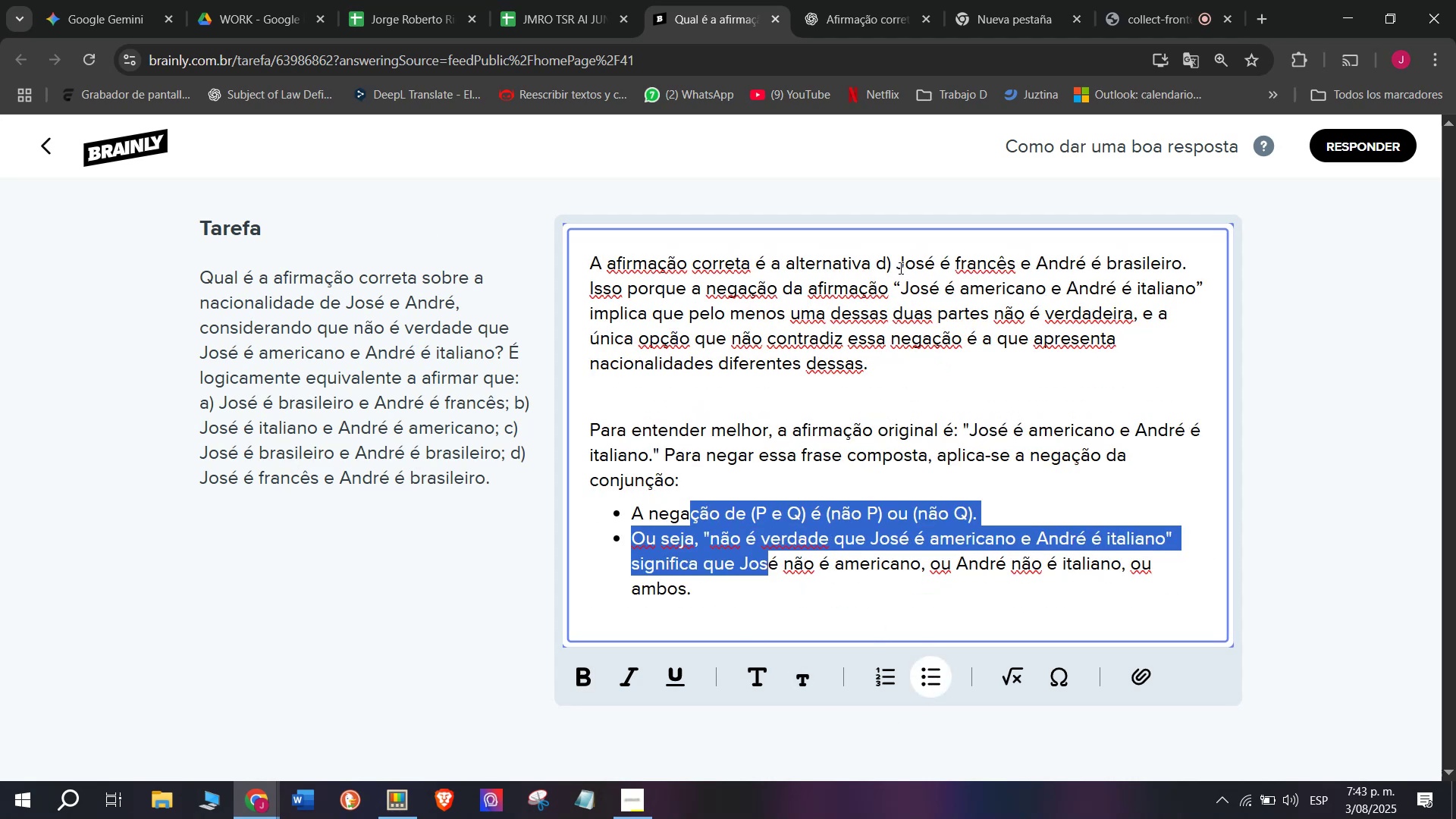 
left_click_drag(start_coordinate=[896, 265], to_coordinate=[403, 238])
 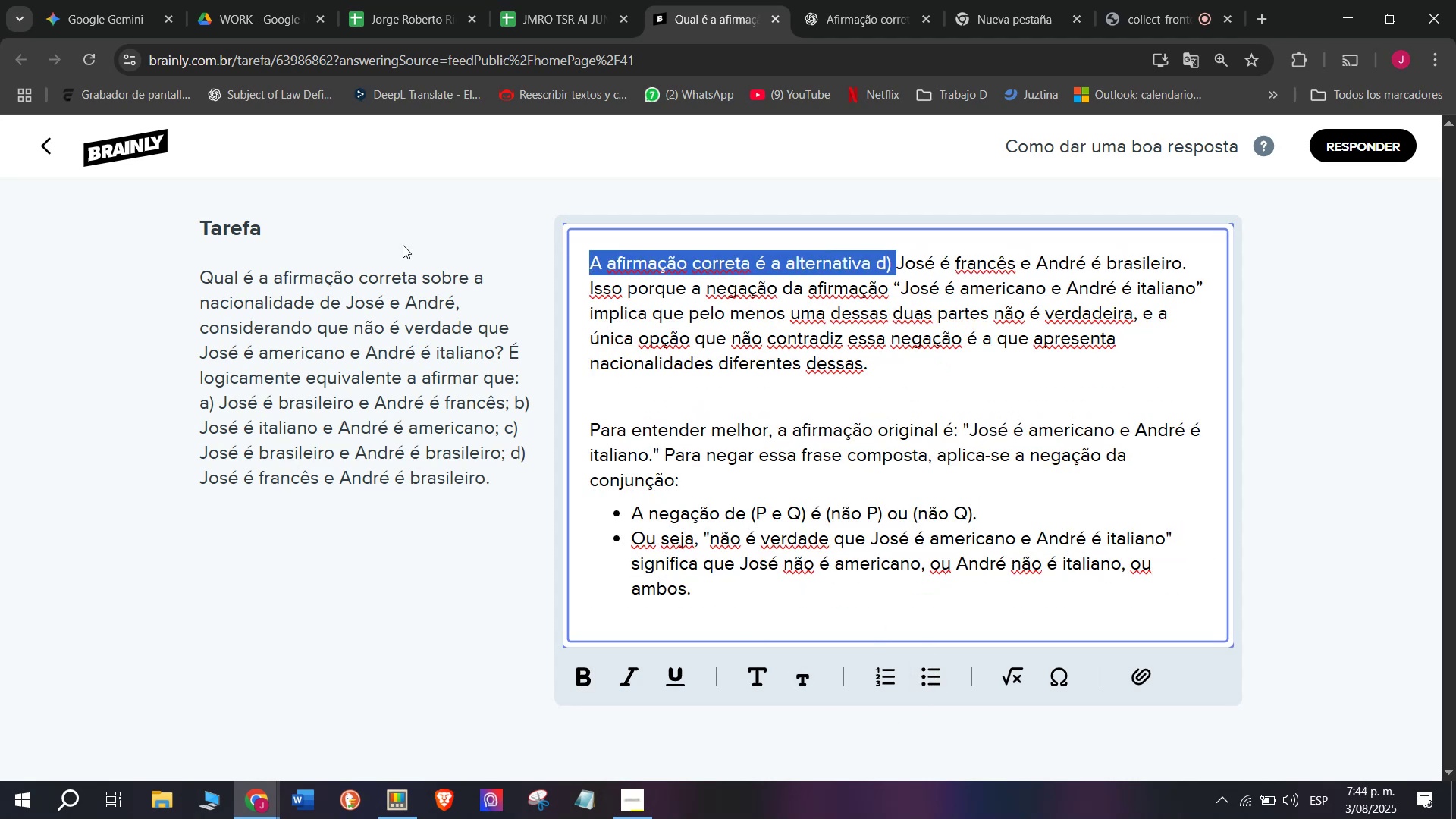 
key(Control+B)
 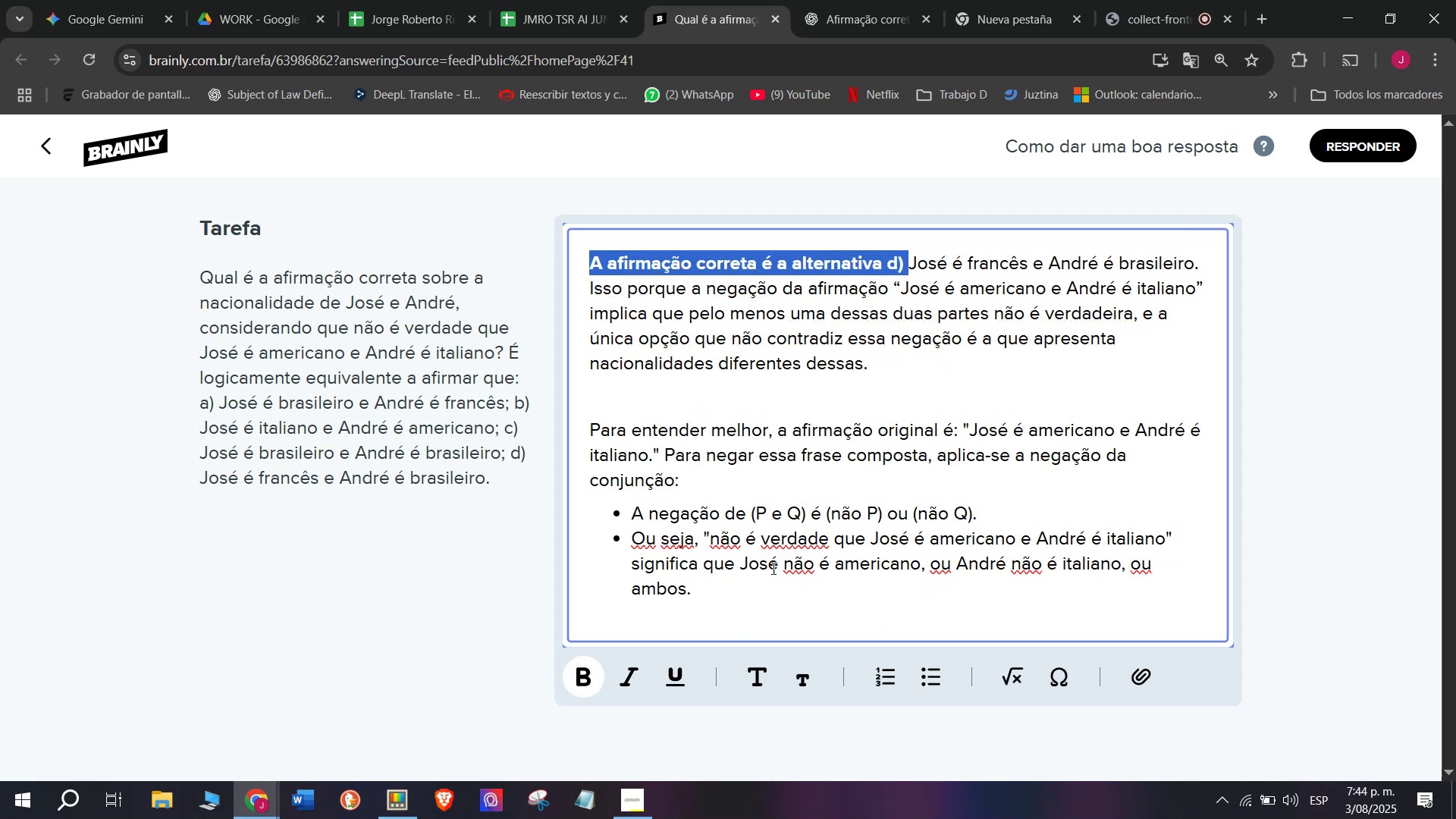 
left_click_drag(start_coordinate=[736, 585], to_coordinate=[444, 185])
 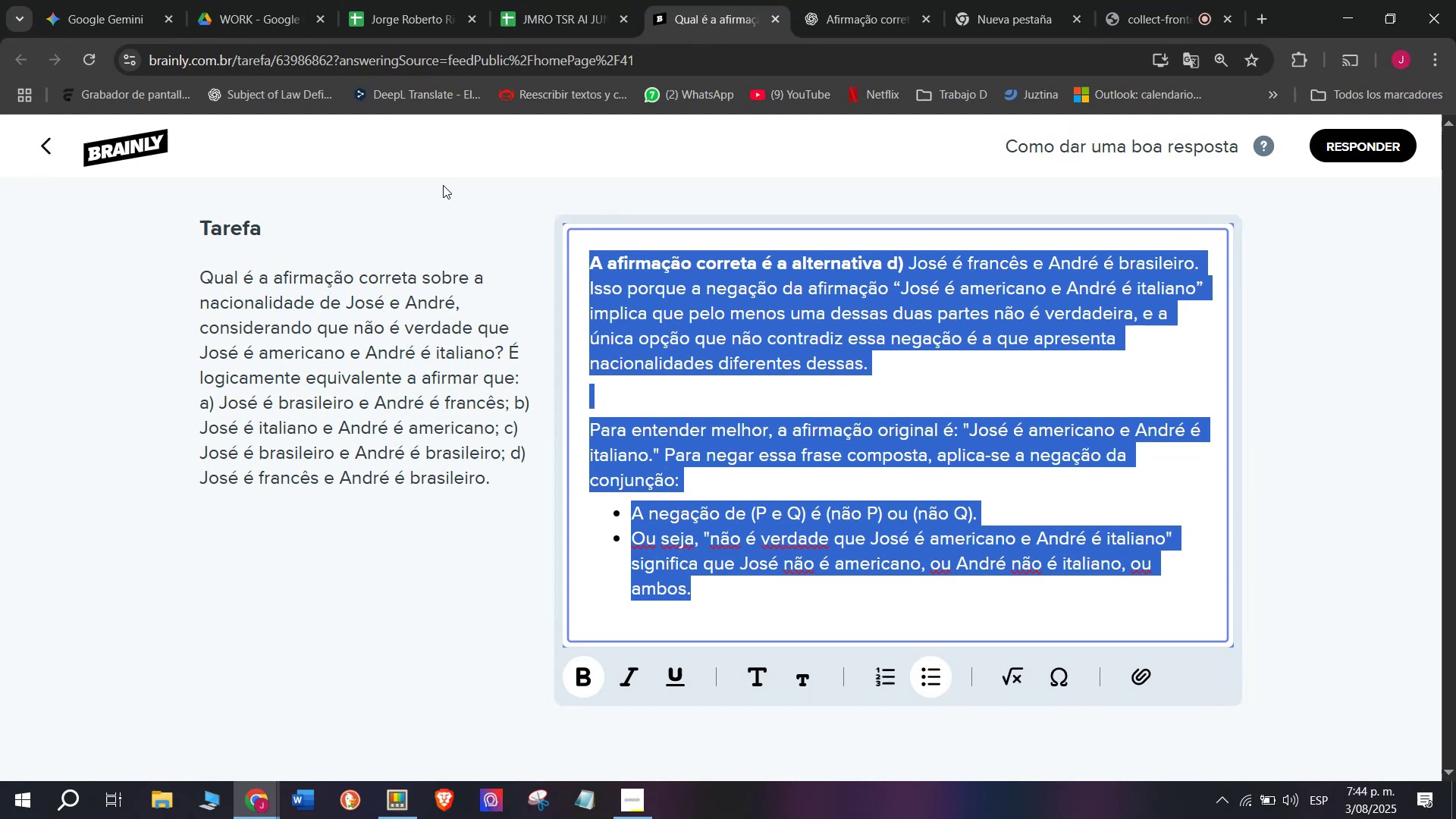 
key(Control+C)
 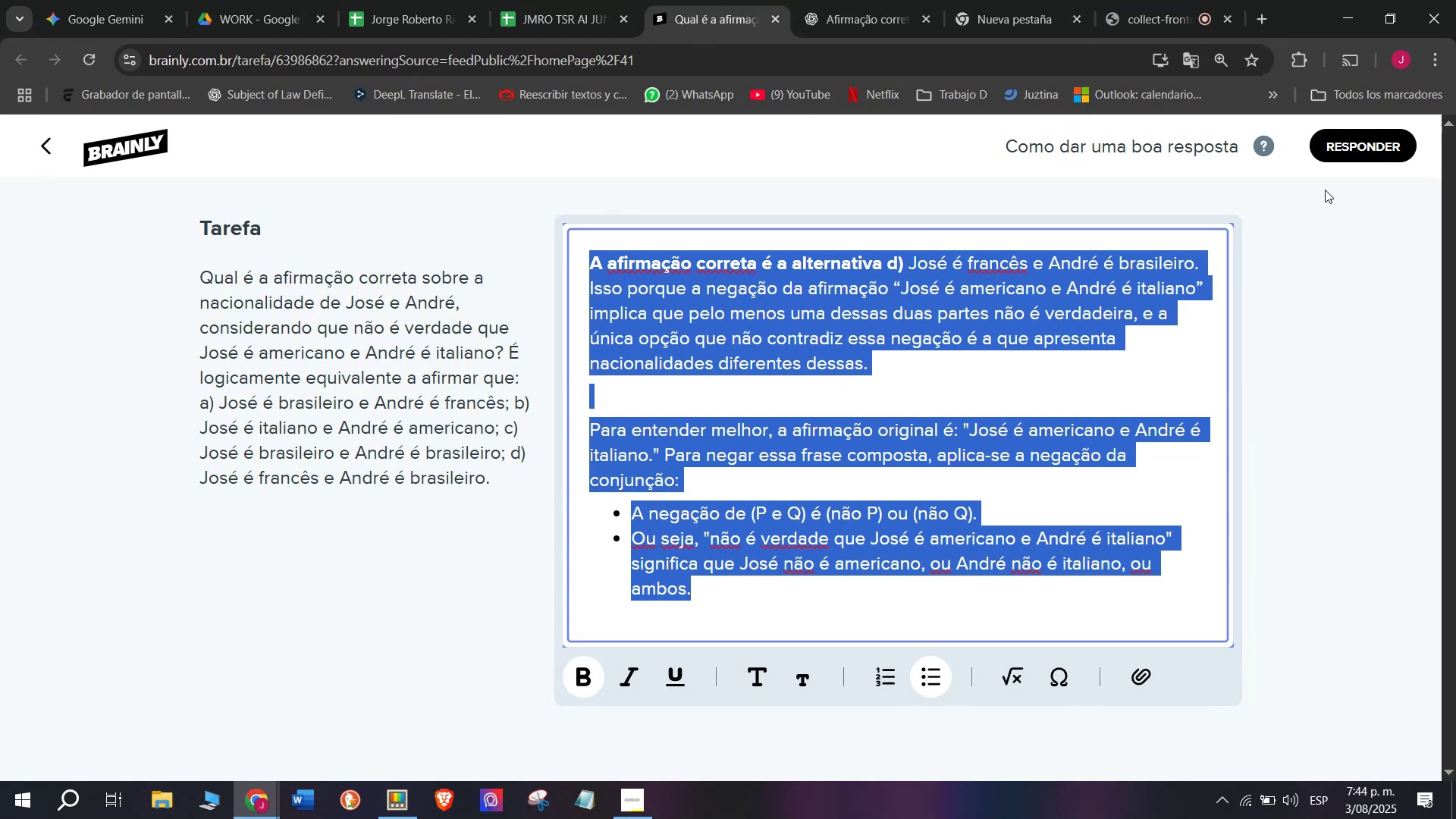 
left_click([1351, 133])
 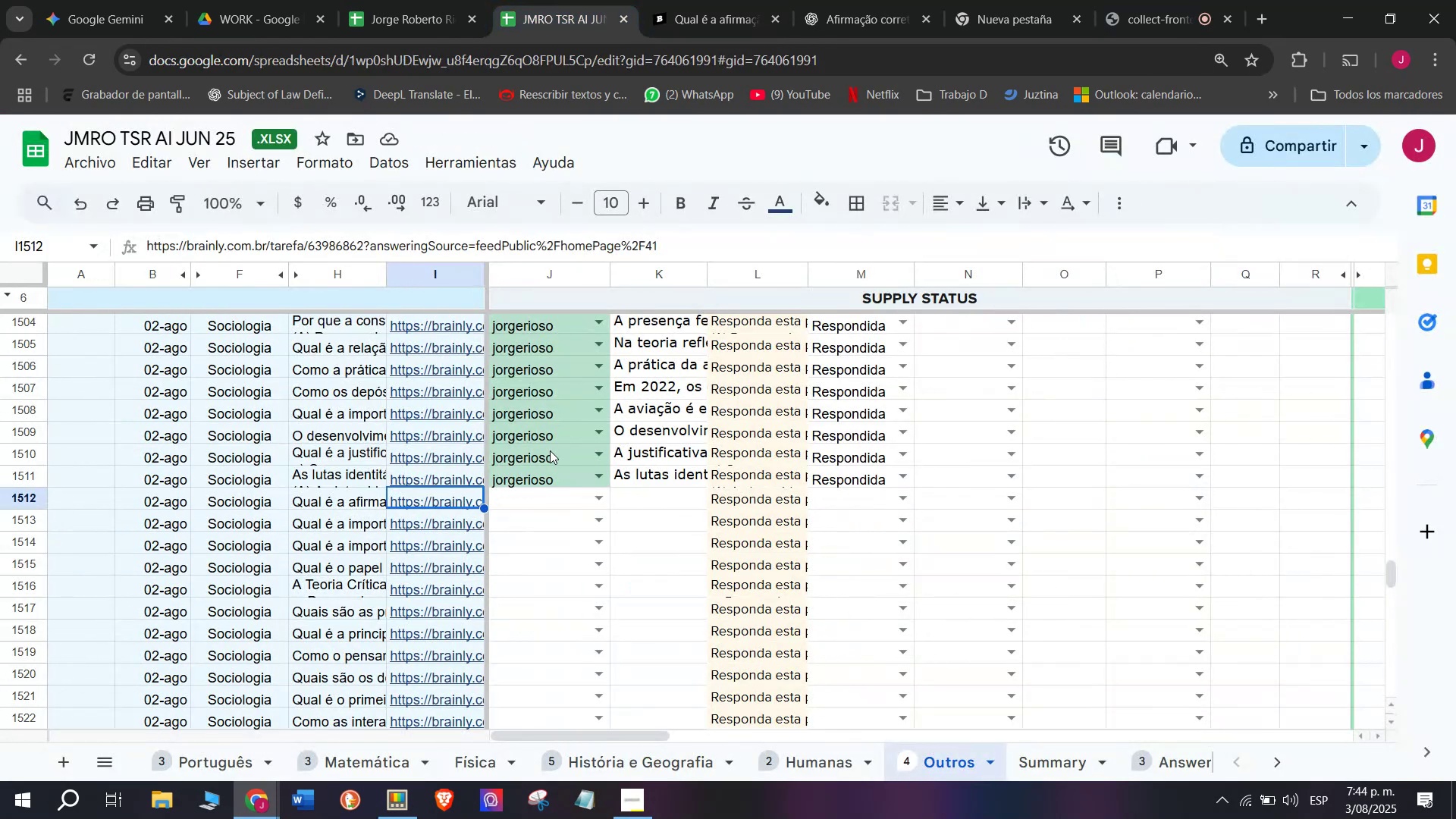 
left_click([536, 496])
 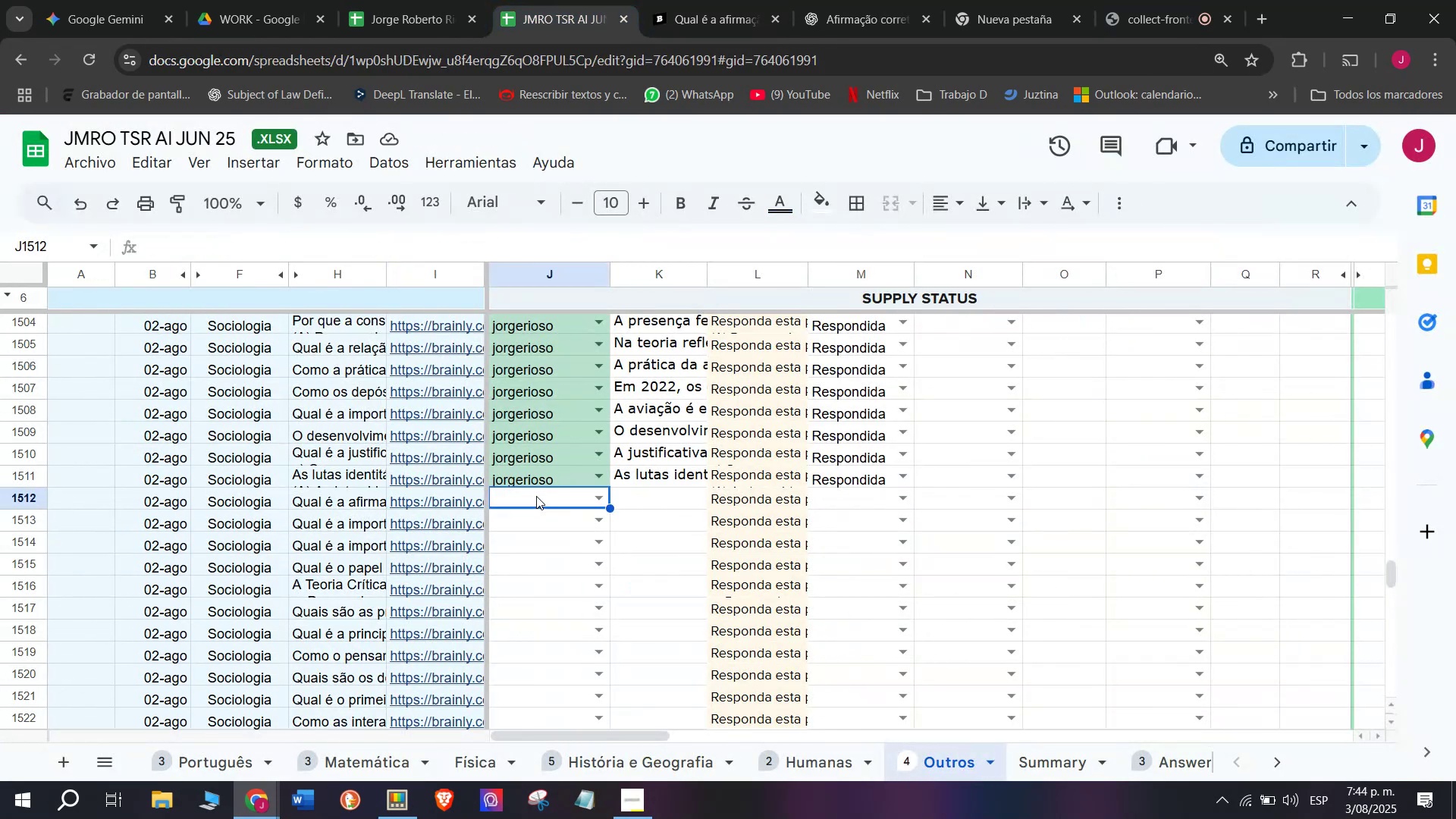 
key(J)
 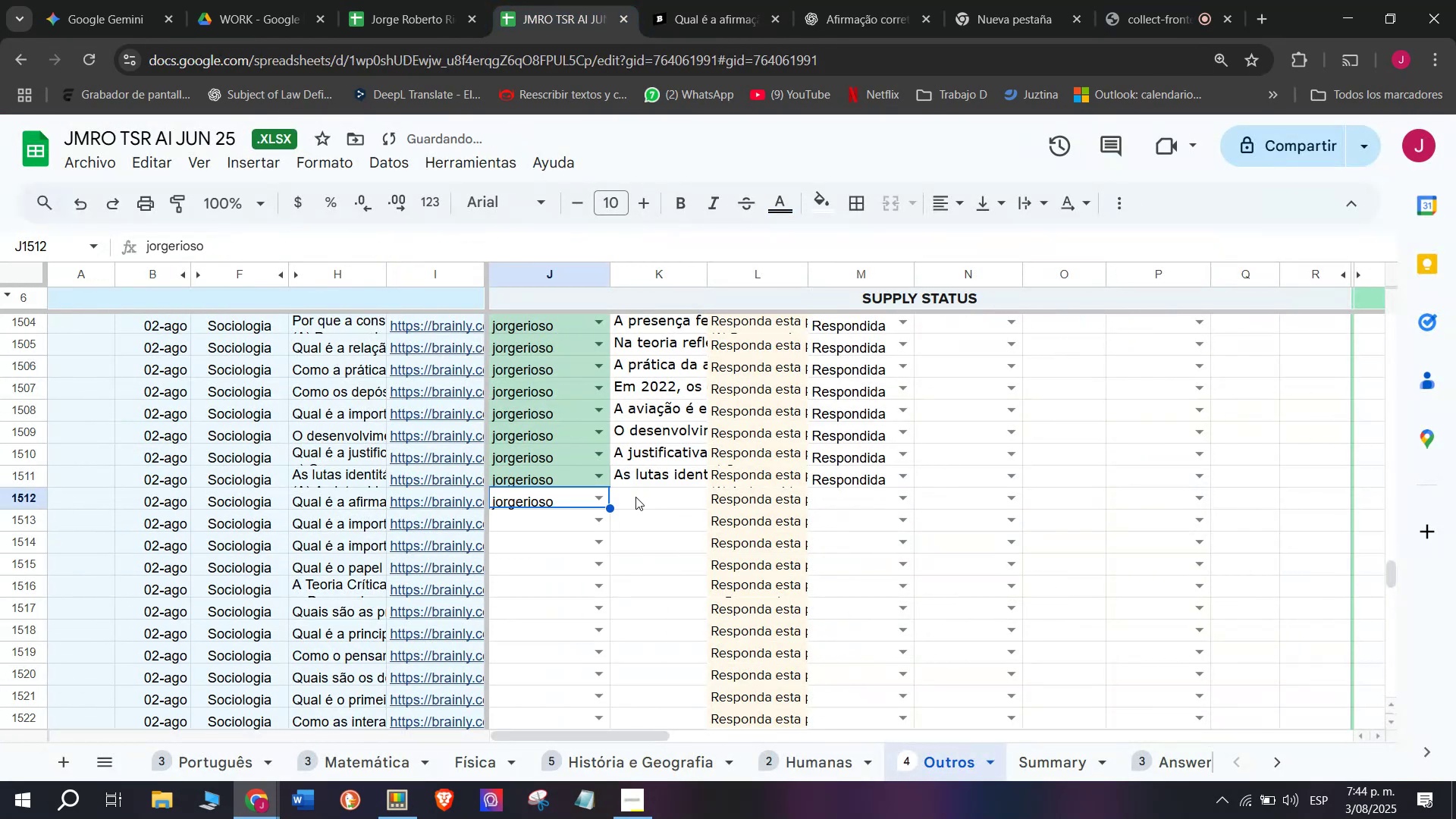 
triple_click([644, 491])
 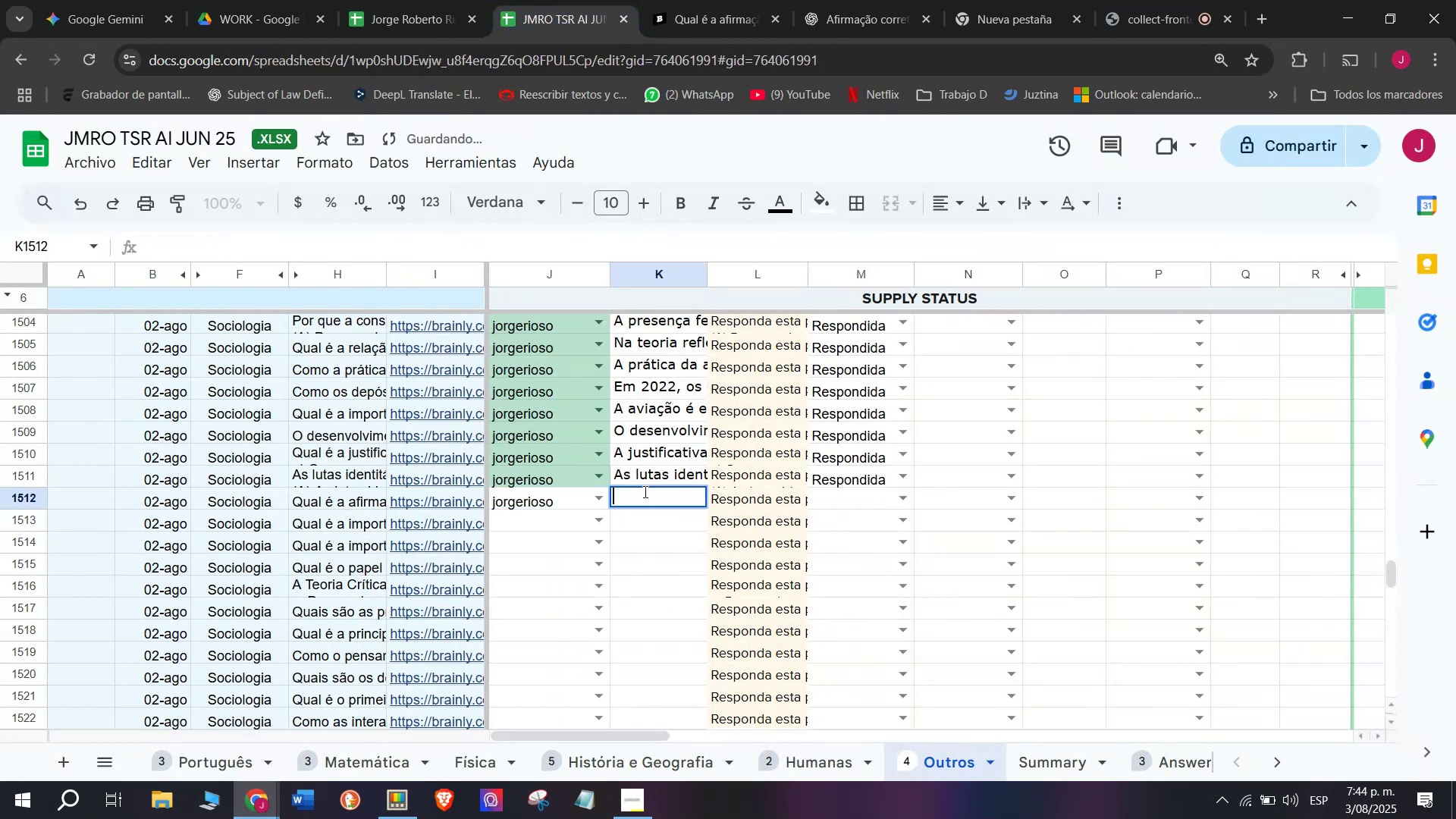 
key(Control+V)
 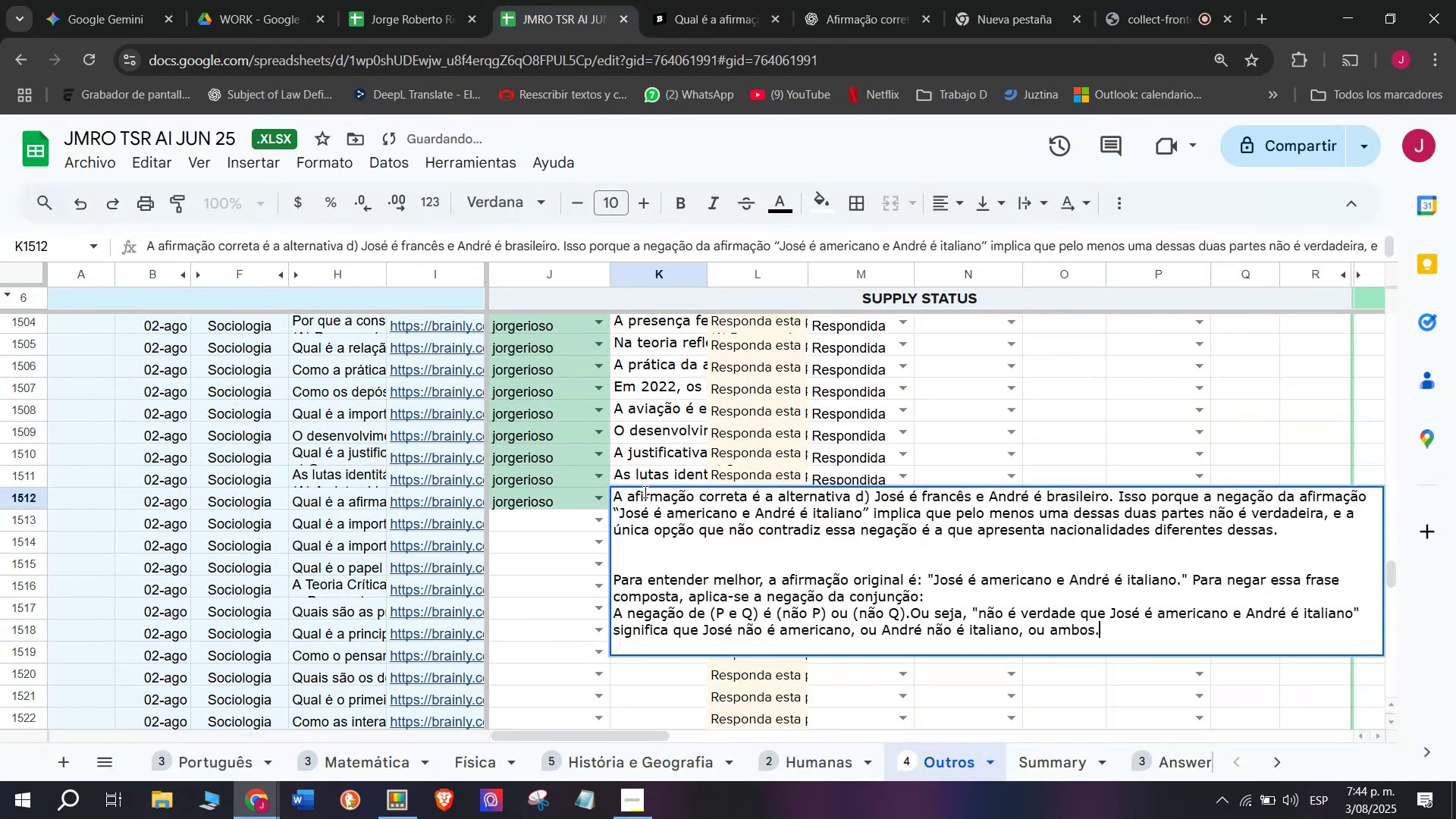 
key(Enter)
 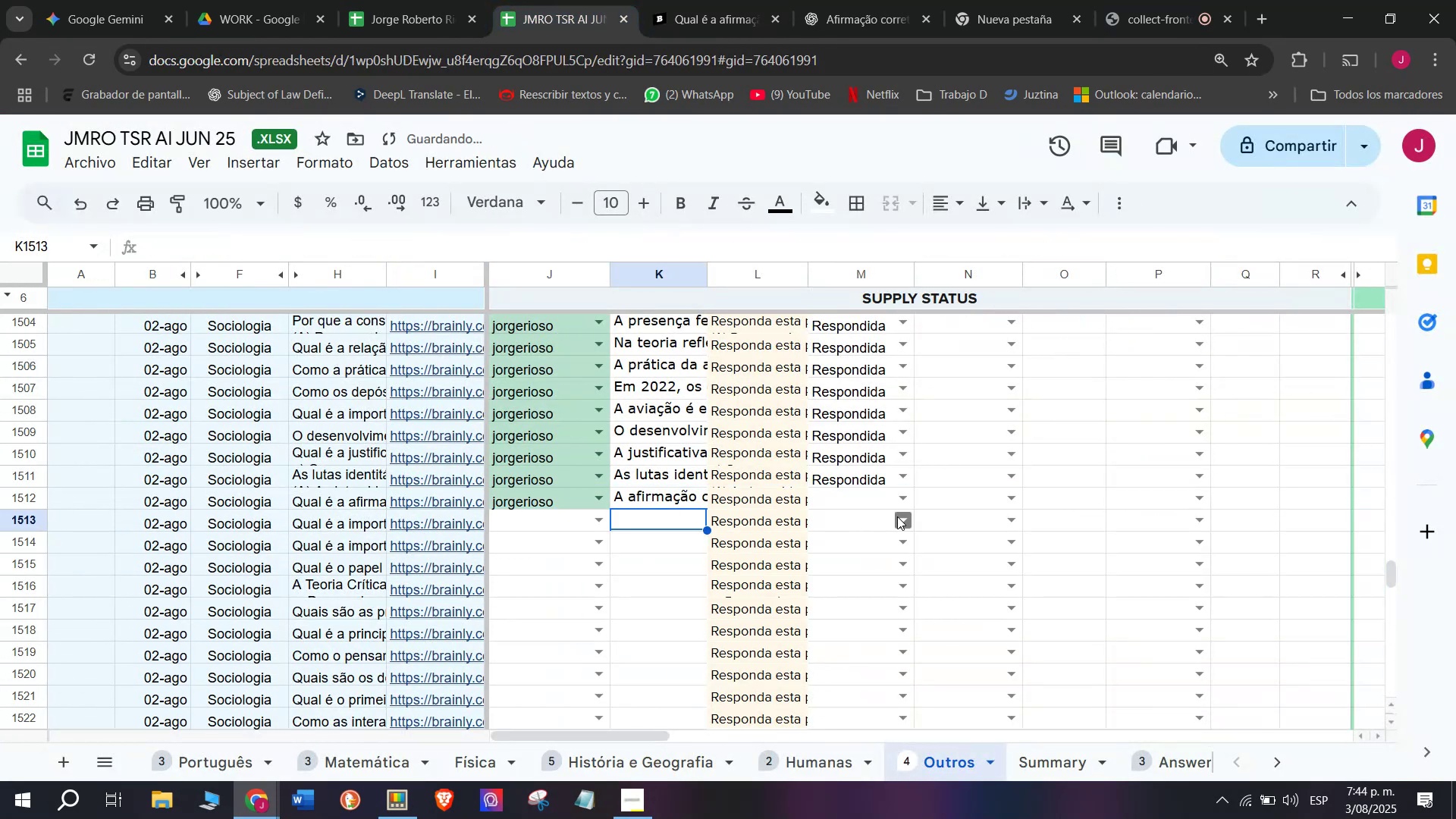 
left_click([899, 504])
 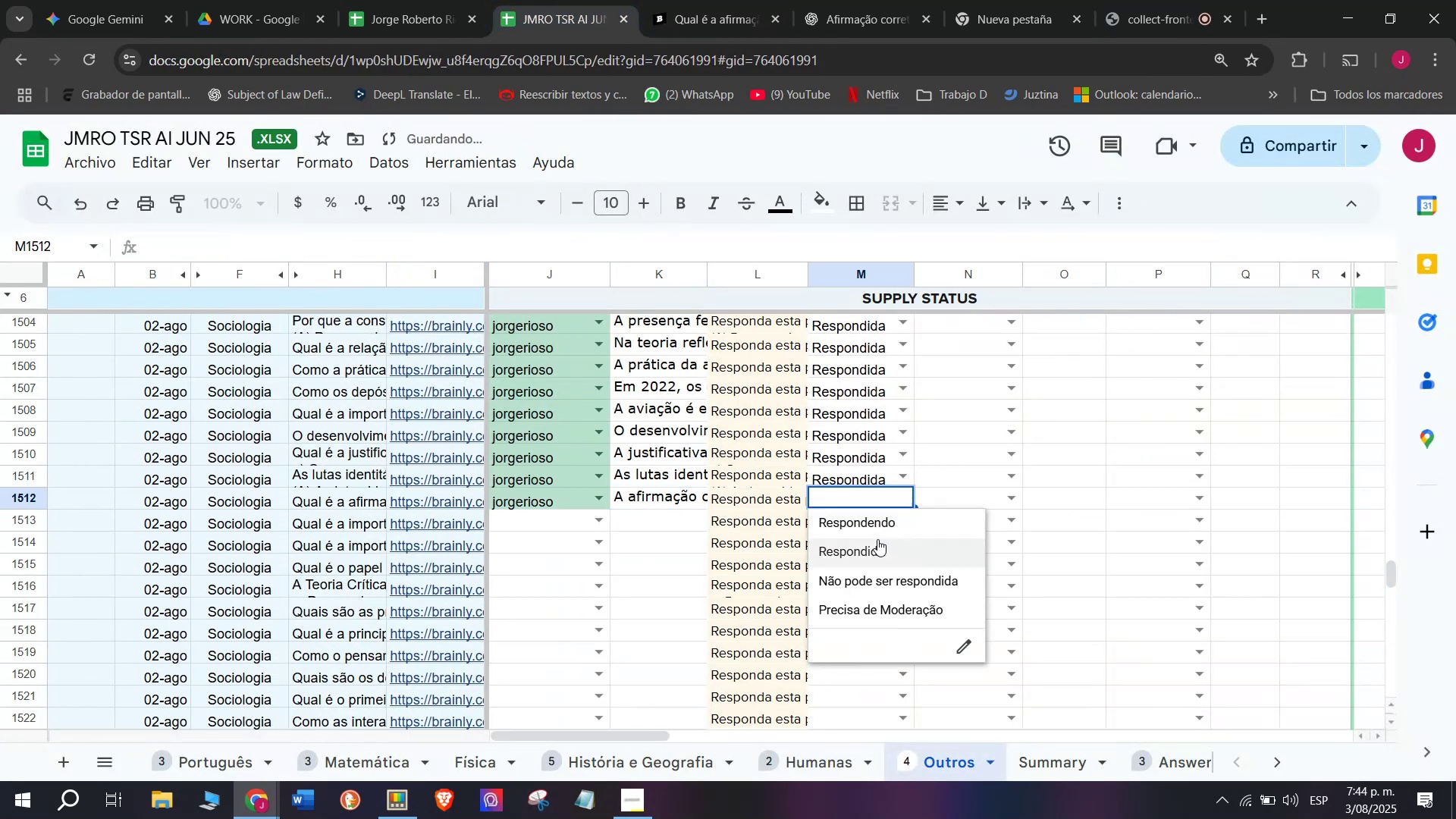 
left_click([875, 545])
 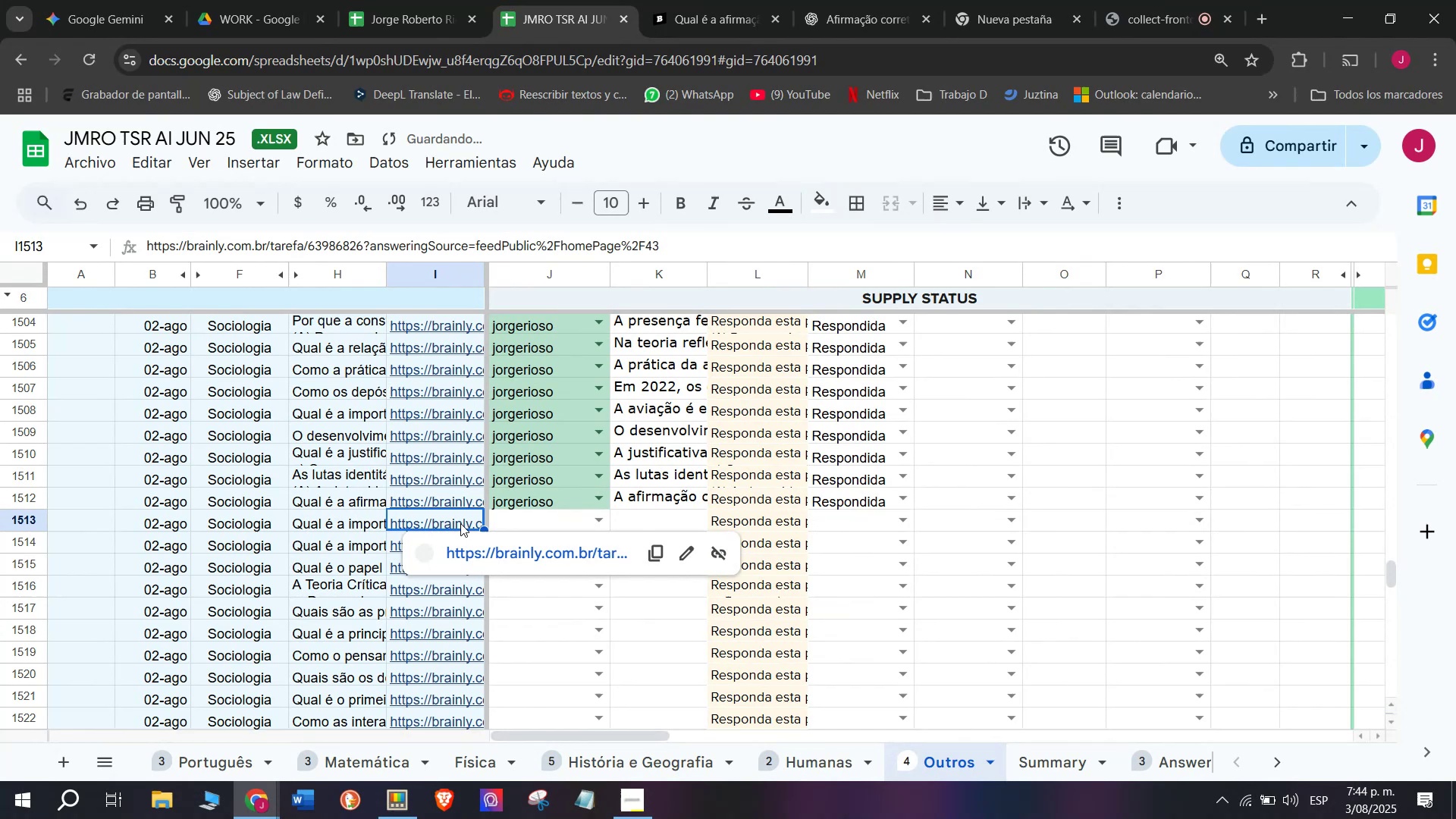 
double_click([457, 548])
 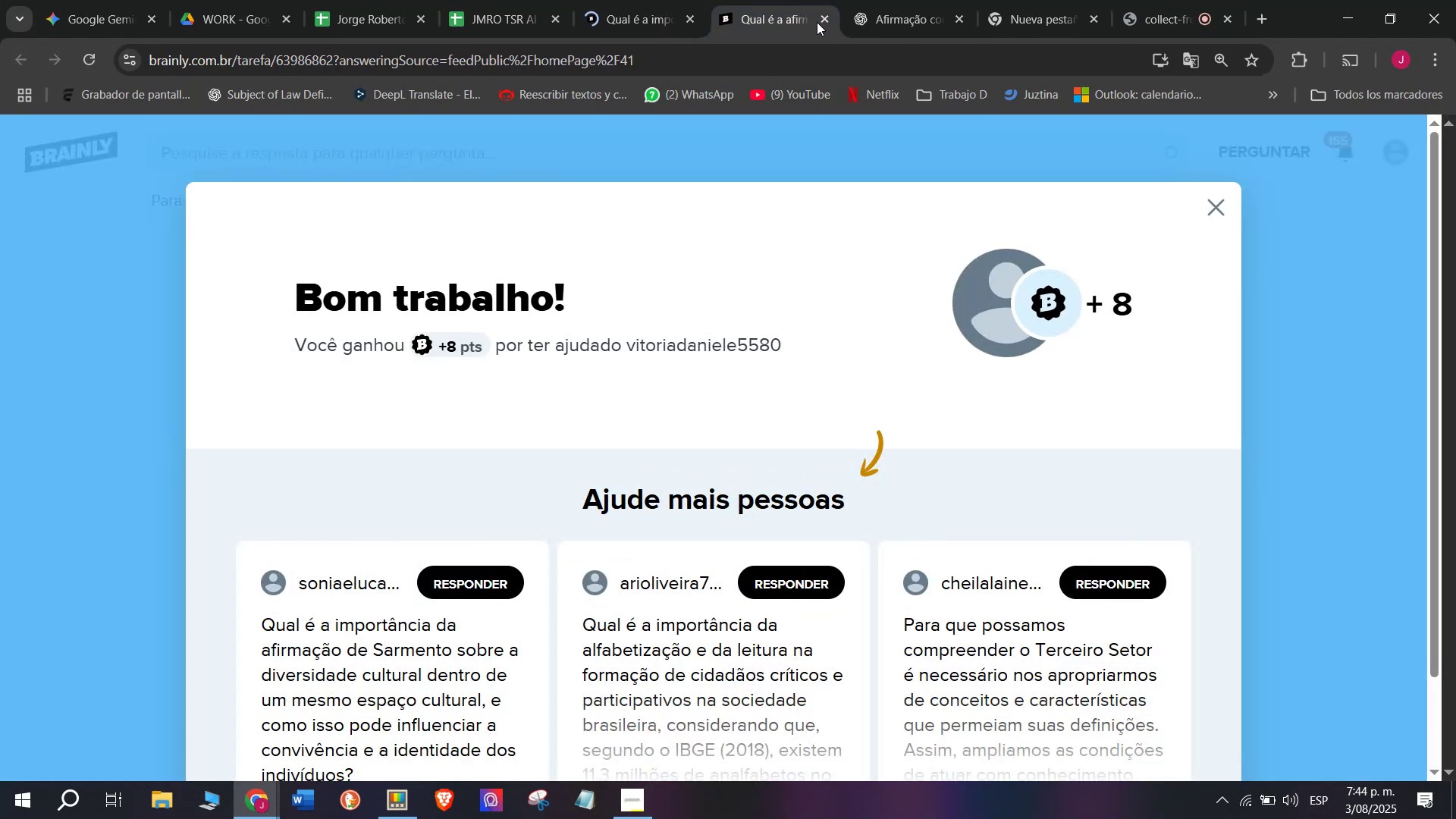 
double_click([610, 0])
 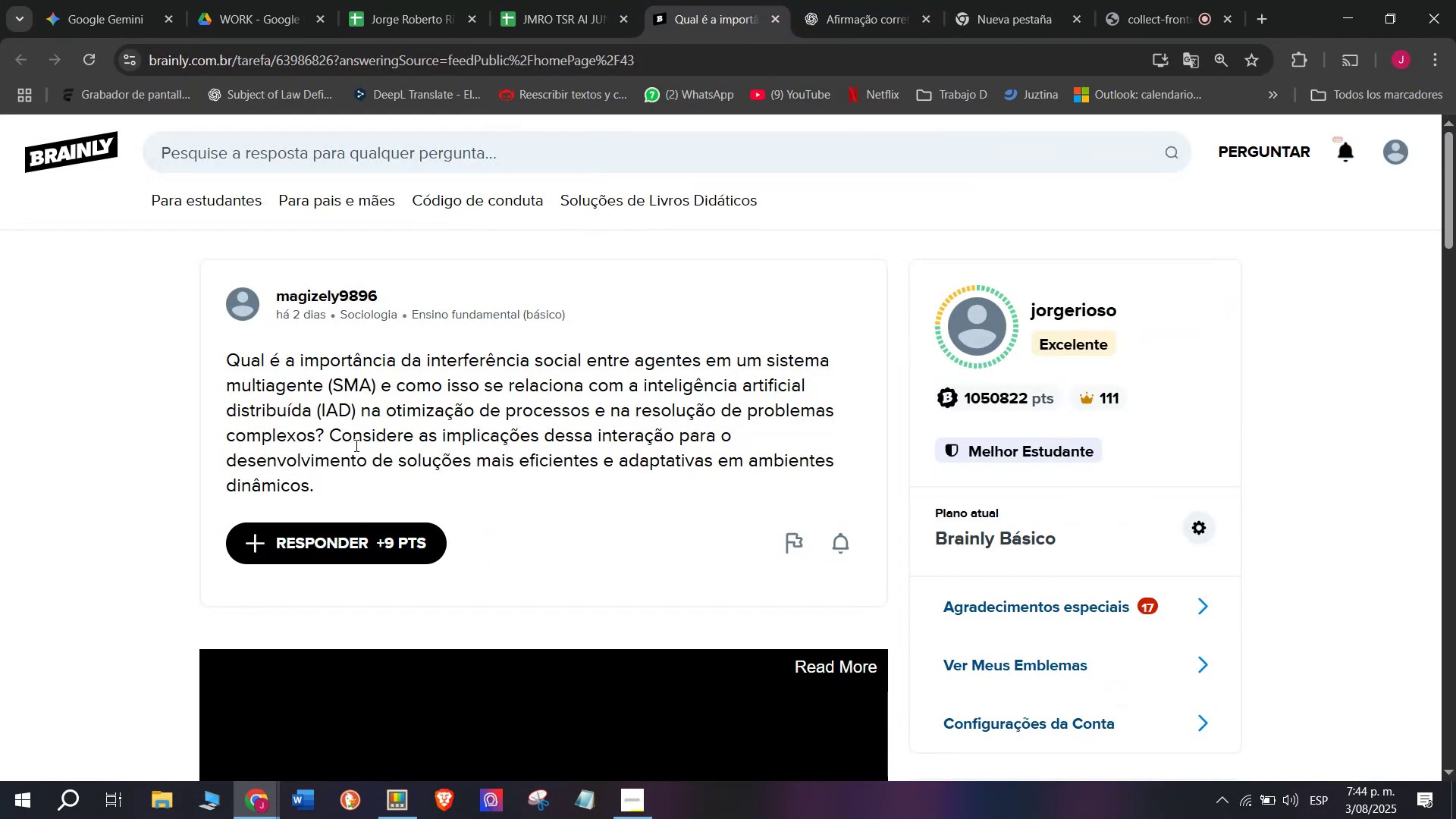 
left_click_drag(start_coordinate=[331, 485], to_coordinate=[184, 347])
 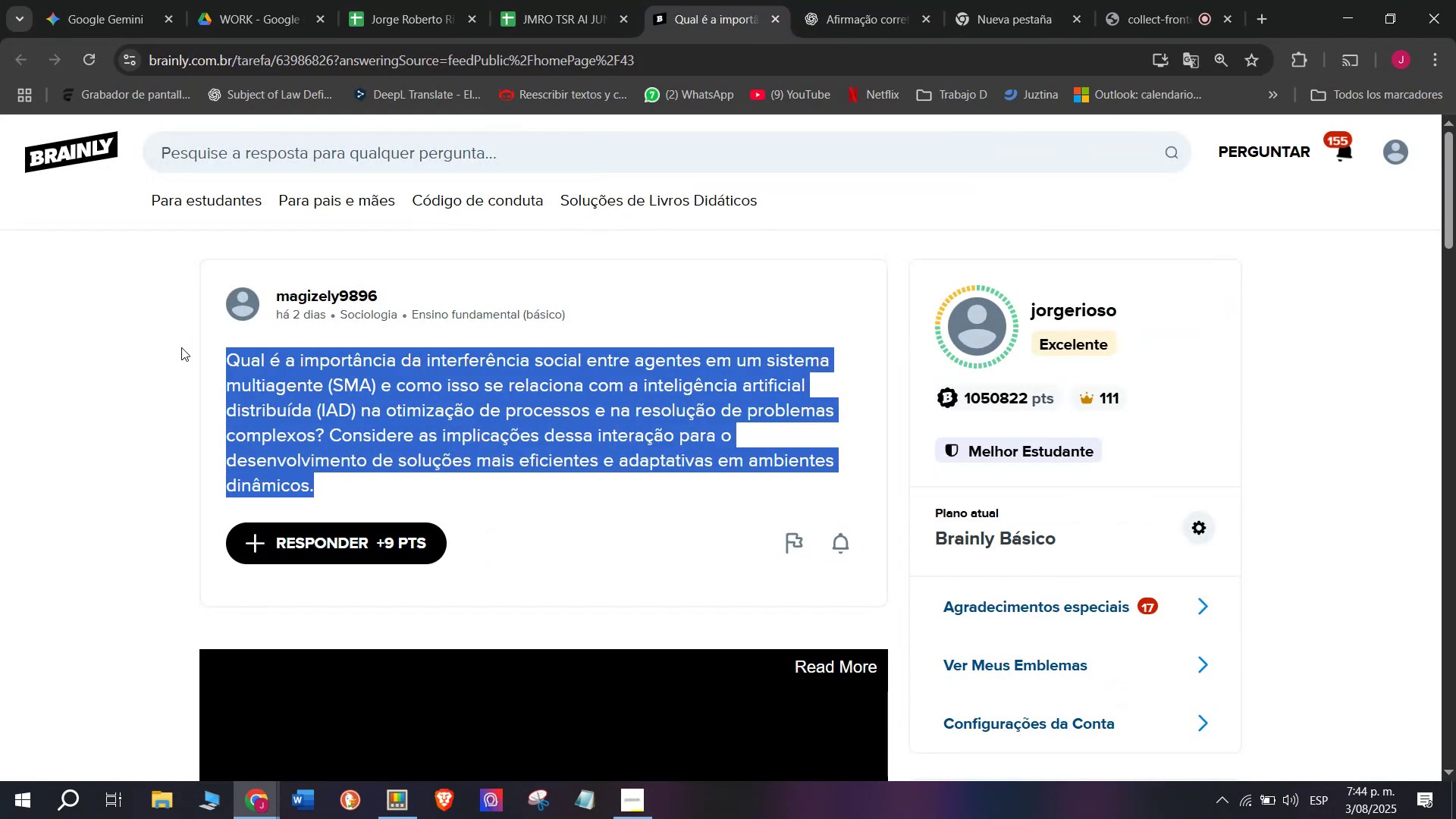 
key(Control+C)
 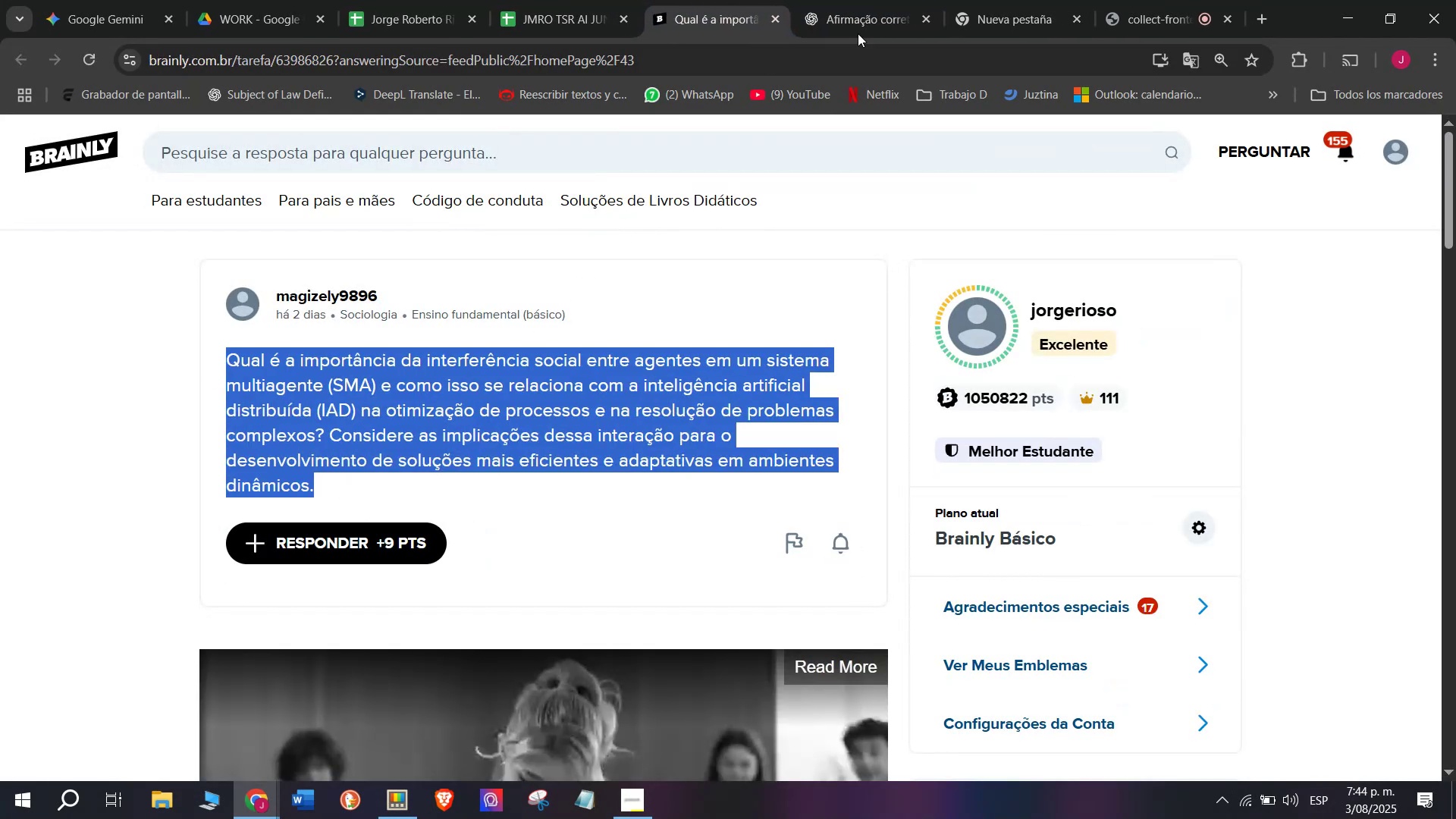 
left_click([915, 0])
 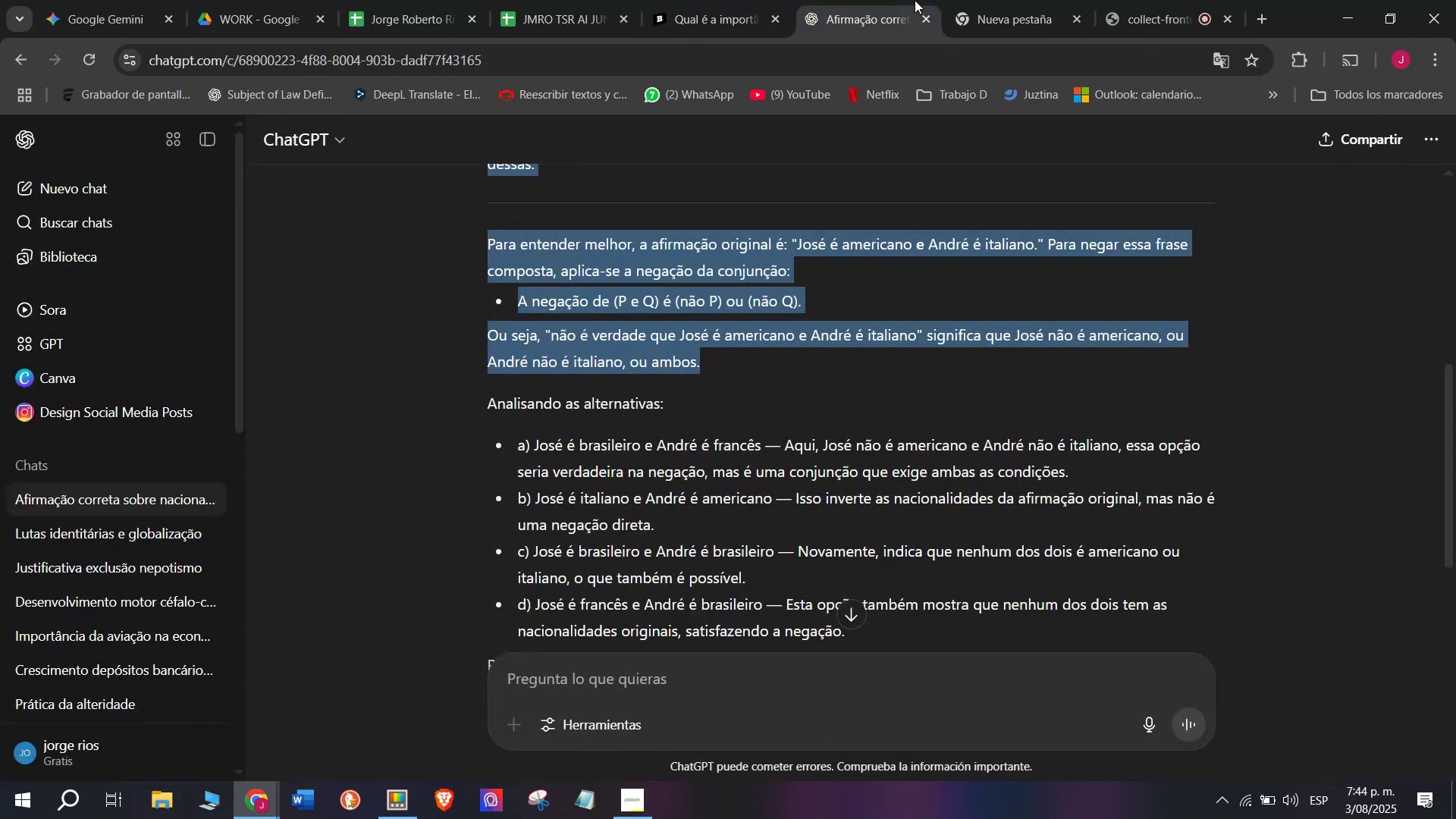 
left_click([877, 0])
 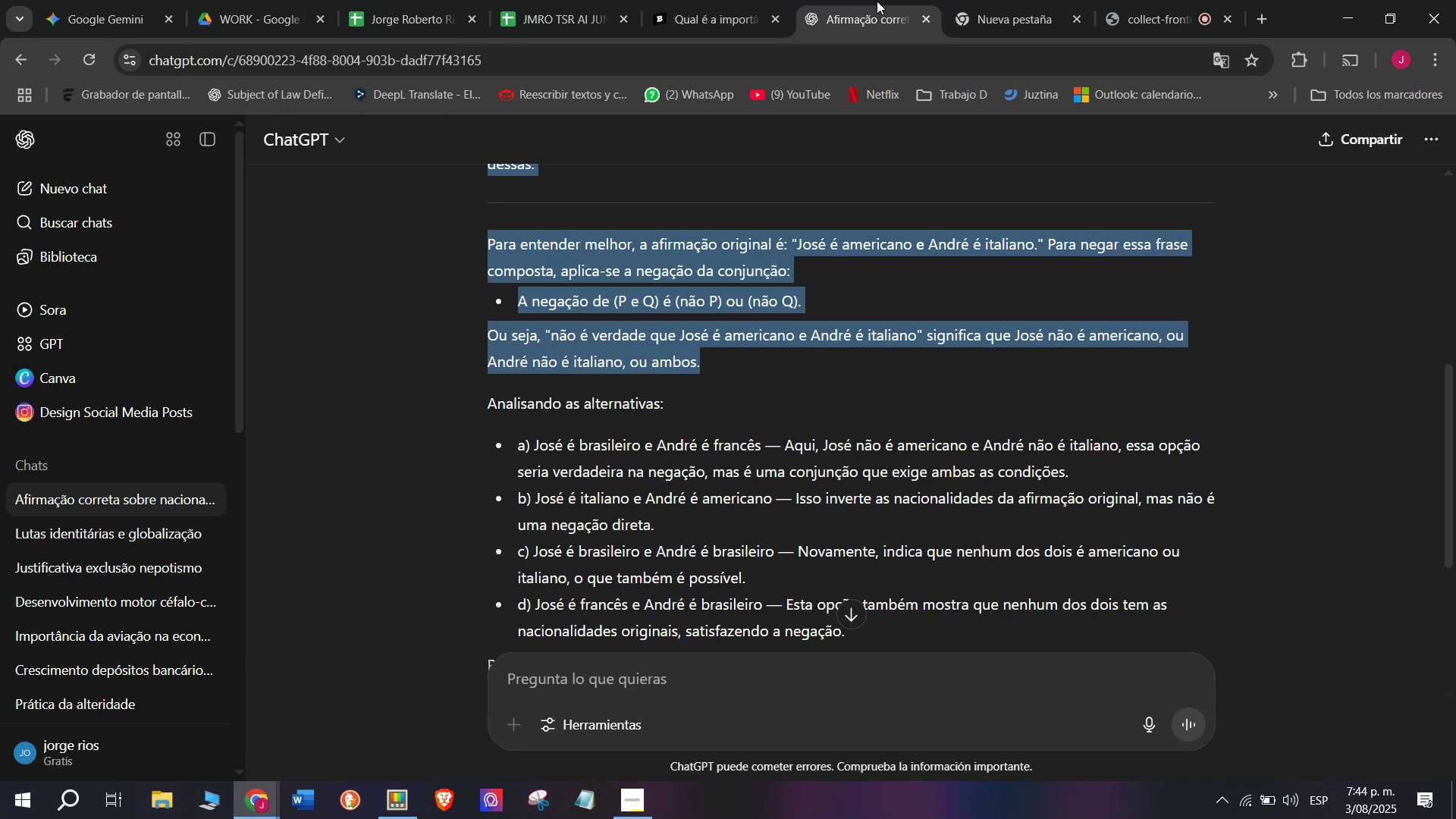 
left_click([704, 0])
 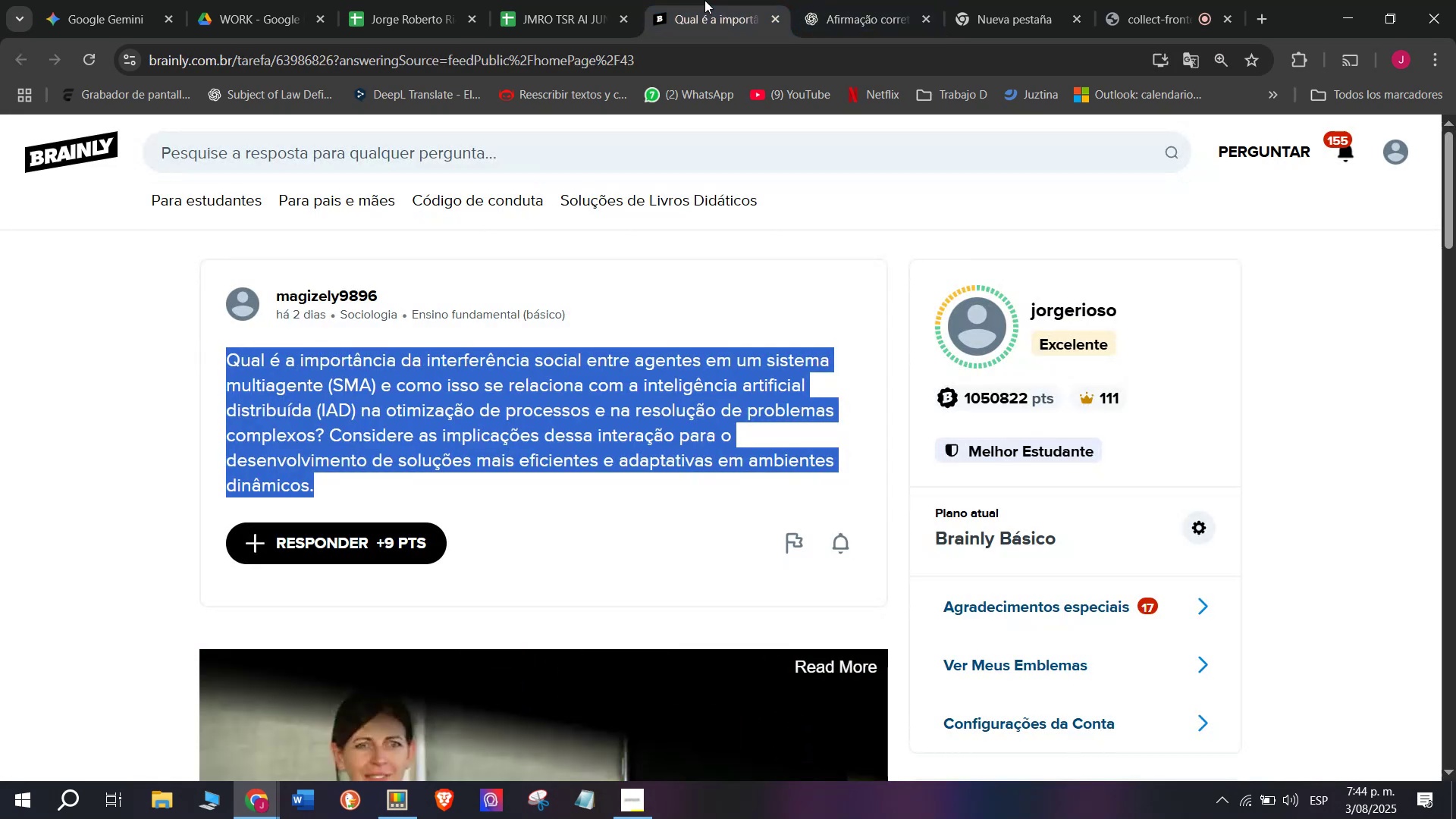 
left_click([823, 0])
 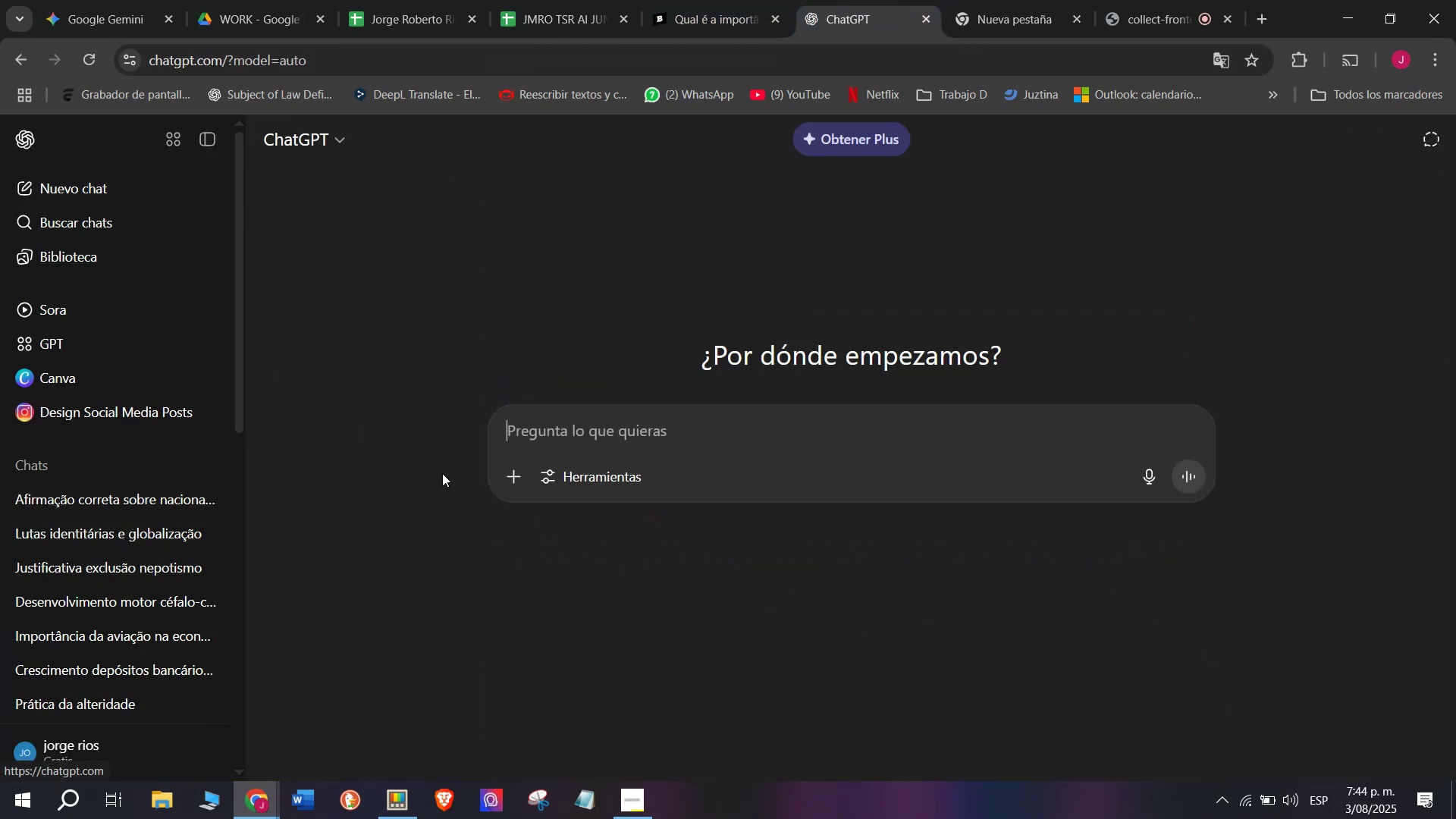 
key(Meta+V)
 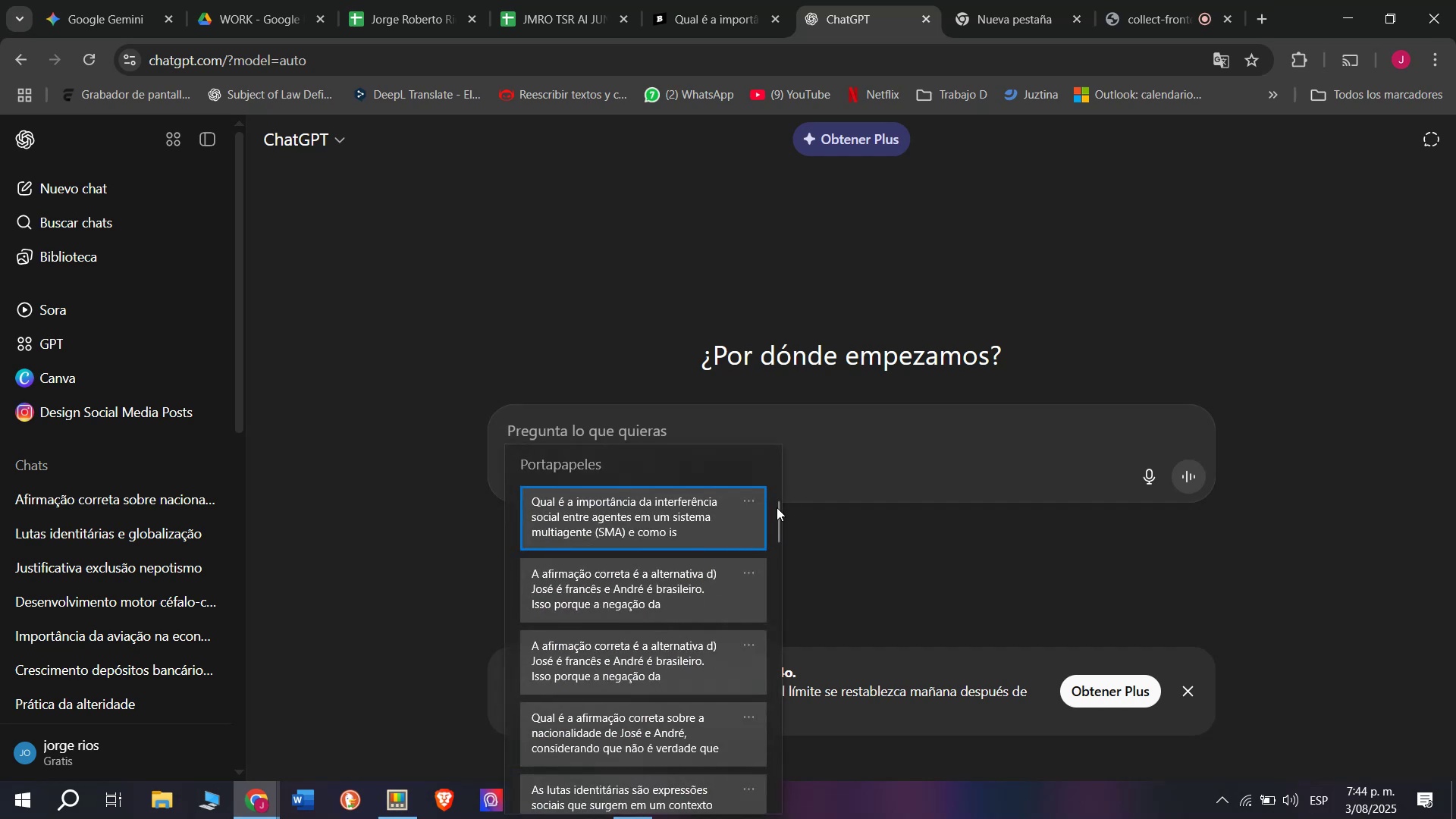 
left_click_drag(start_coordinate=[777, 512], to_coordinate=[740, 818])
 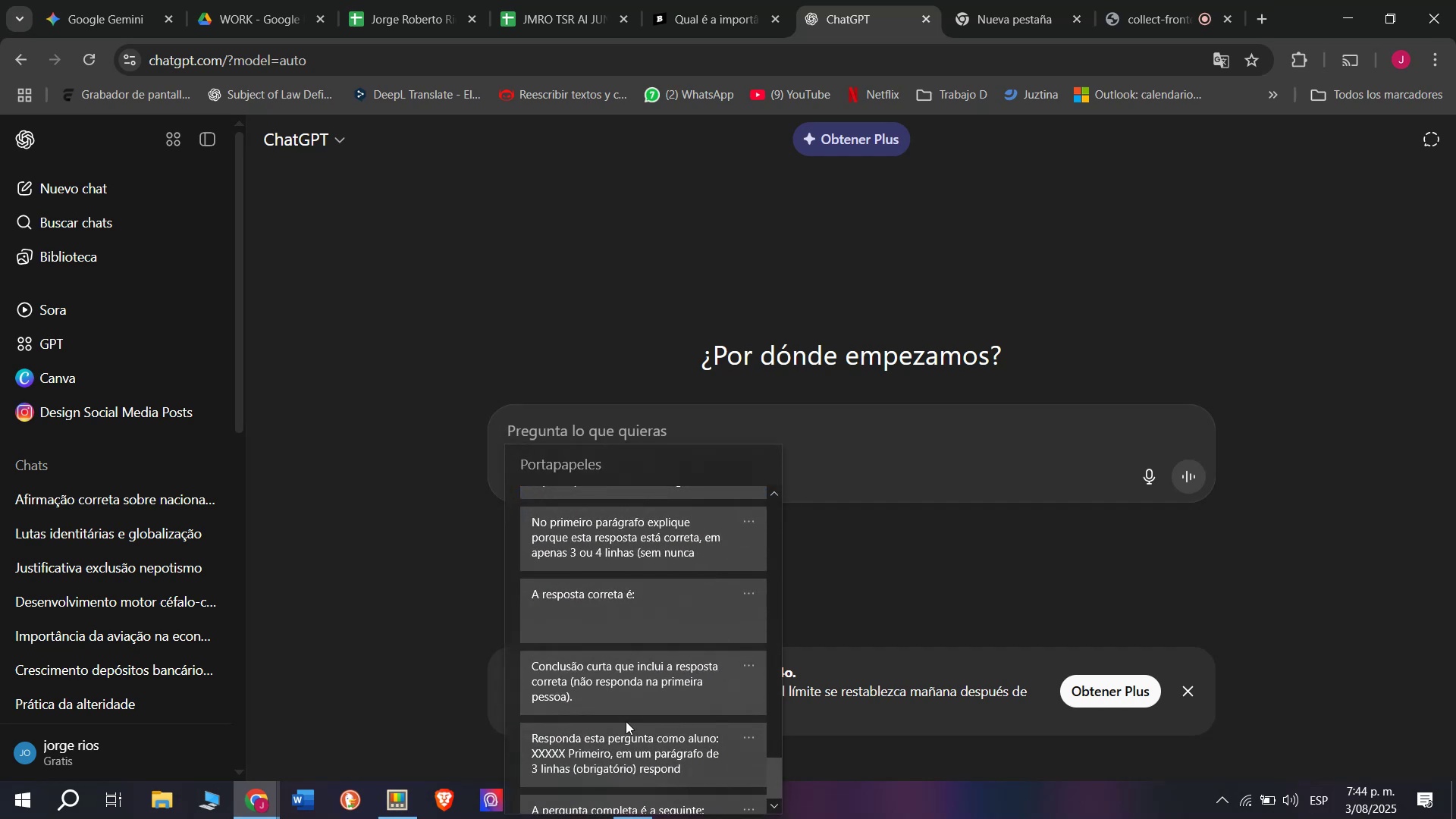 
left_click([617, 747])
 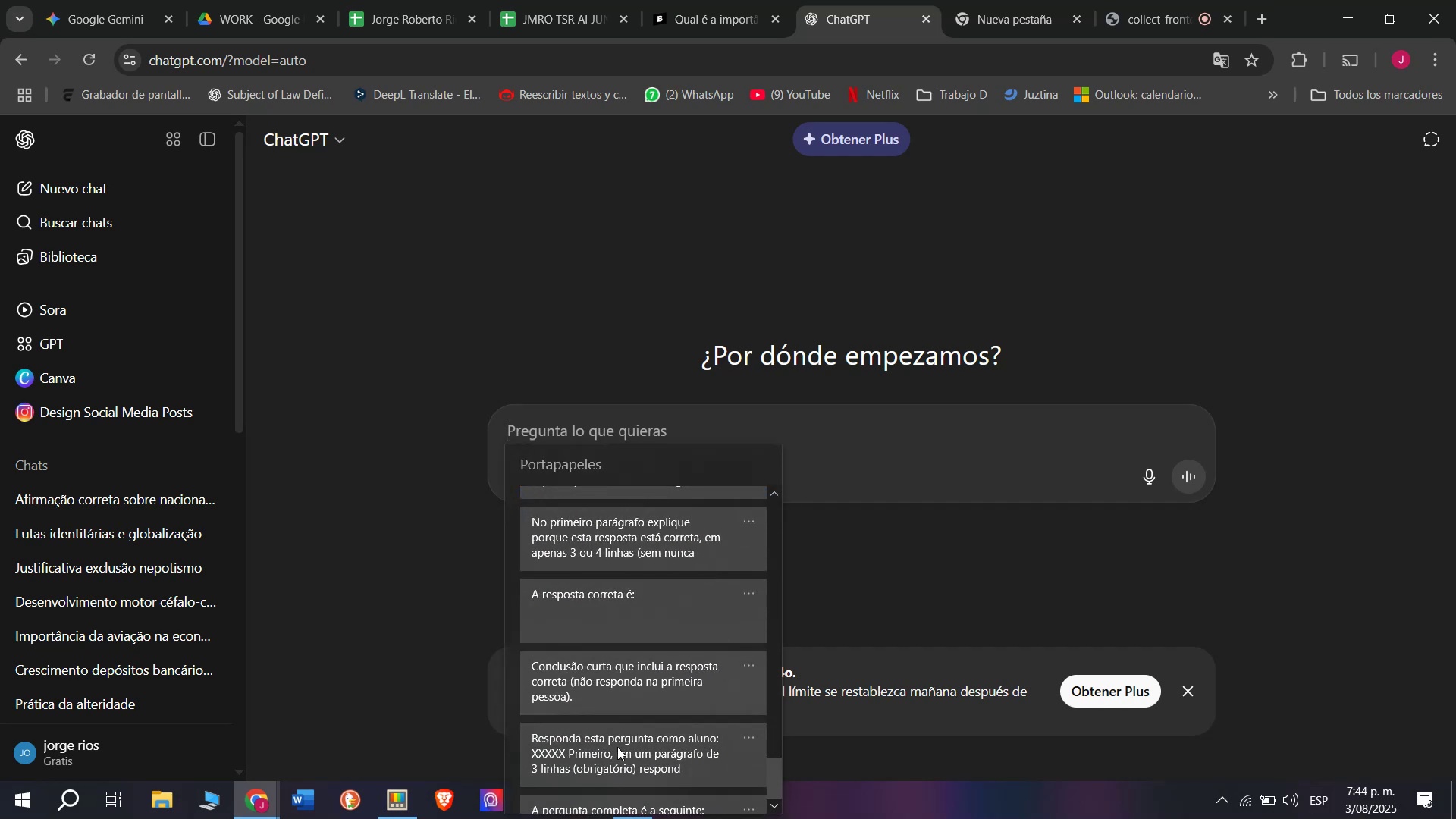 
key(Control+ControlLeft)
 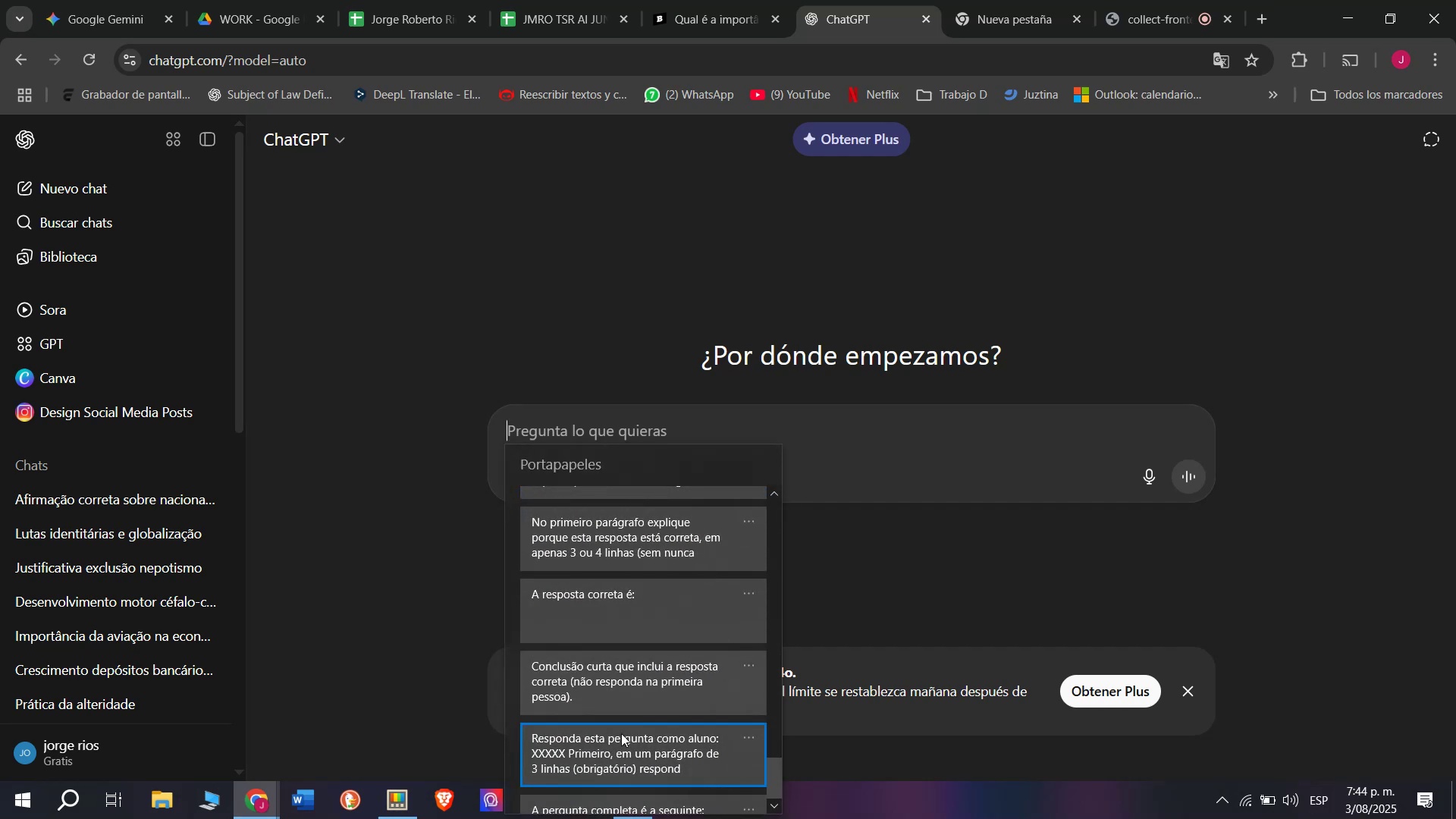 
key(Control+V)
 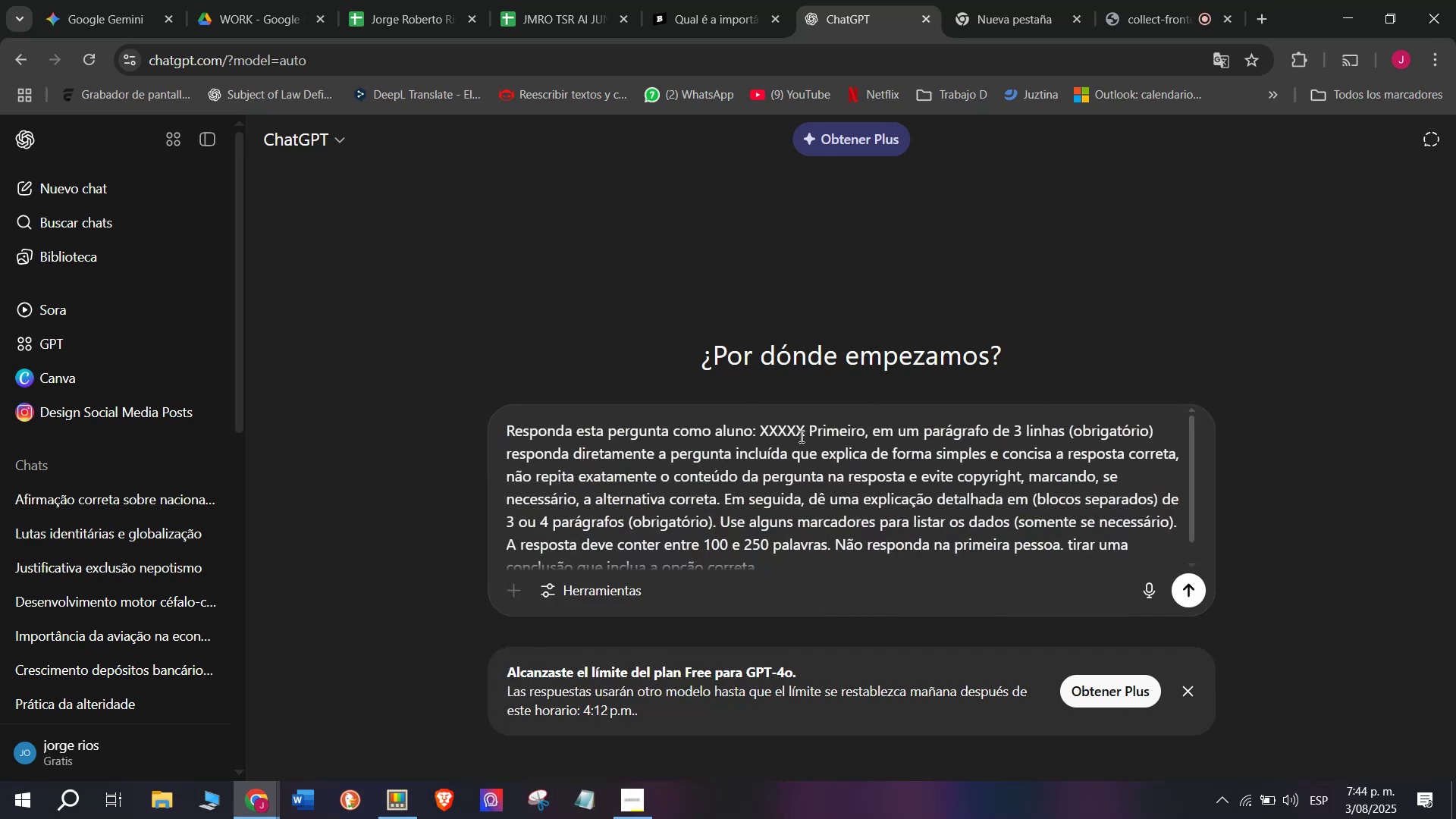 
left_click_drag(start_coordinate=[801, 434], to_coordinate=[761, 435])
 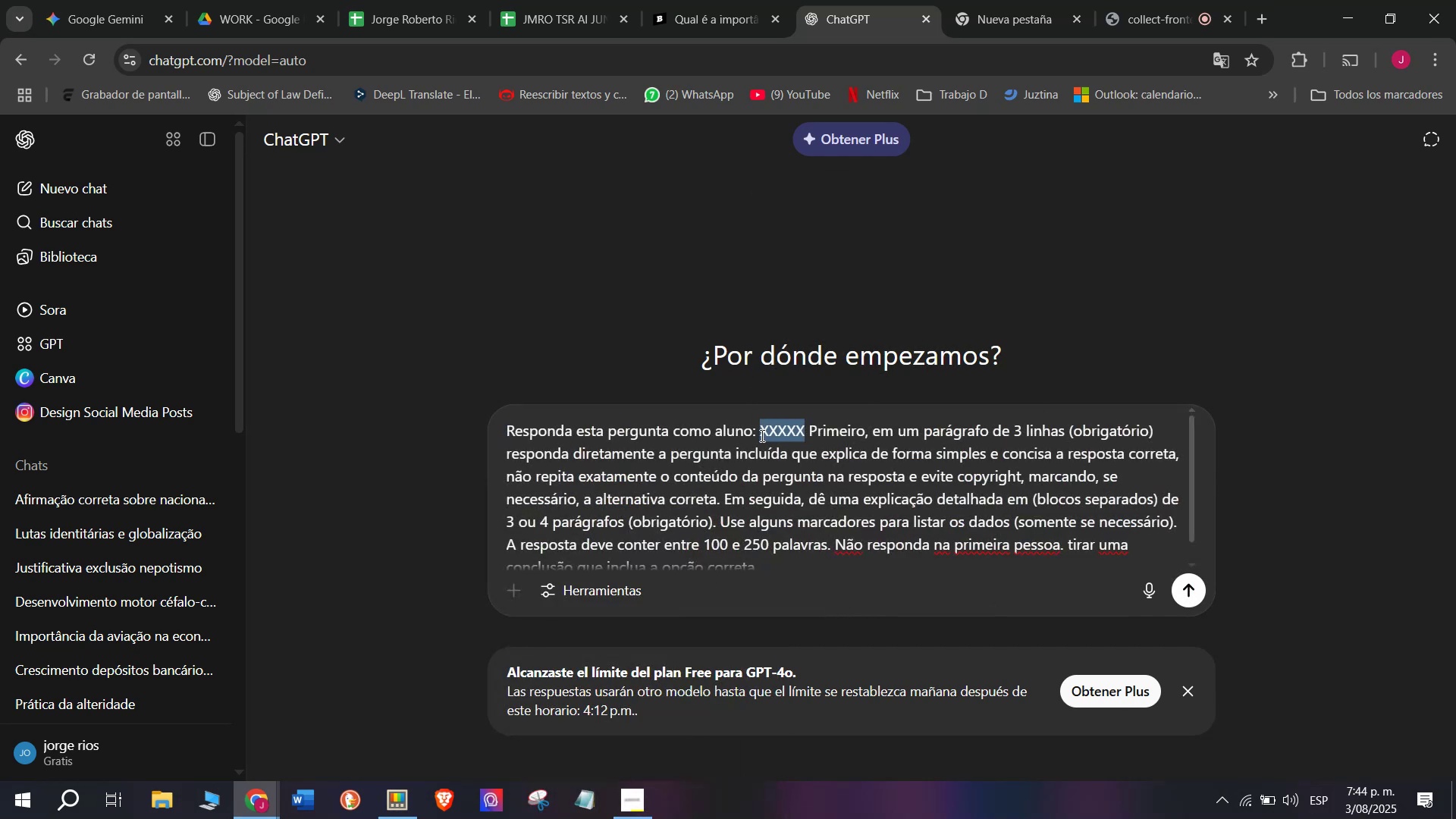 
key(Meta+V)
 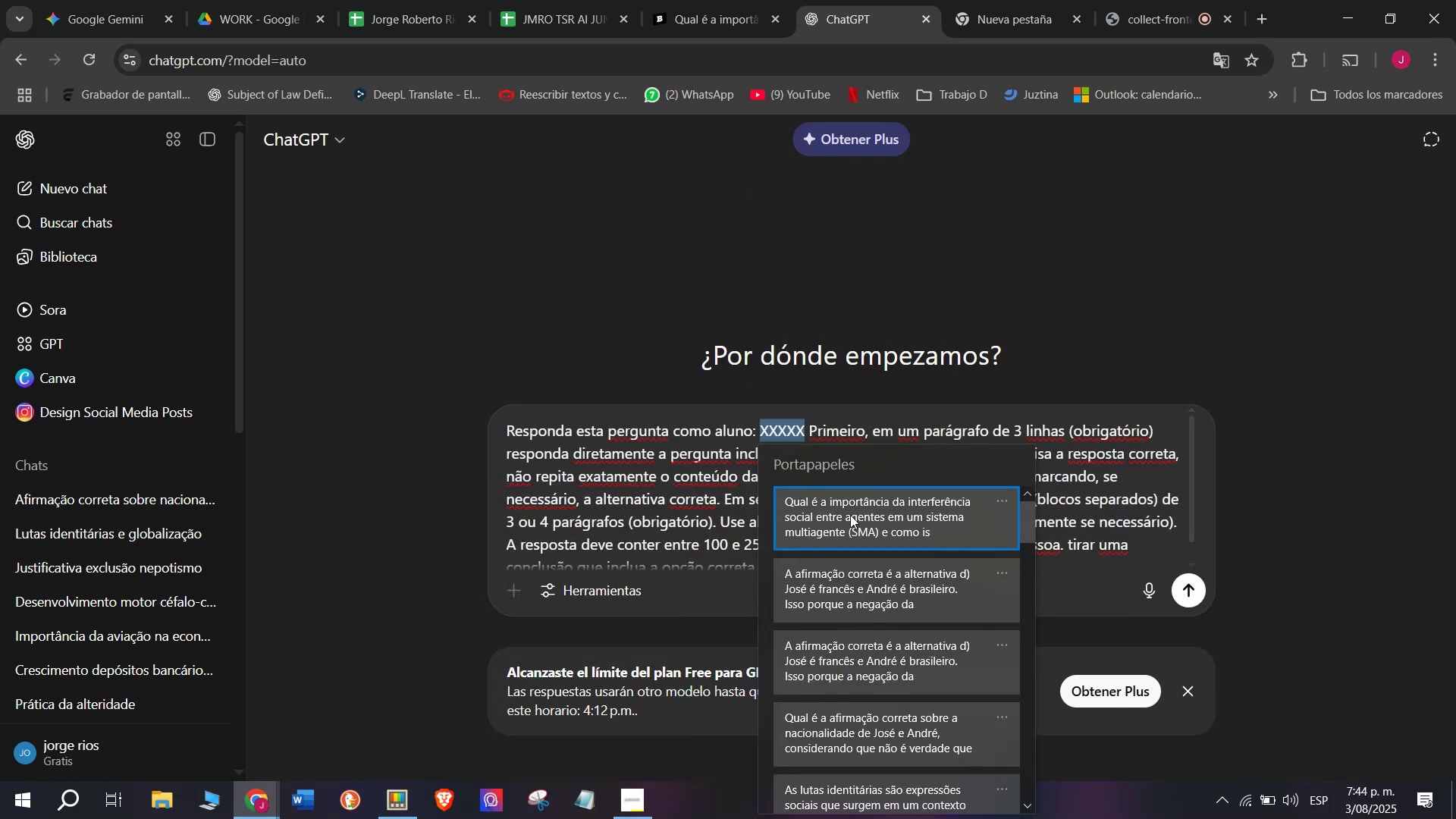 
left_click([850, 516])
 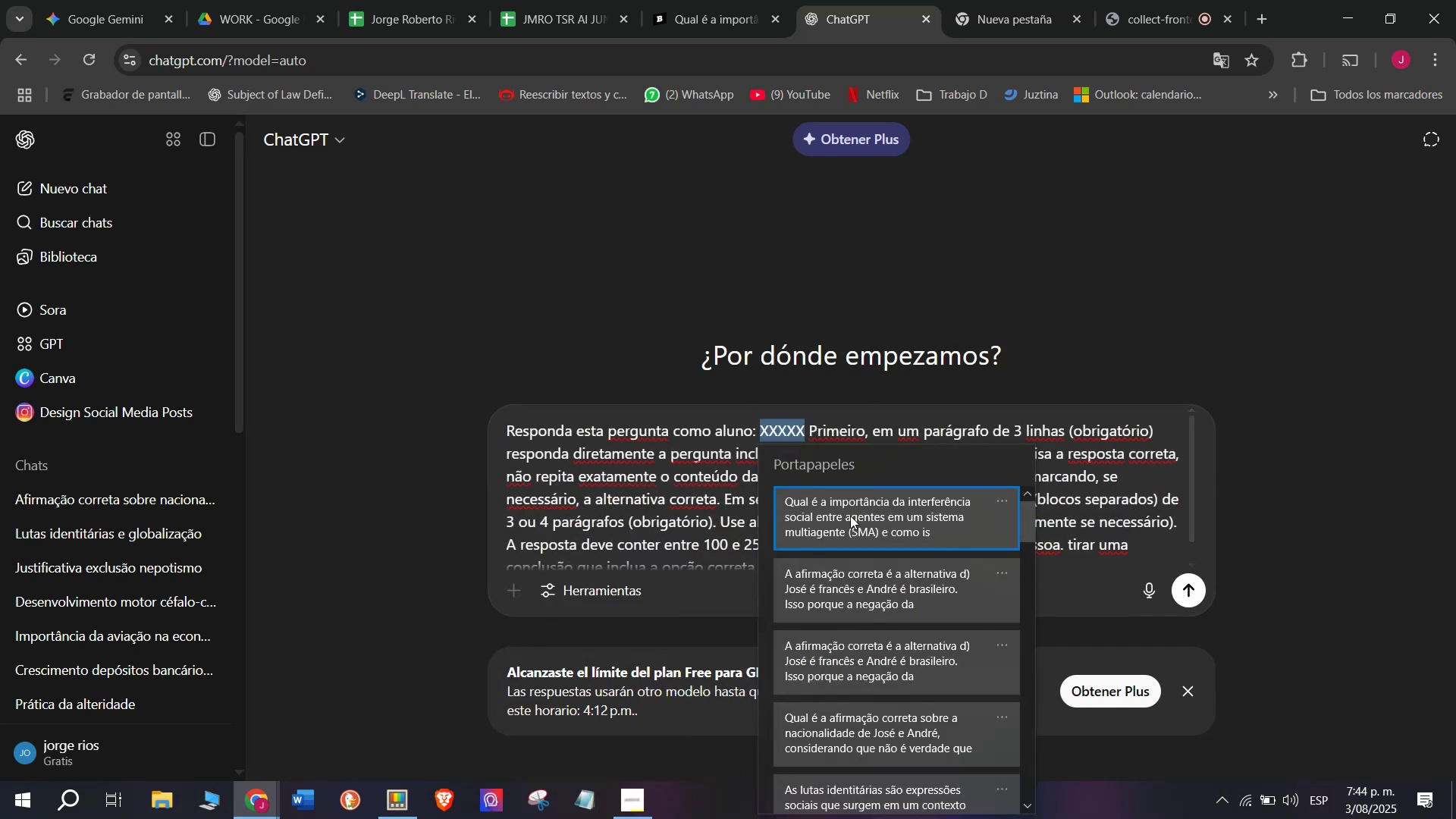 
key(Control+ControlLeft)
 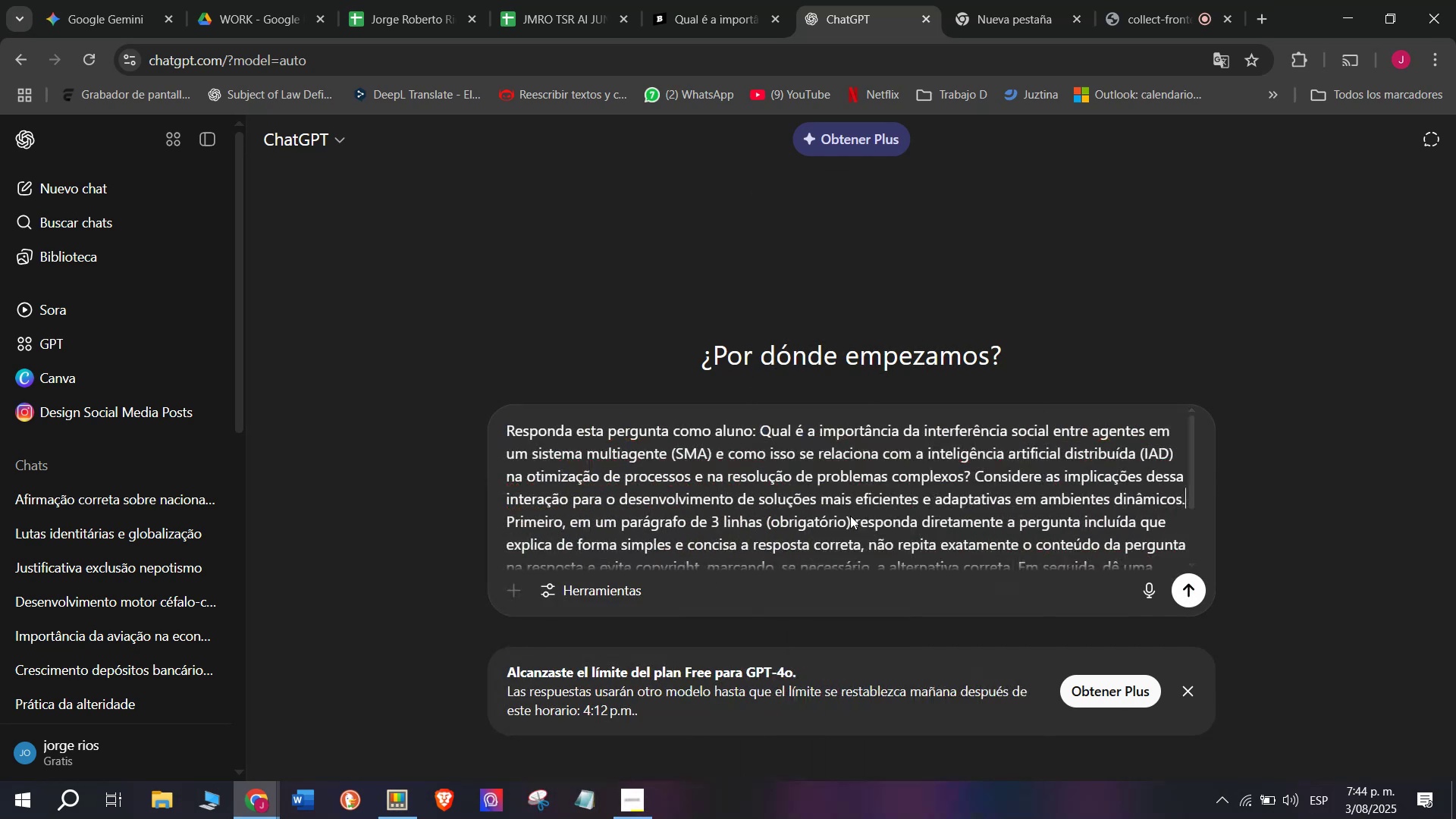 
key(Control+V)
 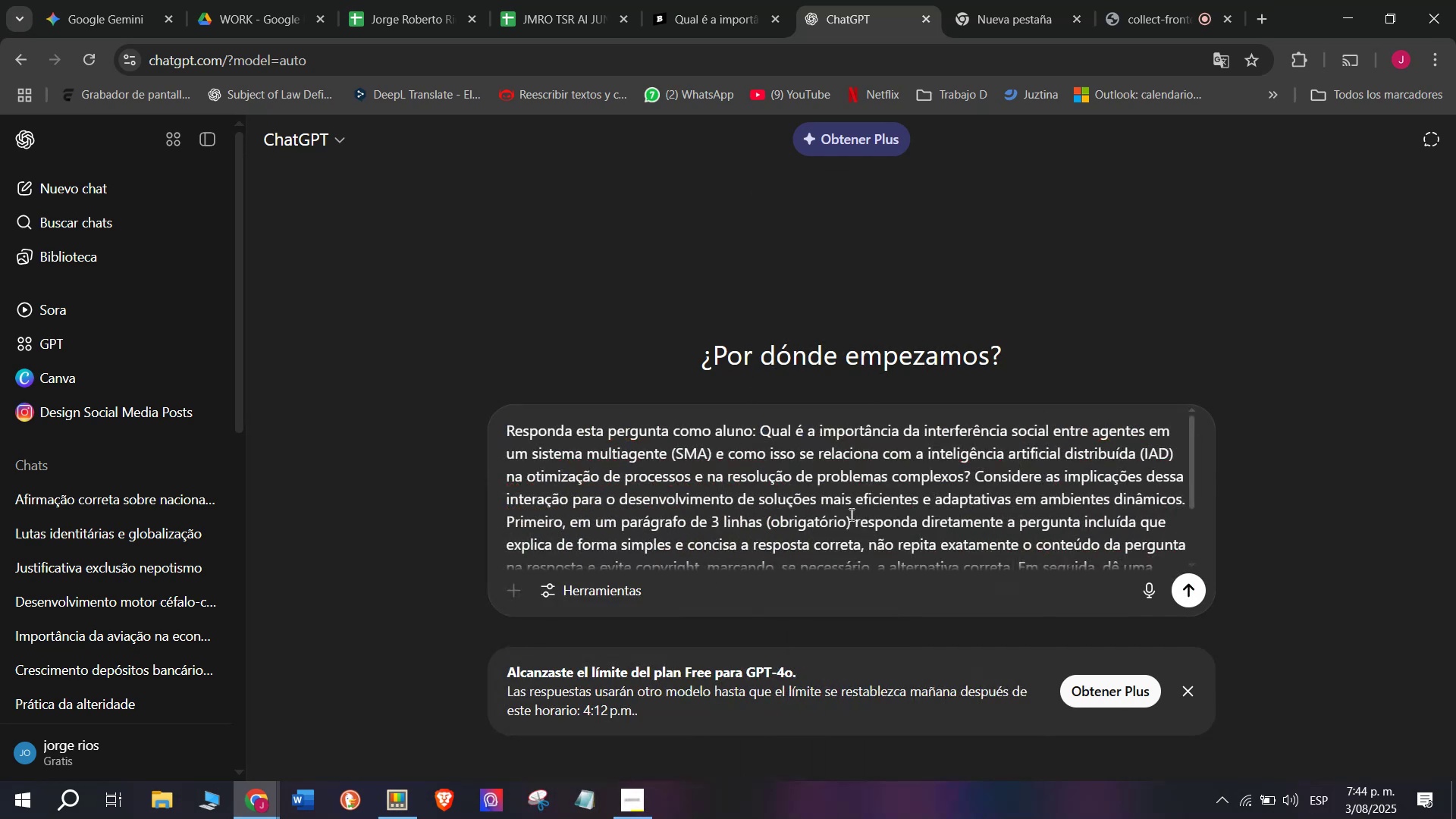 
key(Enter)
 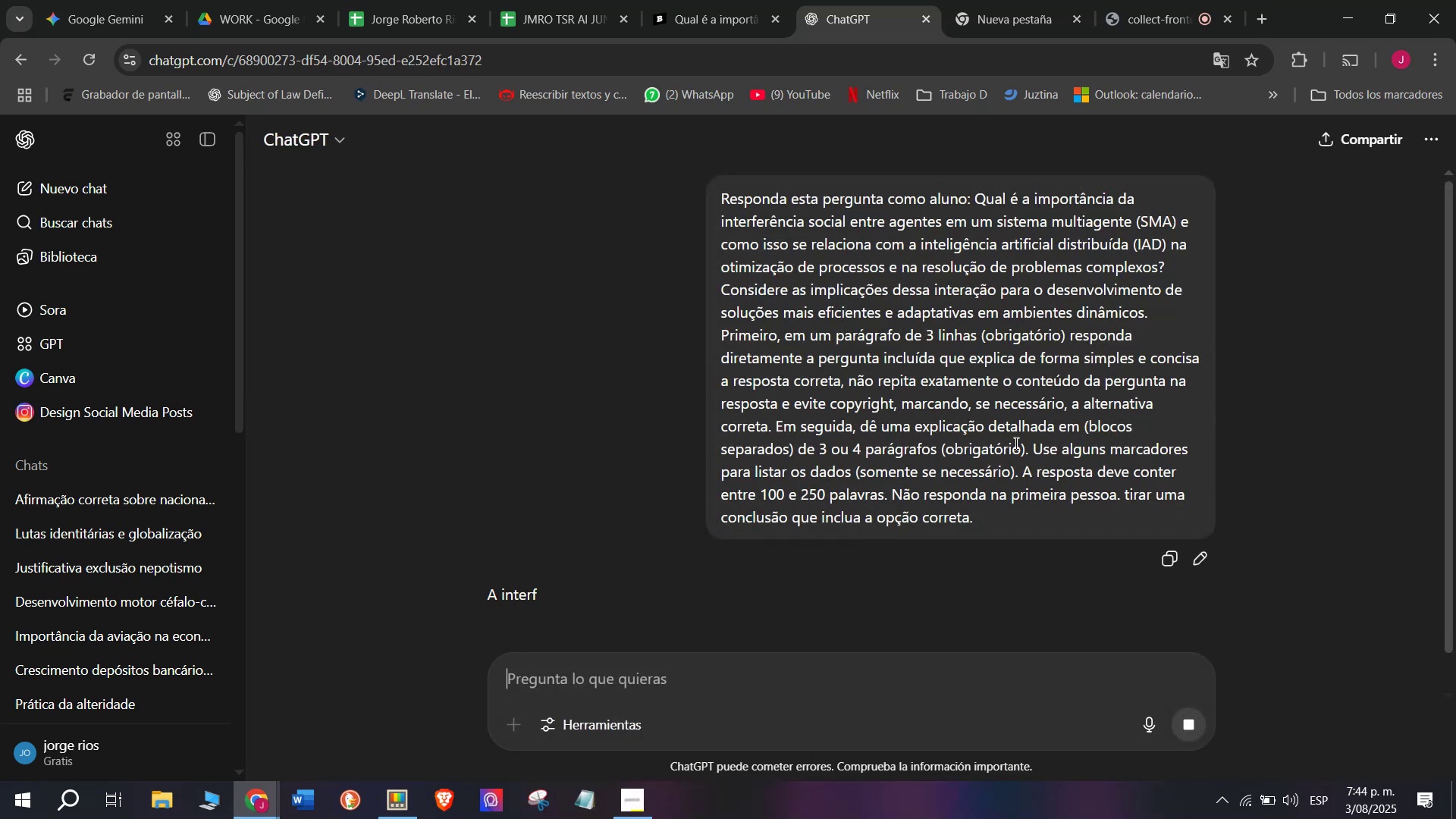 
scroll: coordinate [809, 394], scroll_direction: down, amount: 2.0
 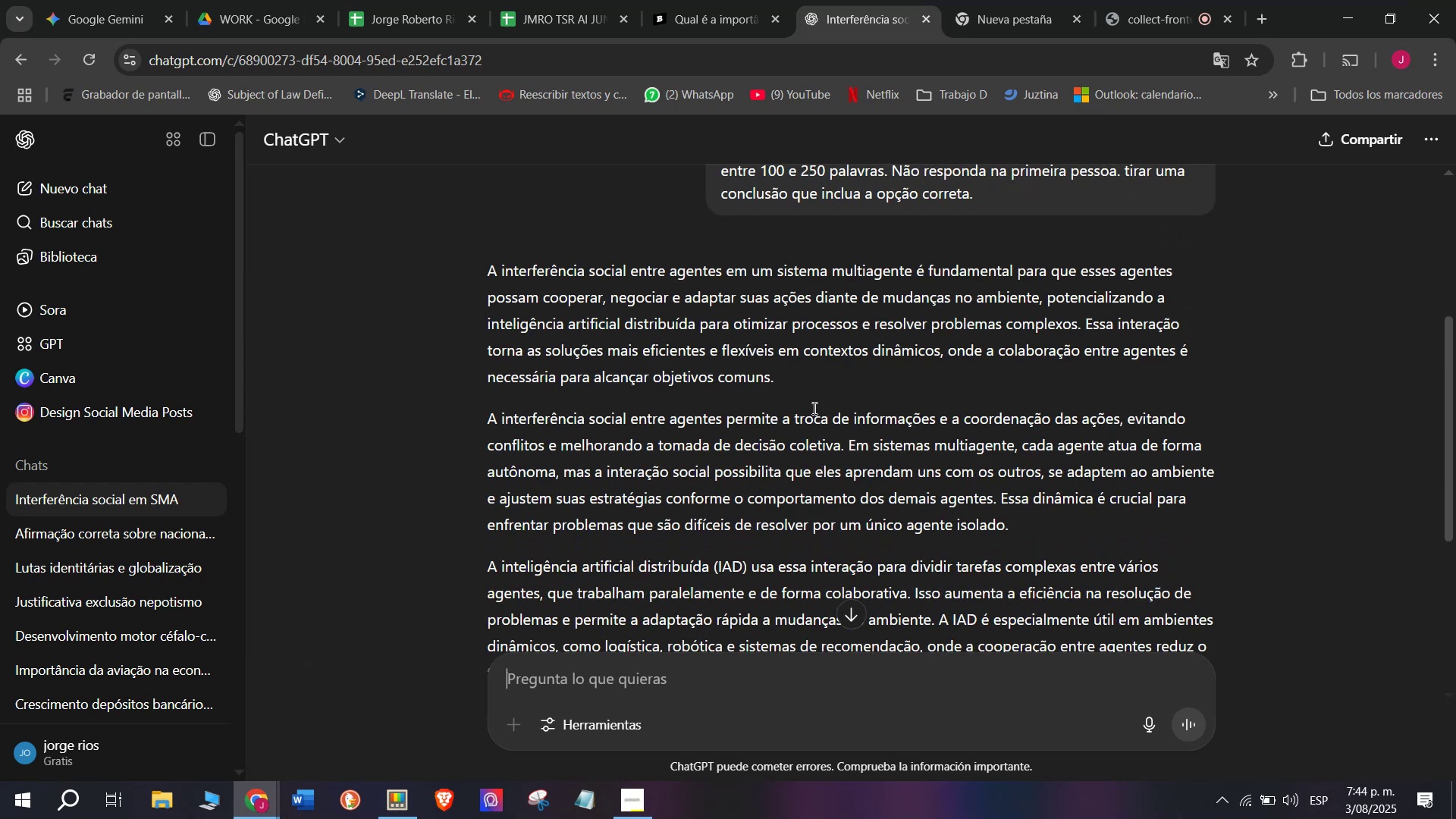 
left_click([718, 0])
 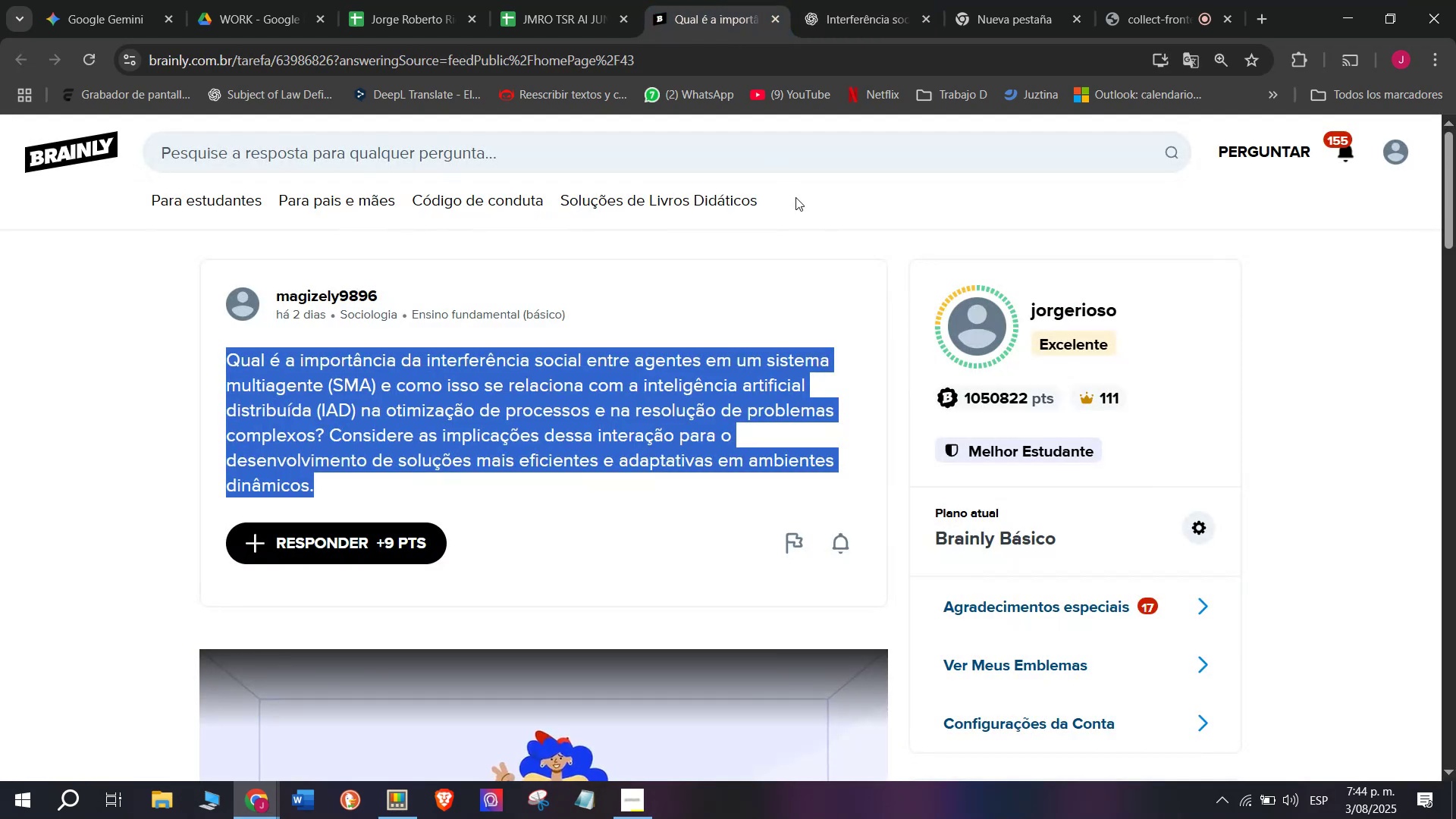 
left_click([868, 0])
 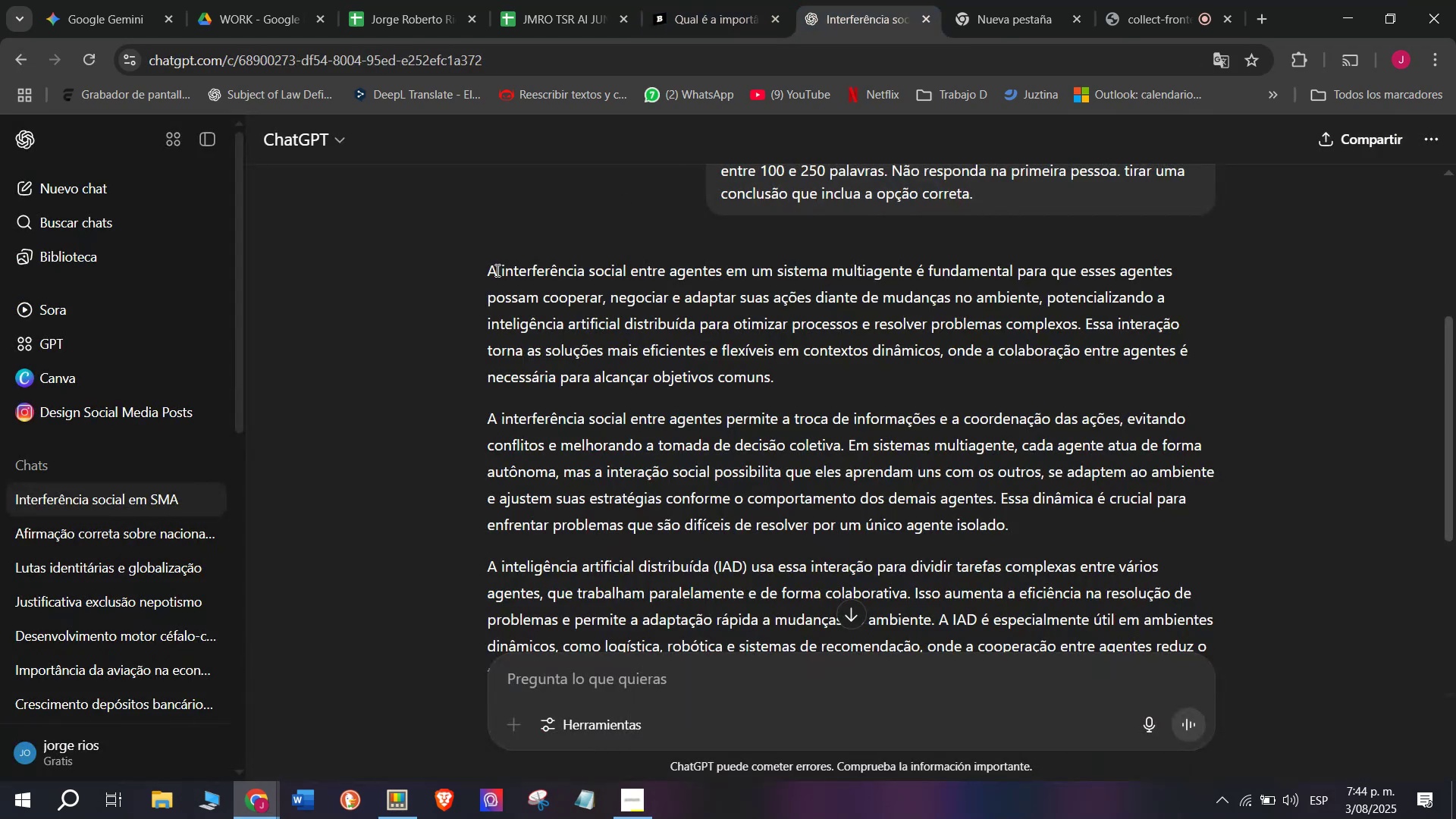 
left_click_drag(start_coordinate=[479, 265], to_coordinate=[1034, 321])
 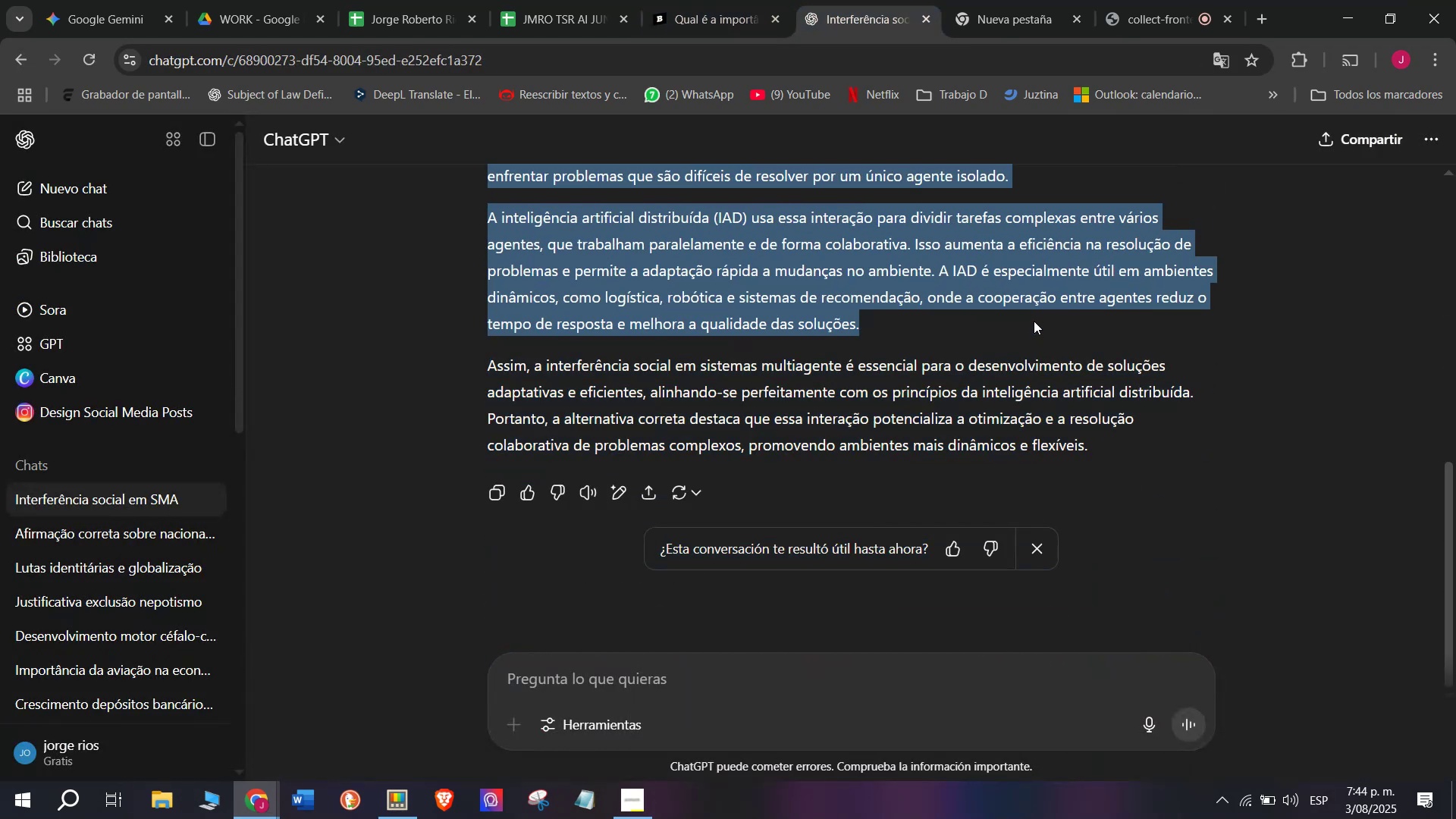 
key(Control+C)
 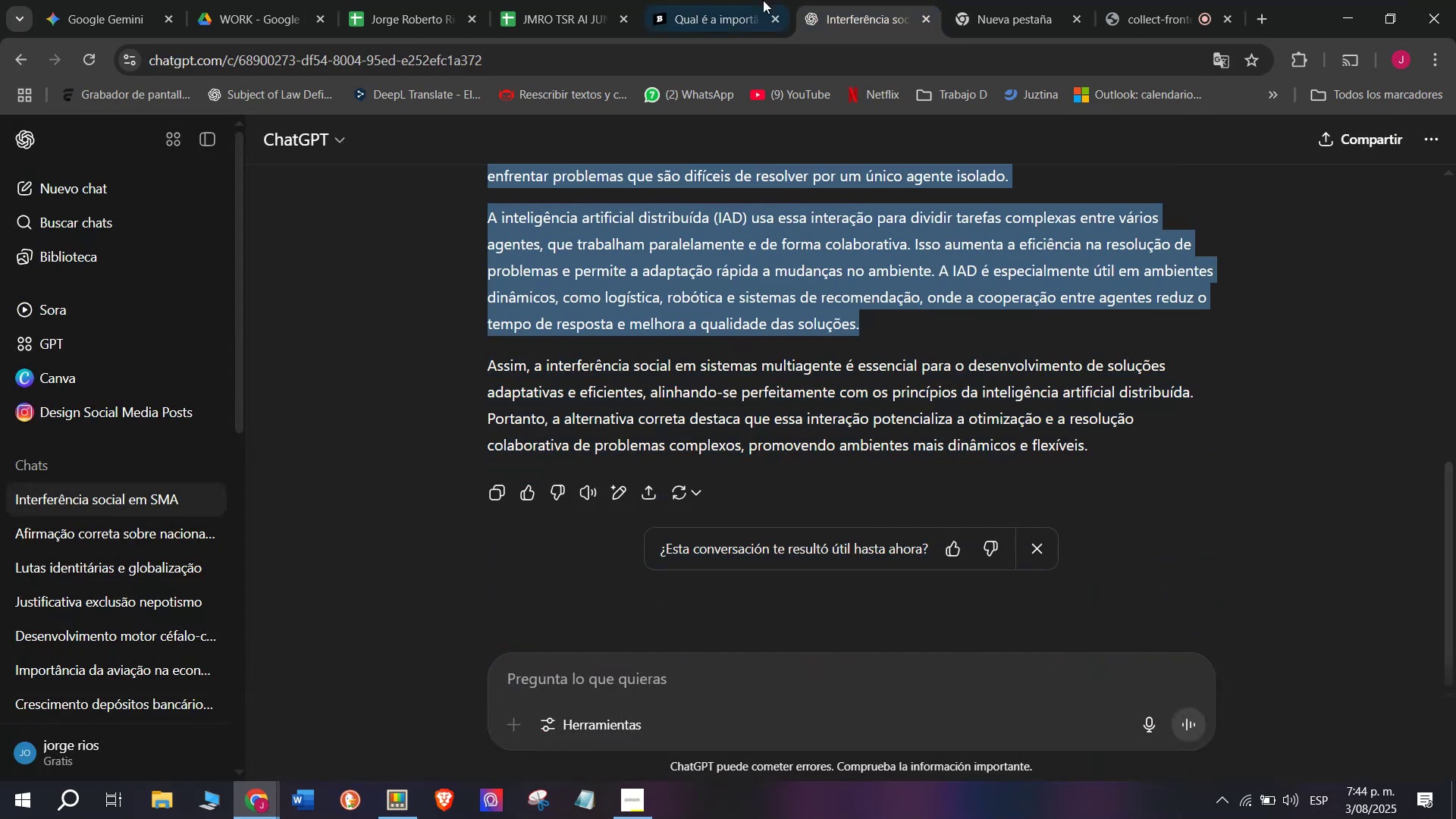 
left_click([745, 0])
 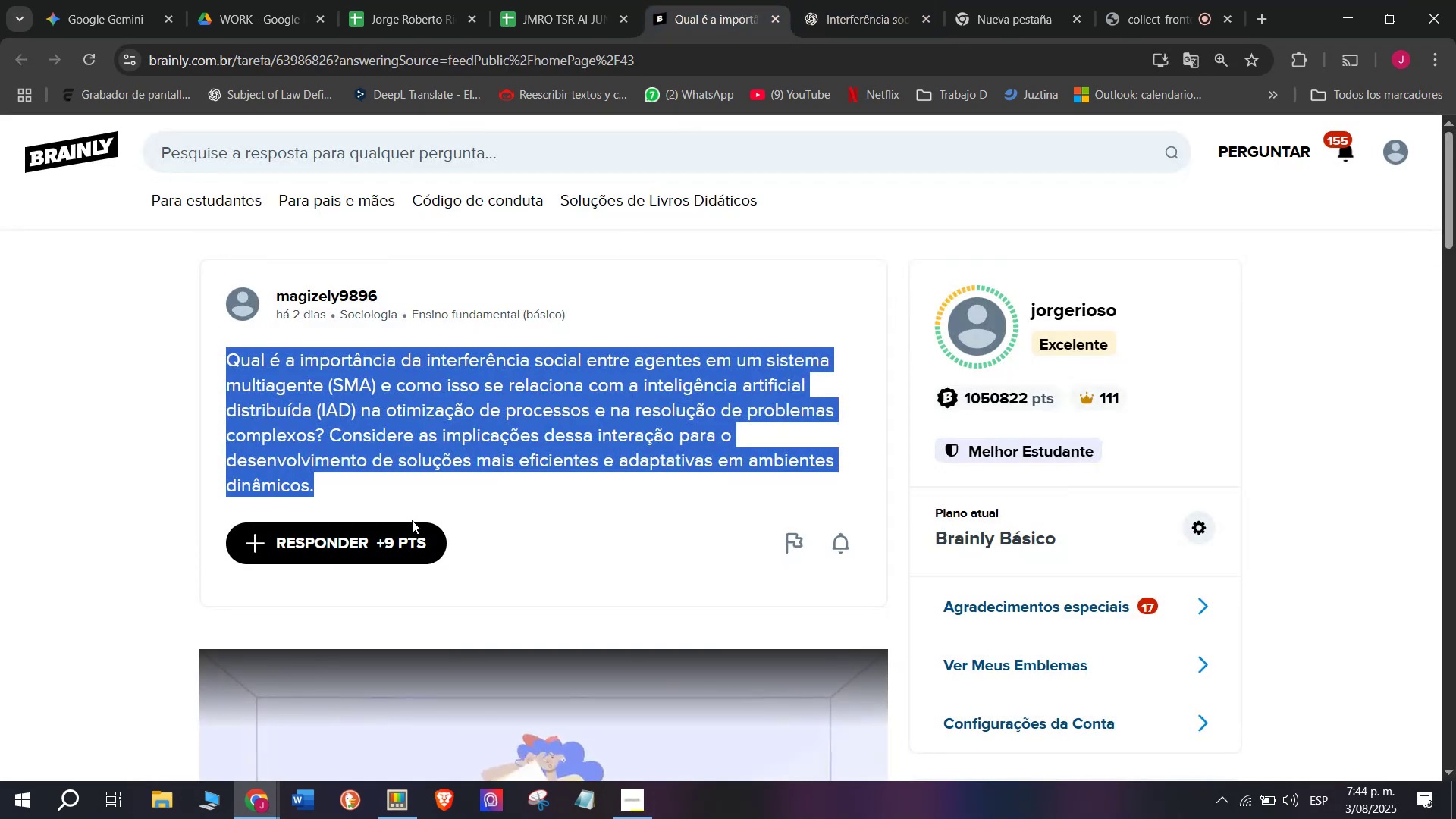 
left_click([395, 544])
 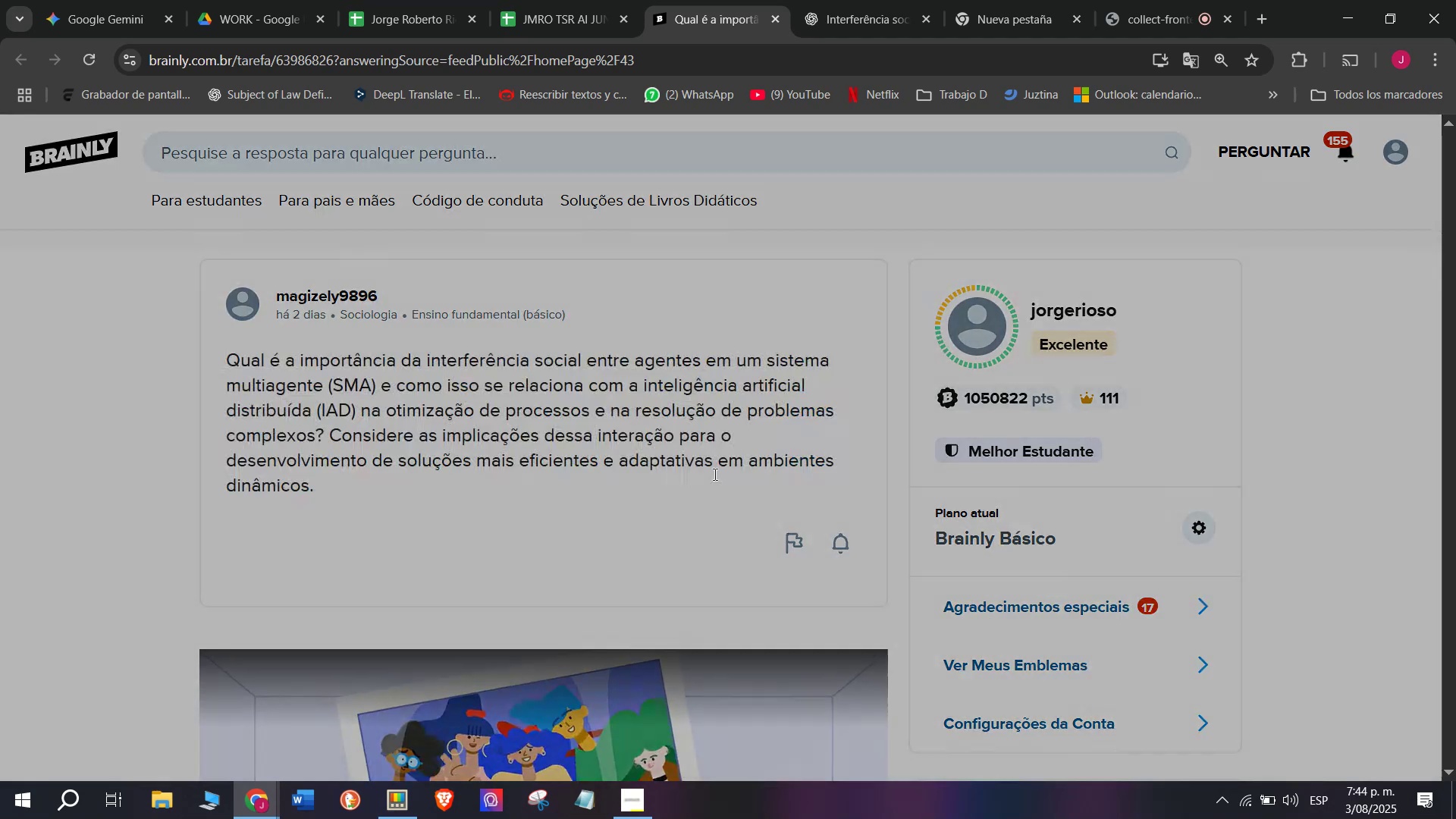 
left_click_drag(start_coordinate=[727, 463], to_coordinate=[526, 213])
 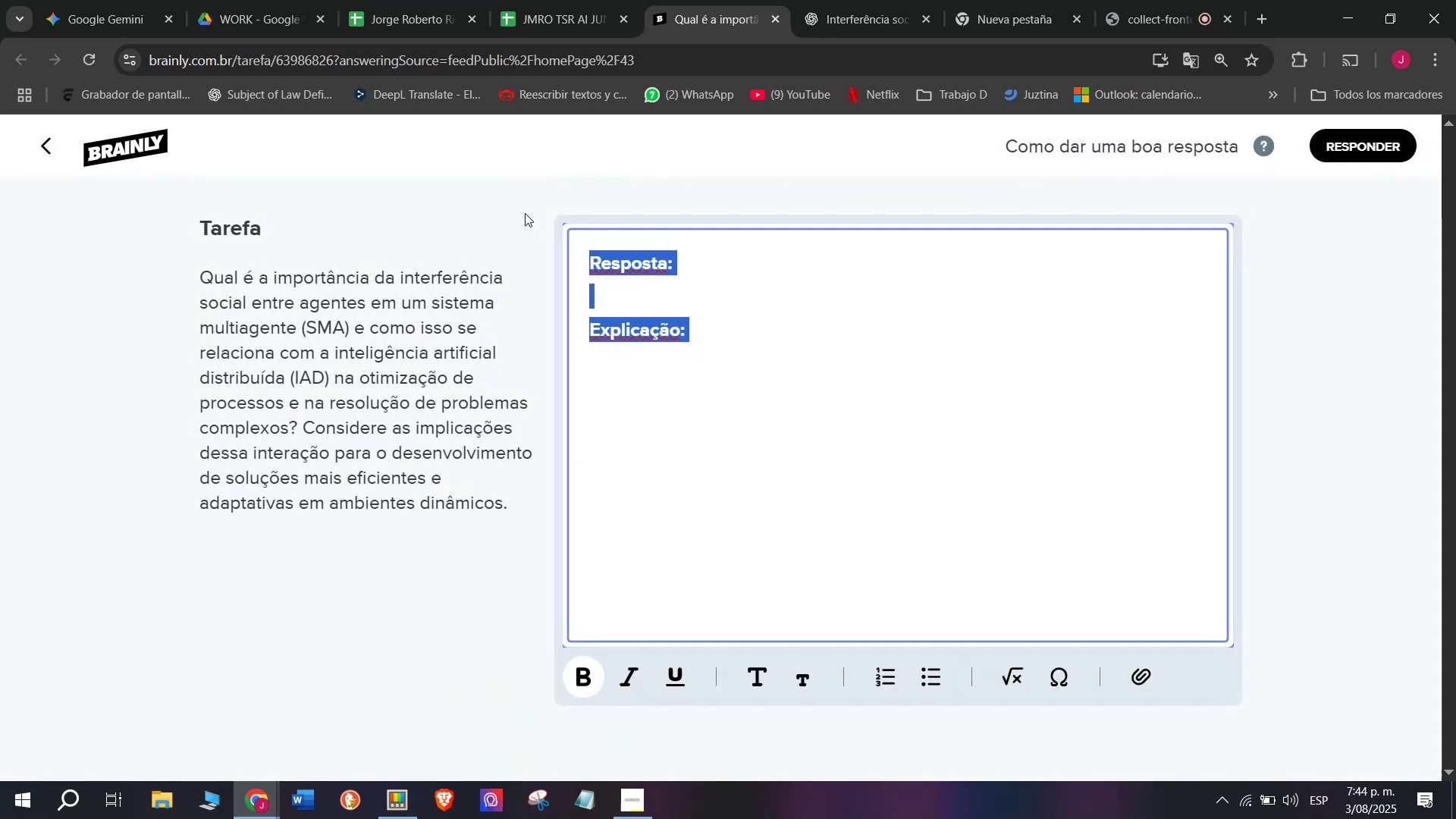 
key(Control+V)
 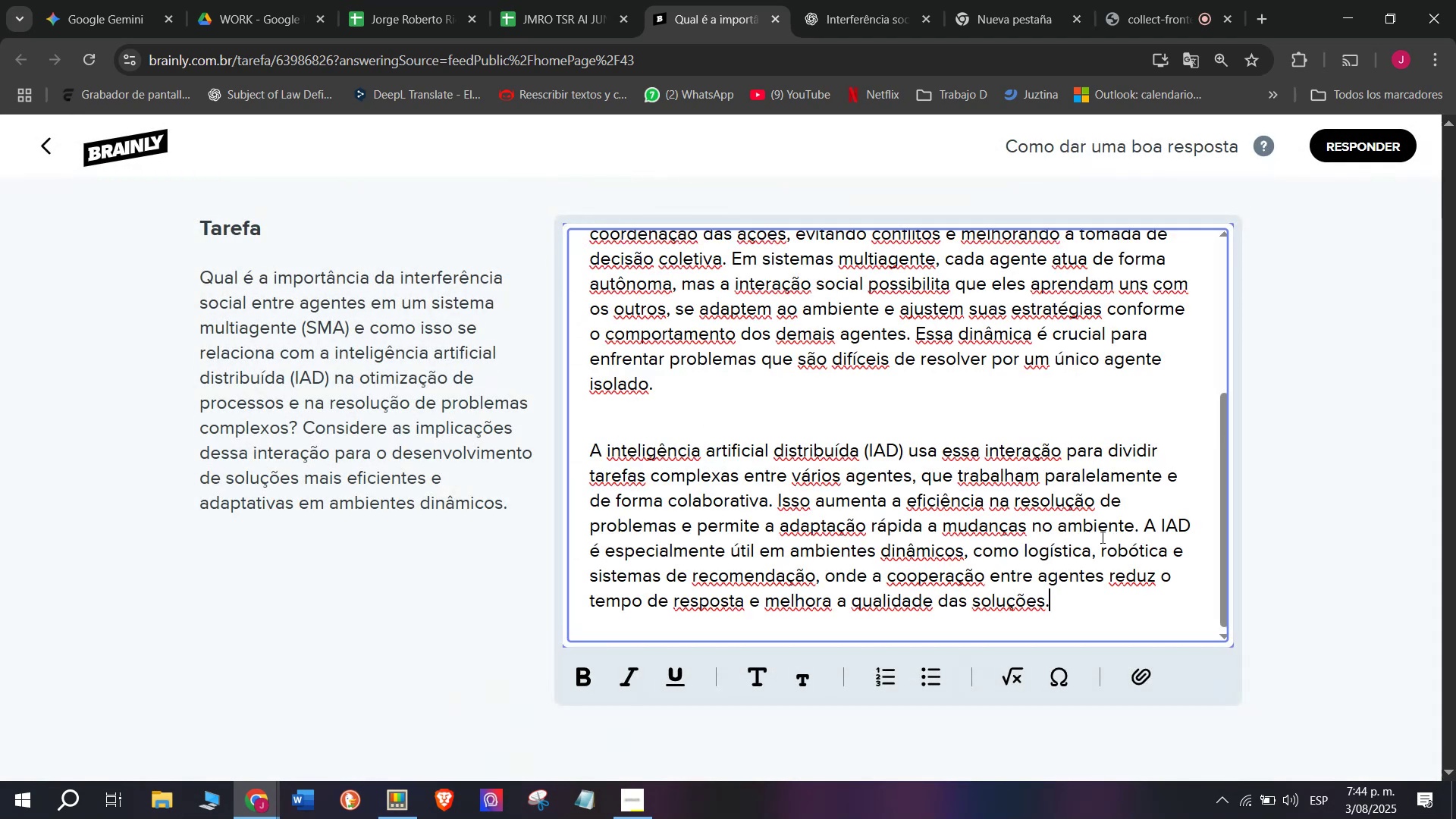 
left_click_drag(start_coordinate=[1140, 526], to_coordinate=[1160, 645])
 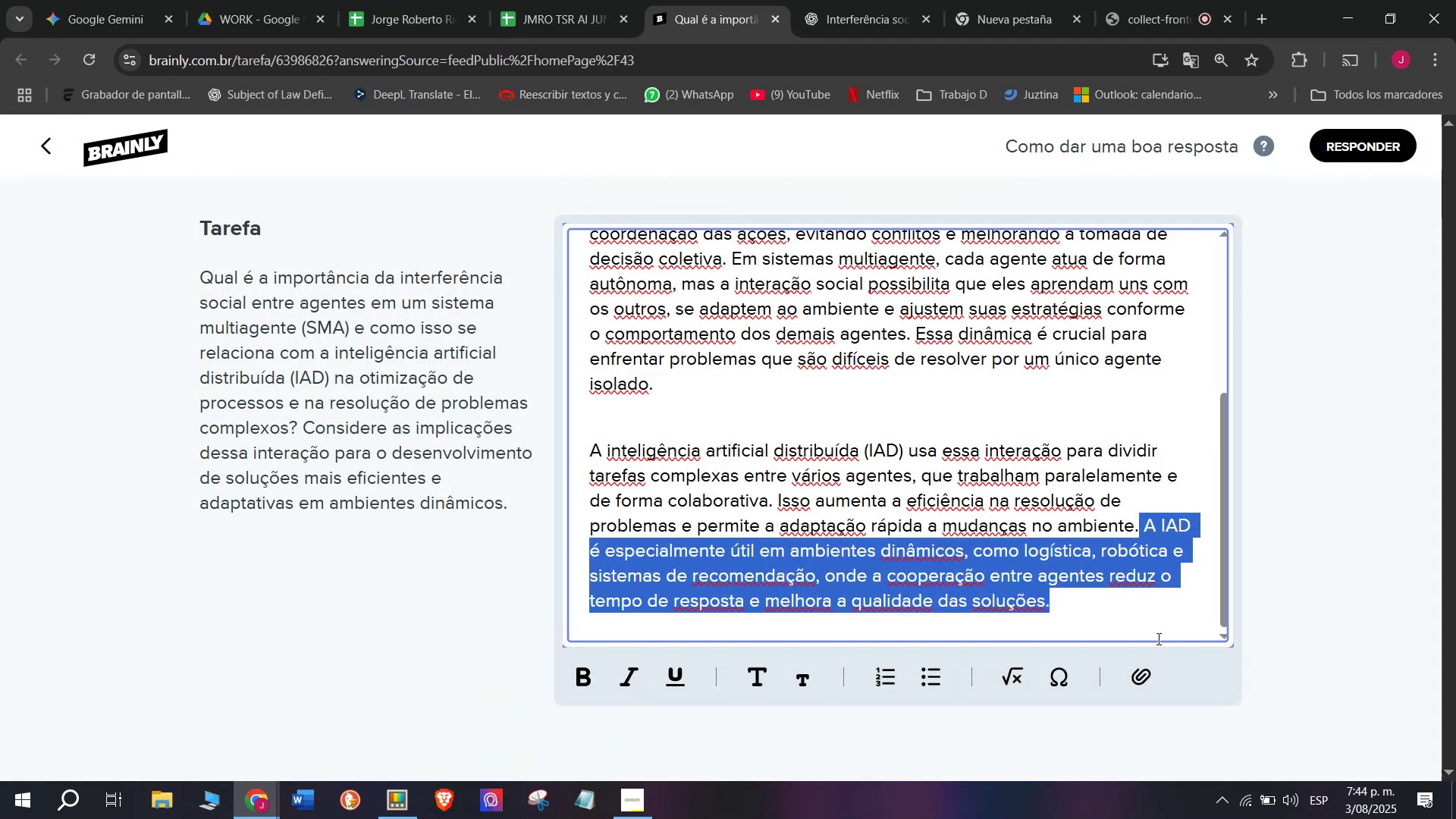 
key(Backspace)
 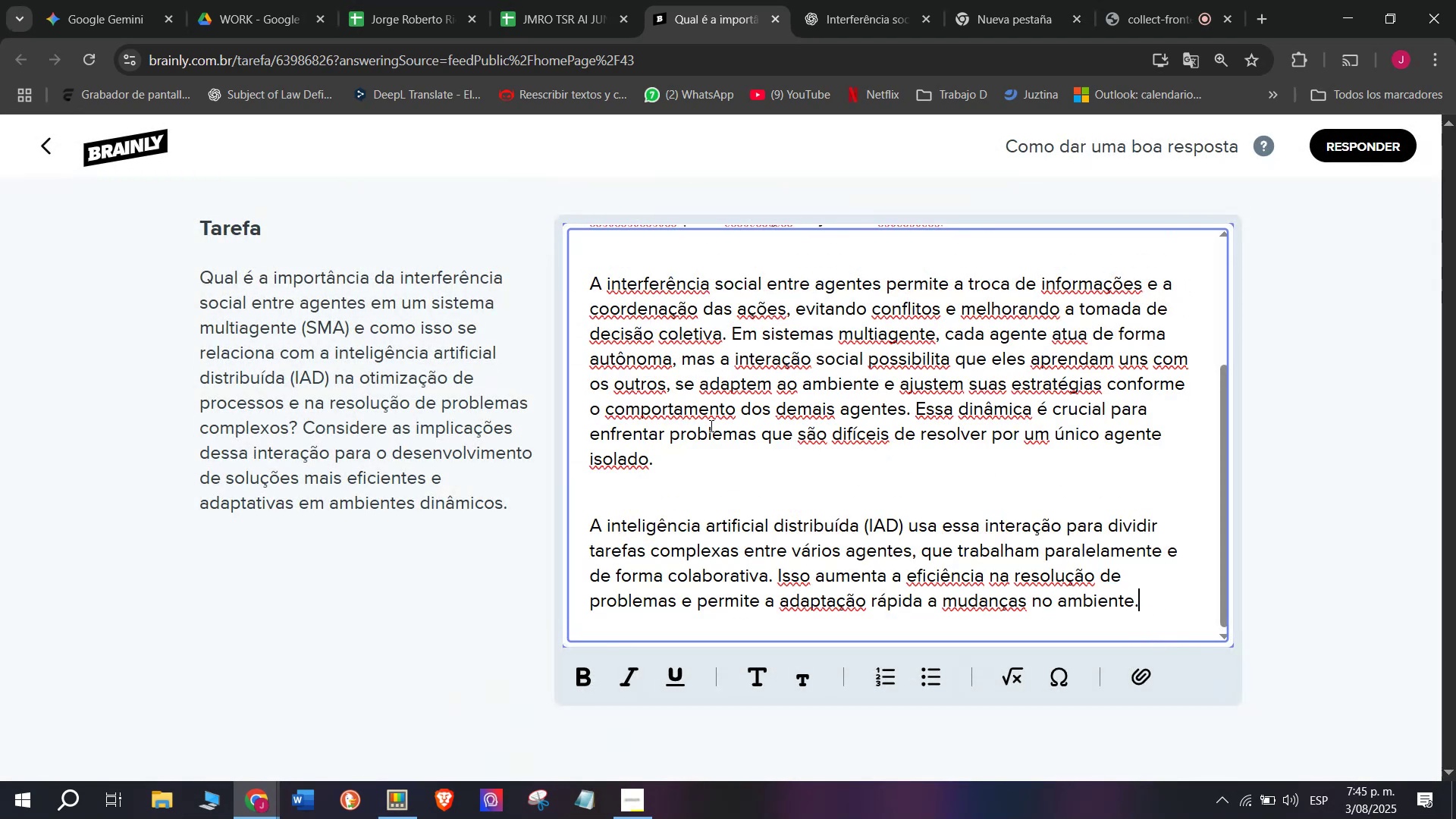 
left_click_drag(start_coordinate=[912, 413], to_coordinate=[937, 471])
 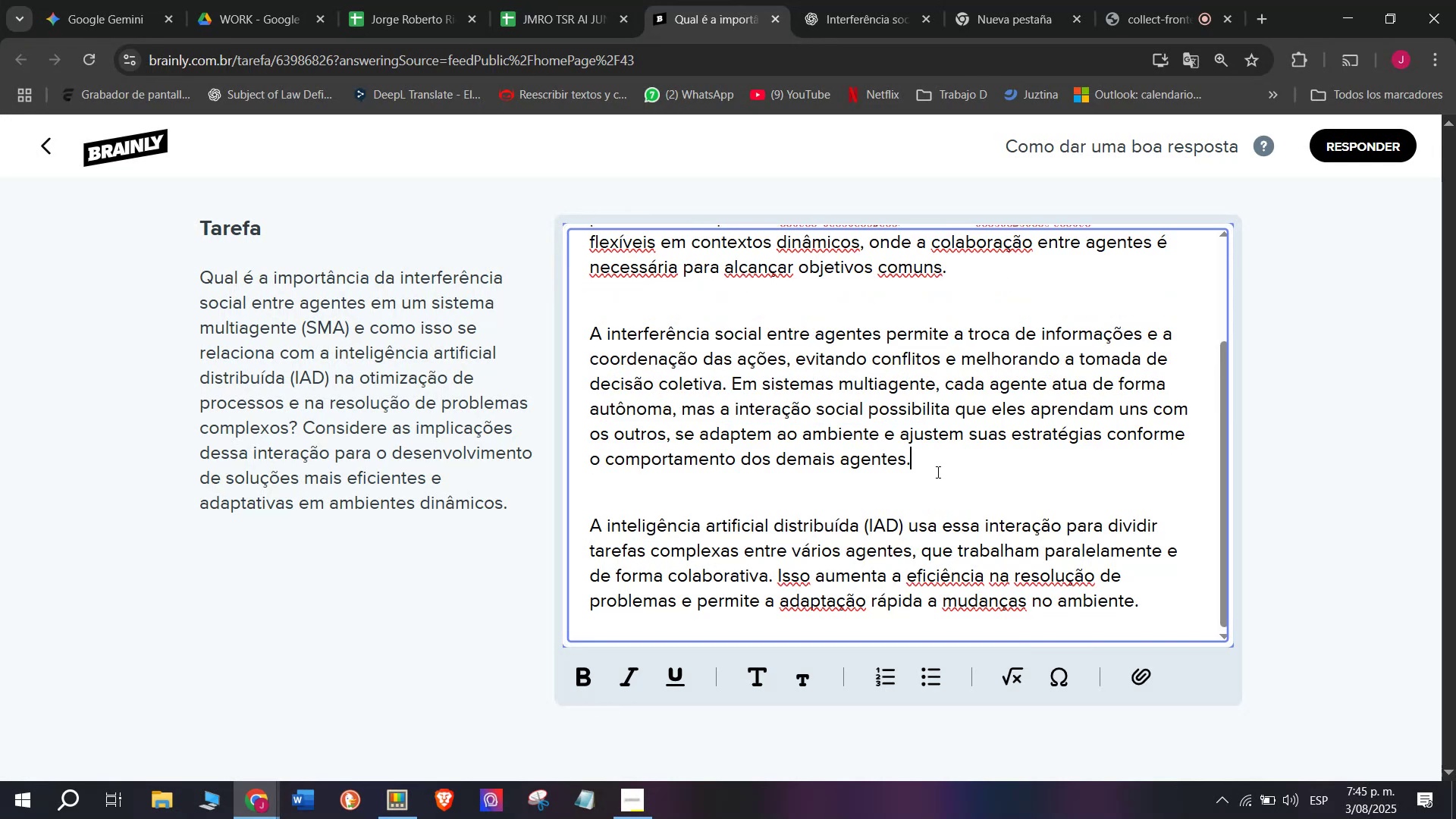 
key(Backspace)
 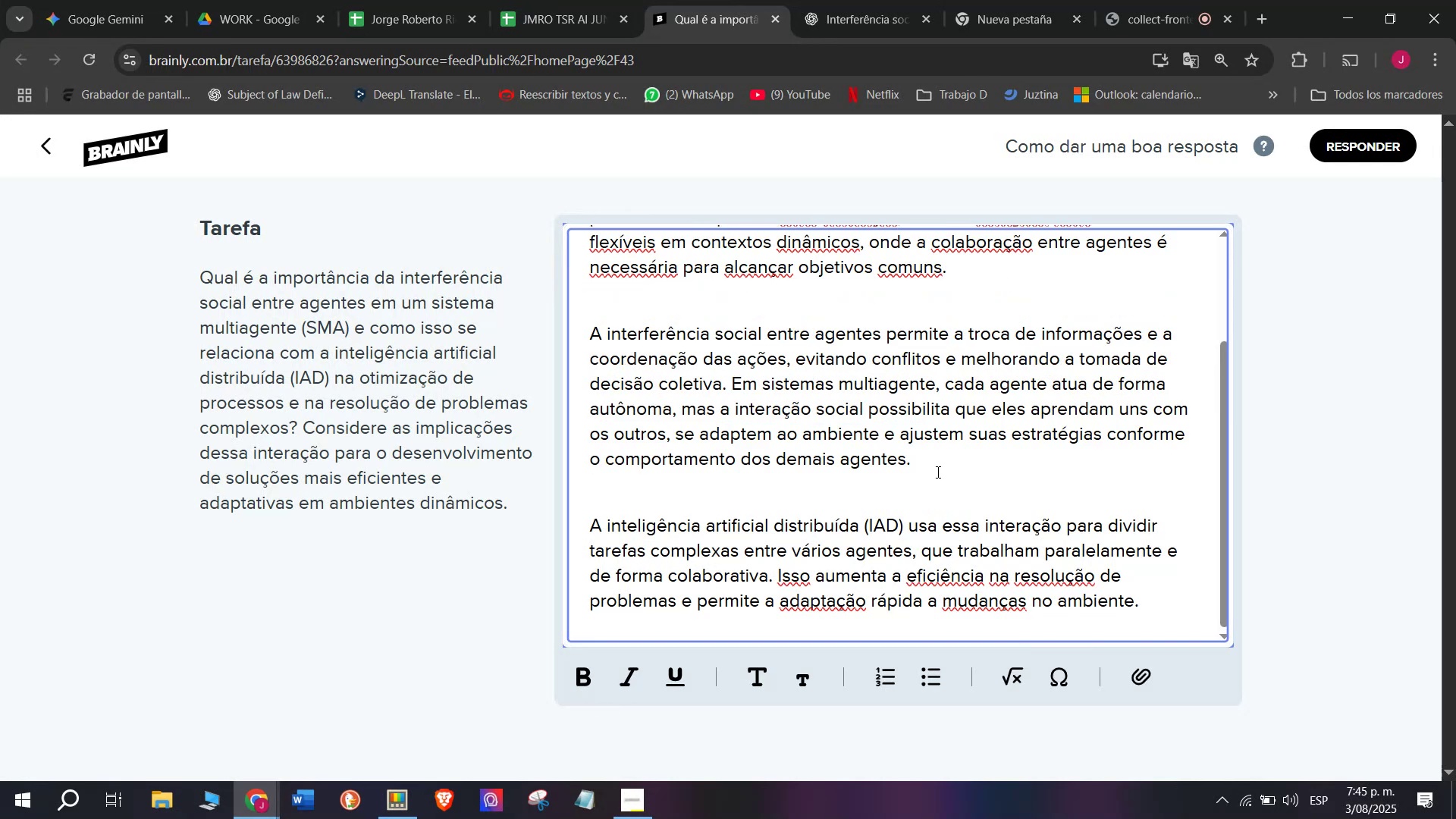 
scroll: coordinate [954, 468], scroll_direction: up, amount: 3.0
 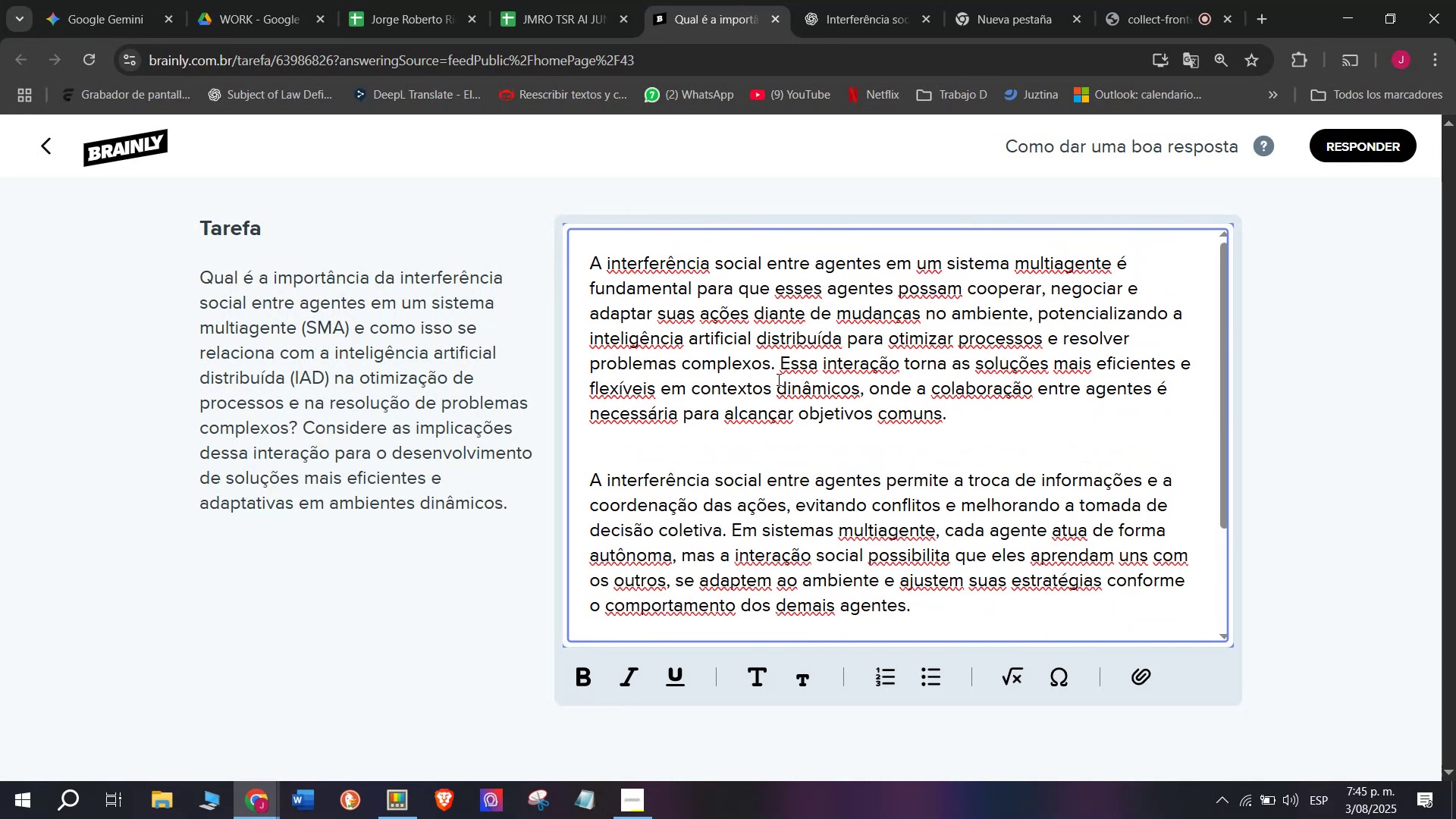 
left_click_drag(start_coordinate=[775, 365], to_coordinate=[1019, 425])
 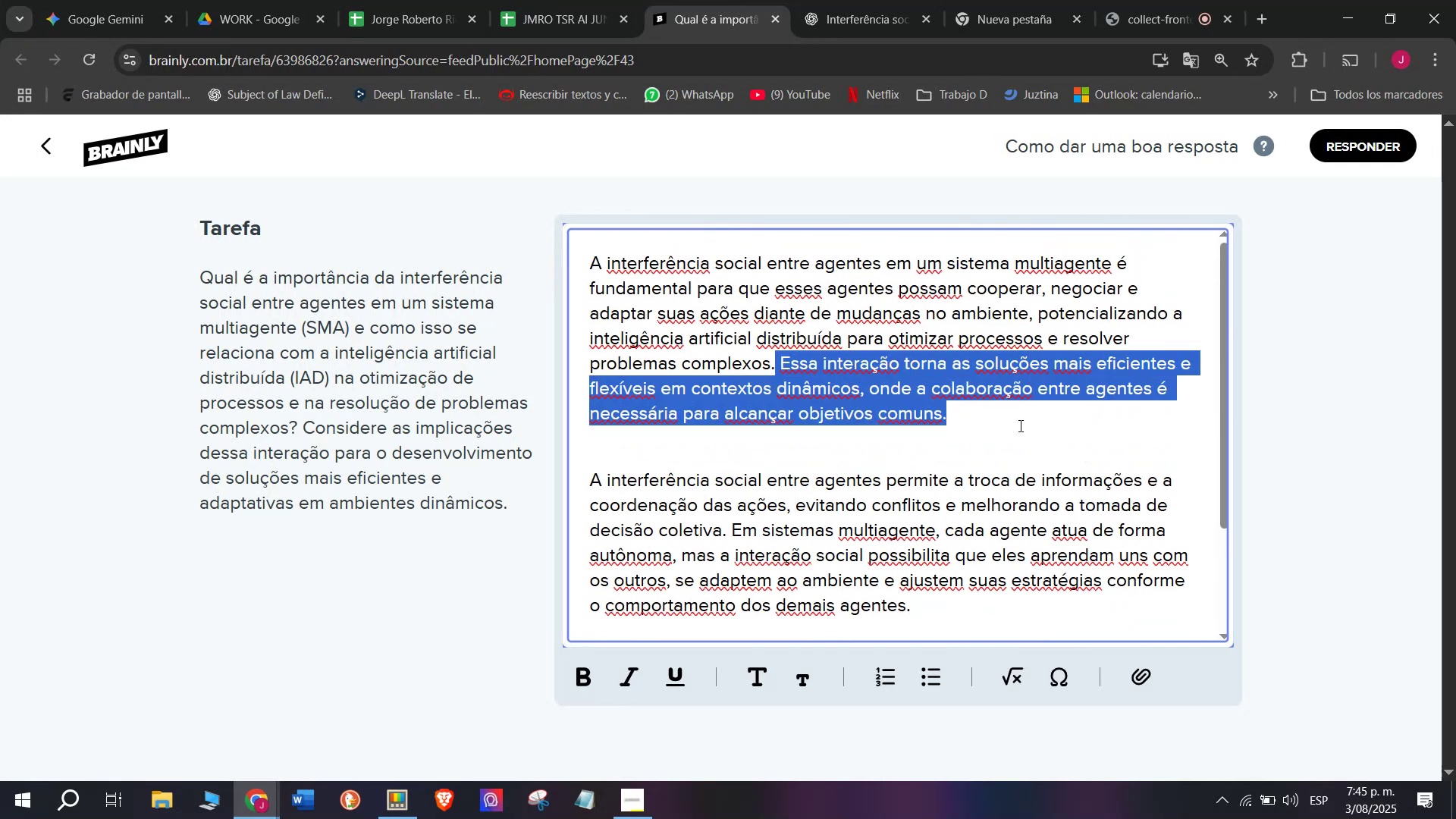 
key(Backspace)
 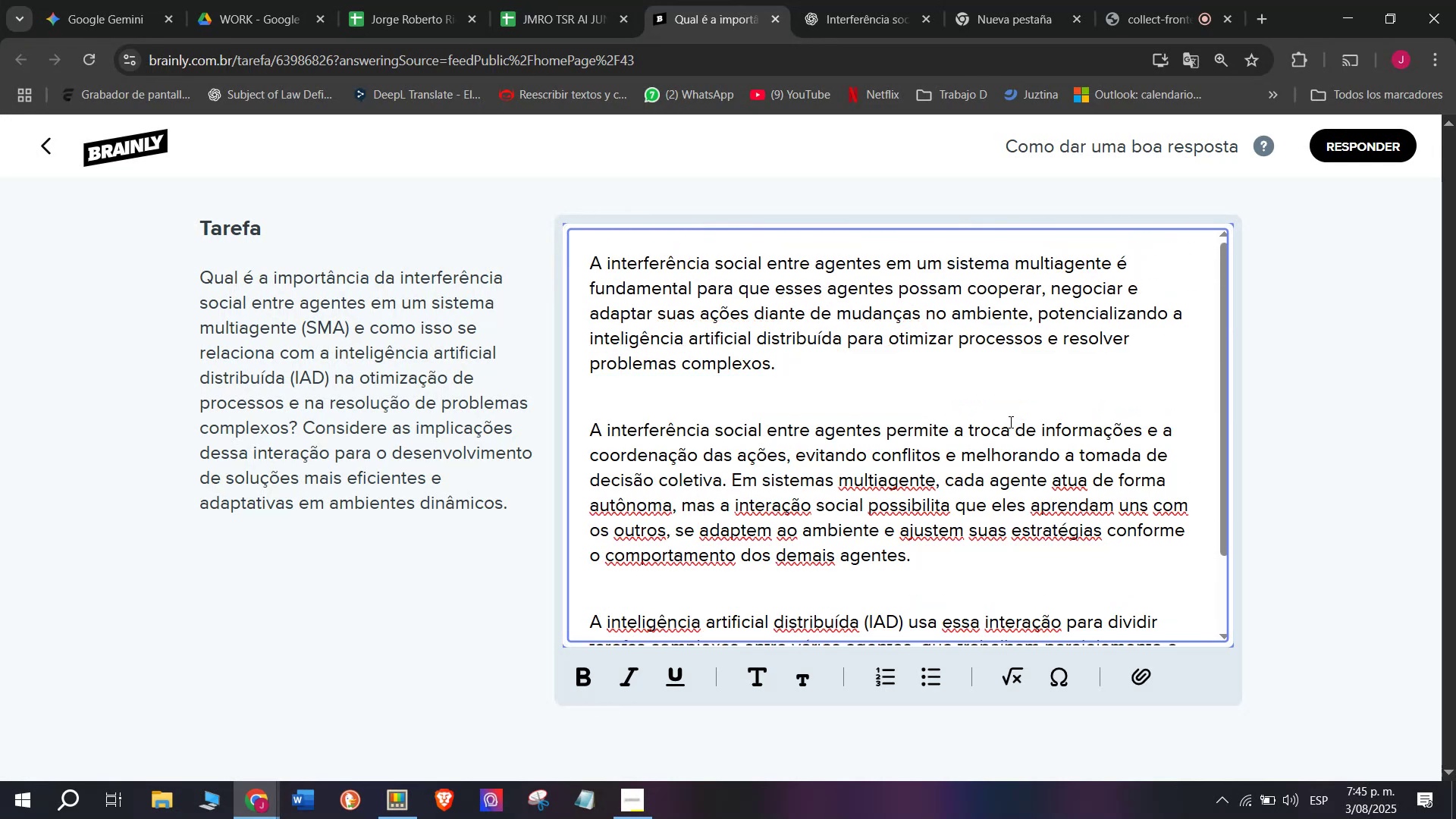 
scroll: coordinate [1013, 442], scroll_direction: down, amount: 5.0
 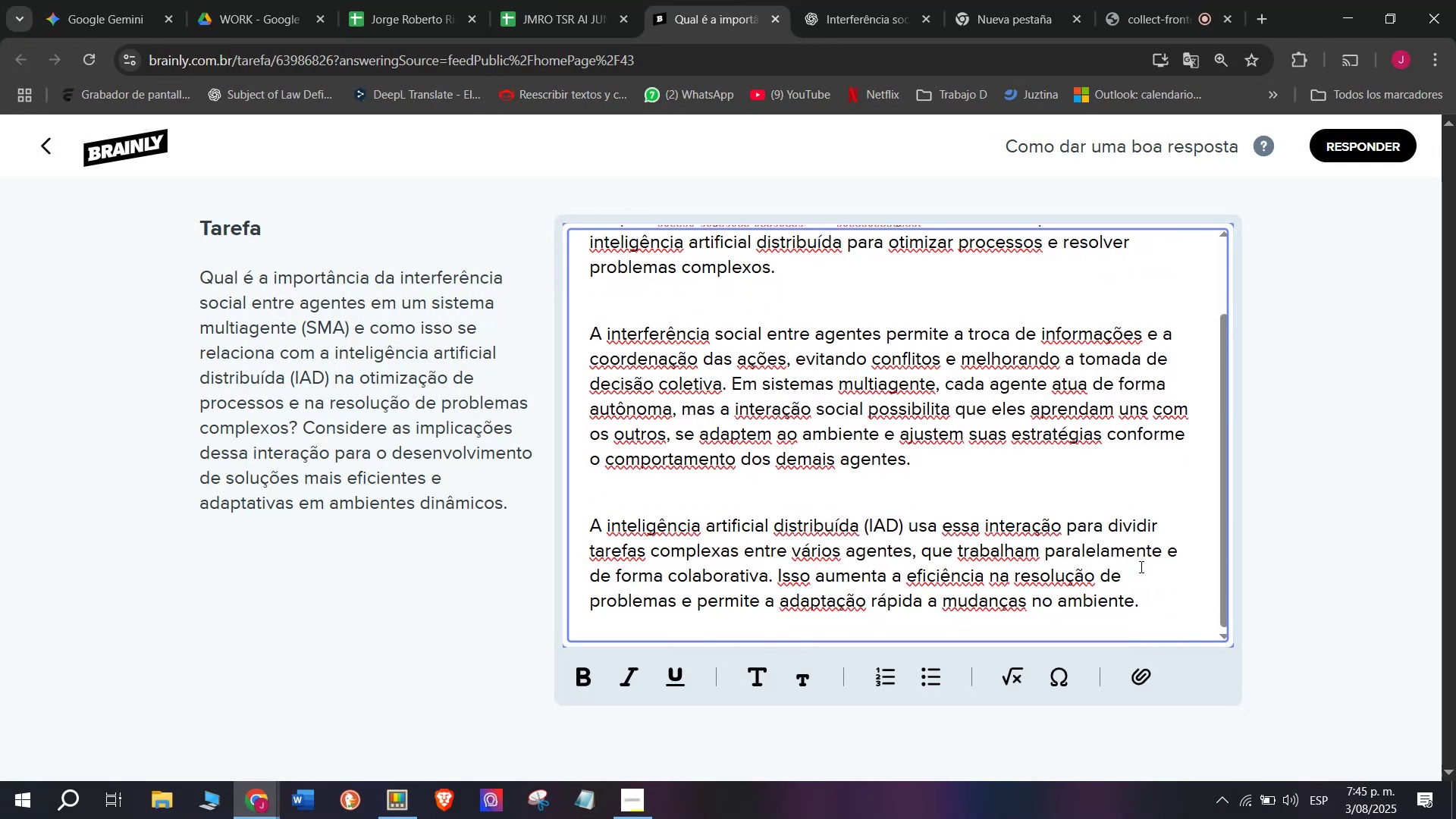 
left_click_drag(start_coordinate=[1154, 592], to_coordinate=[466, 120])
 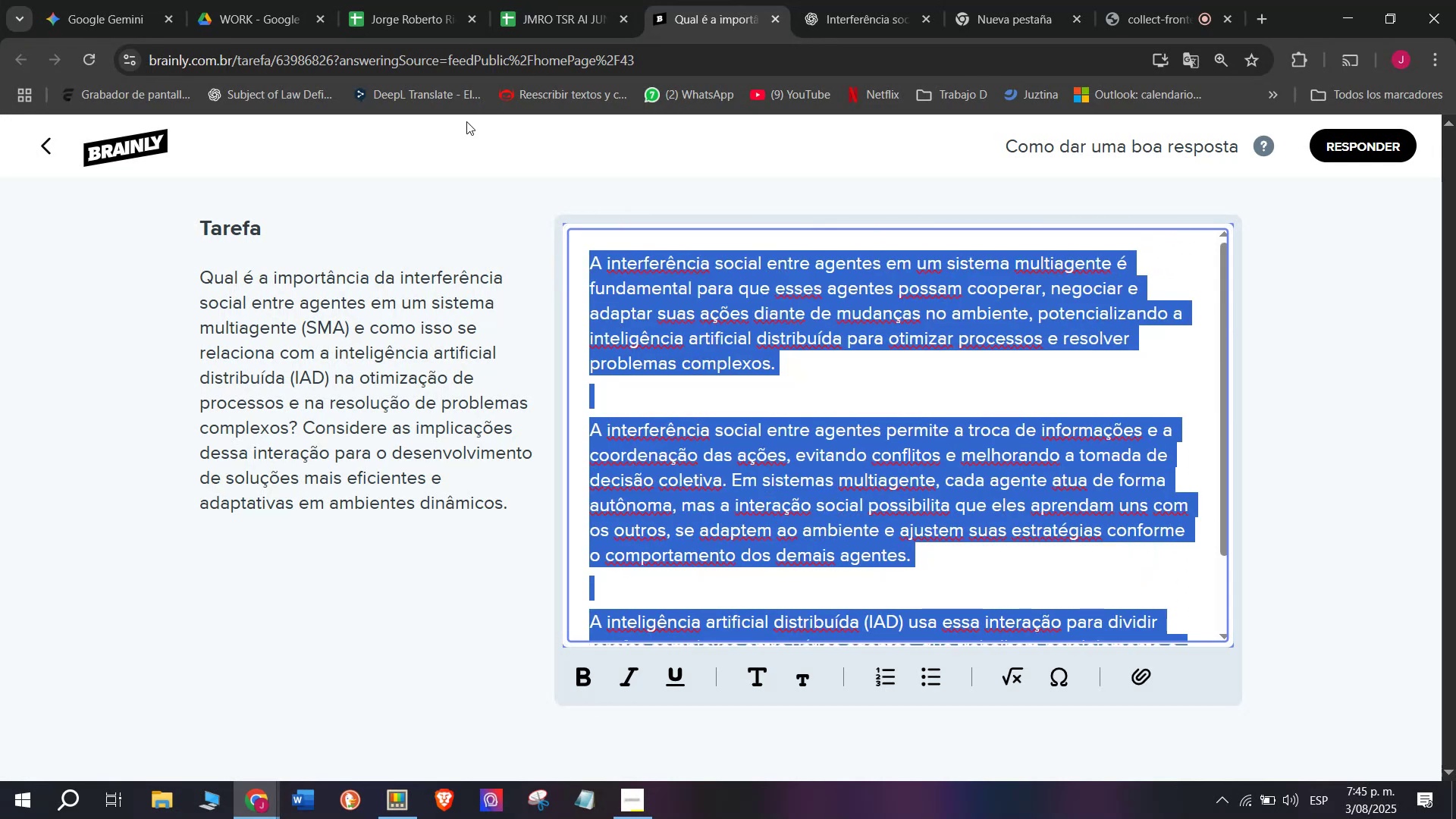 
key(Control+C)
 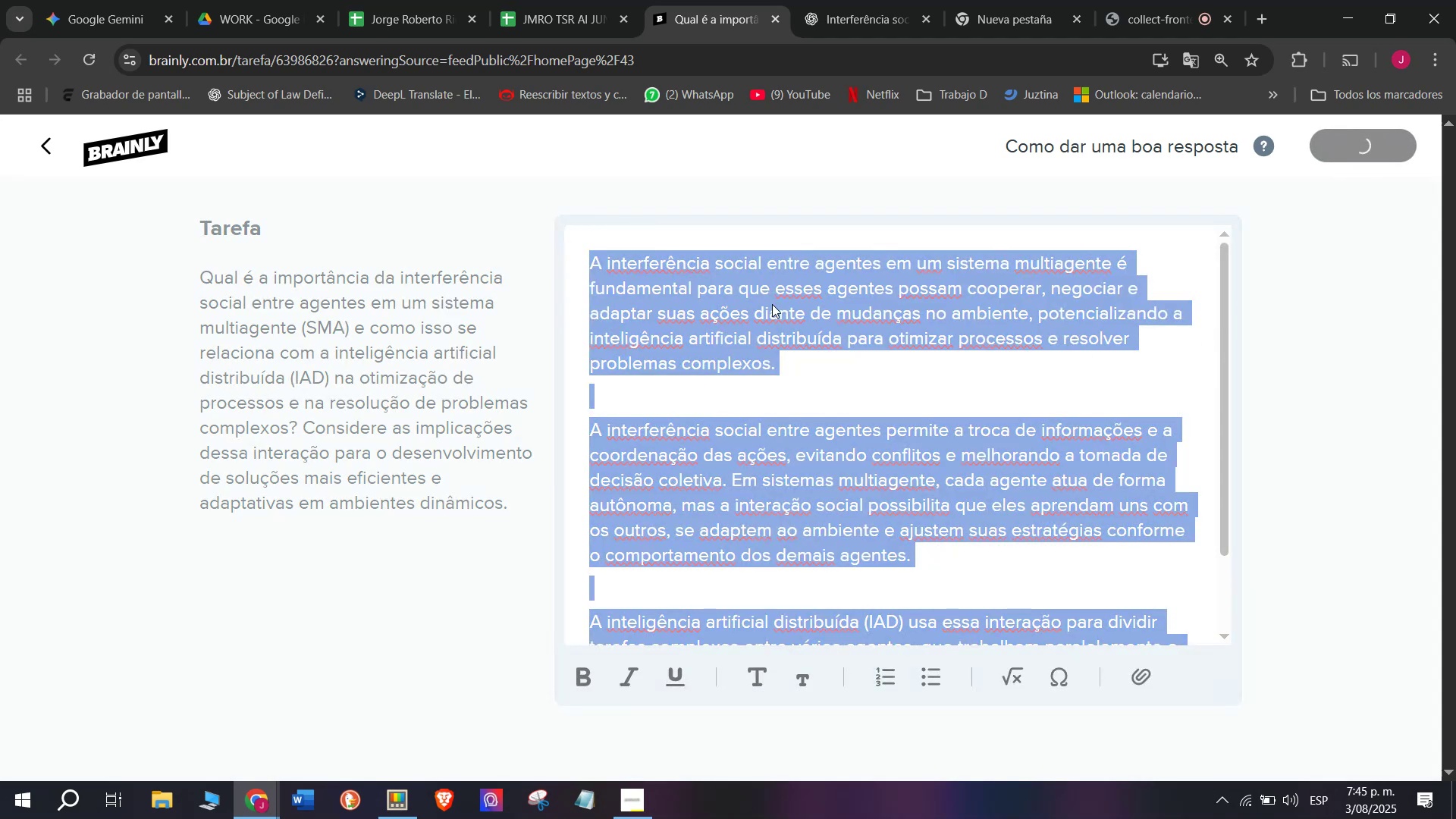 
left_click([554, 0])
 